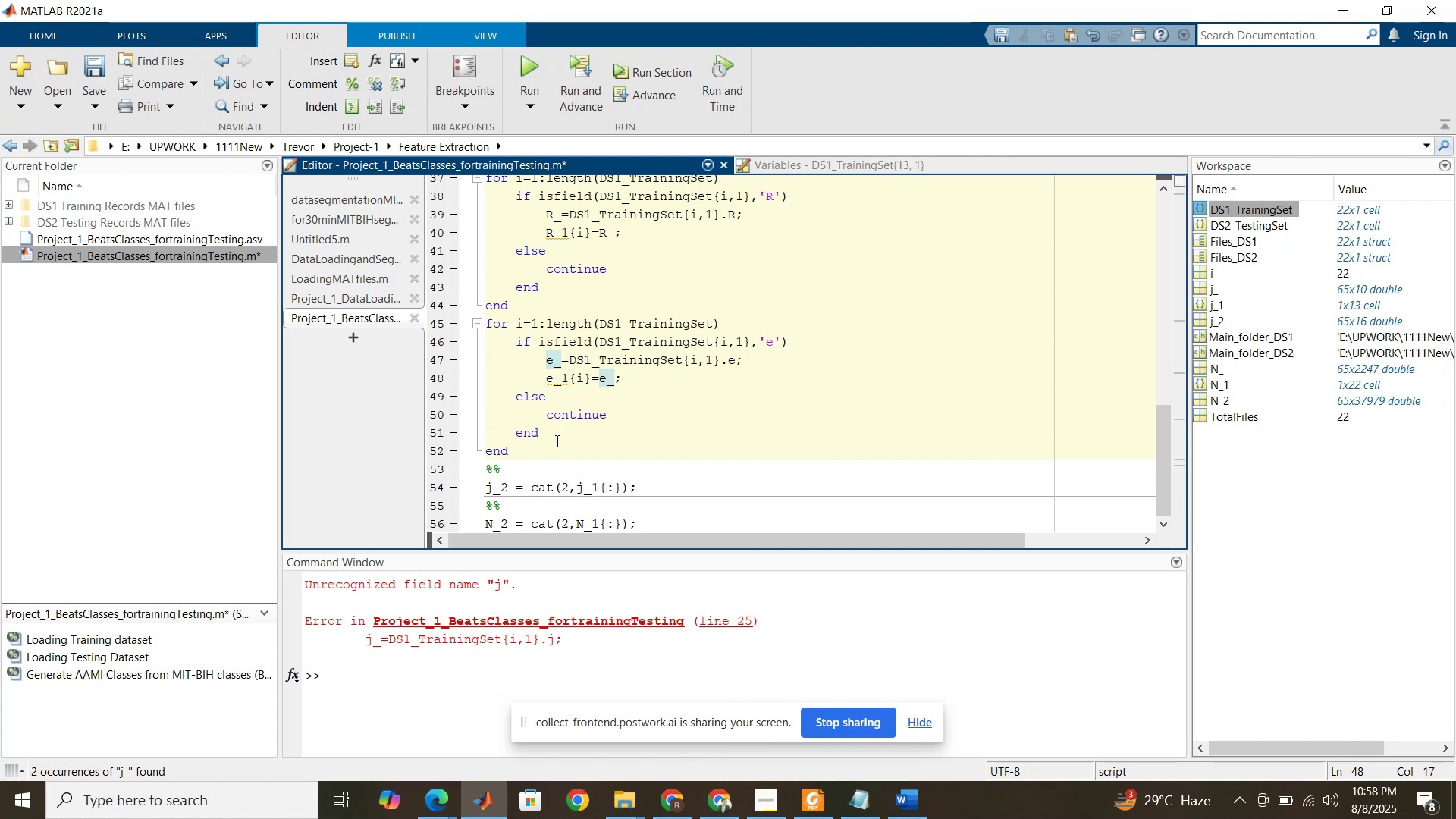 
left_click_drag(start_coordinate=[731, 360], to_coordinate=[736, 359])
 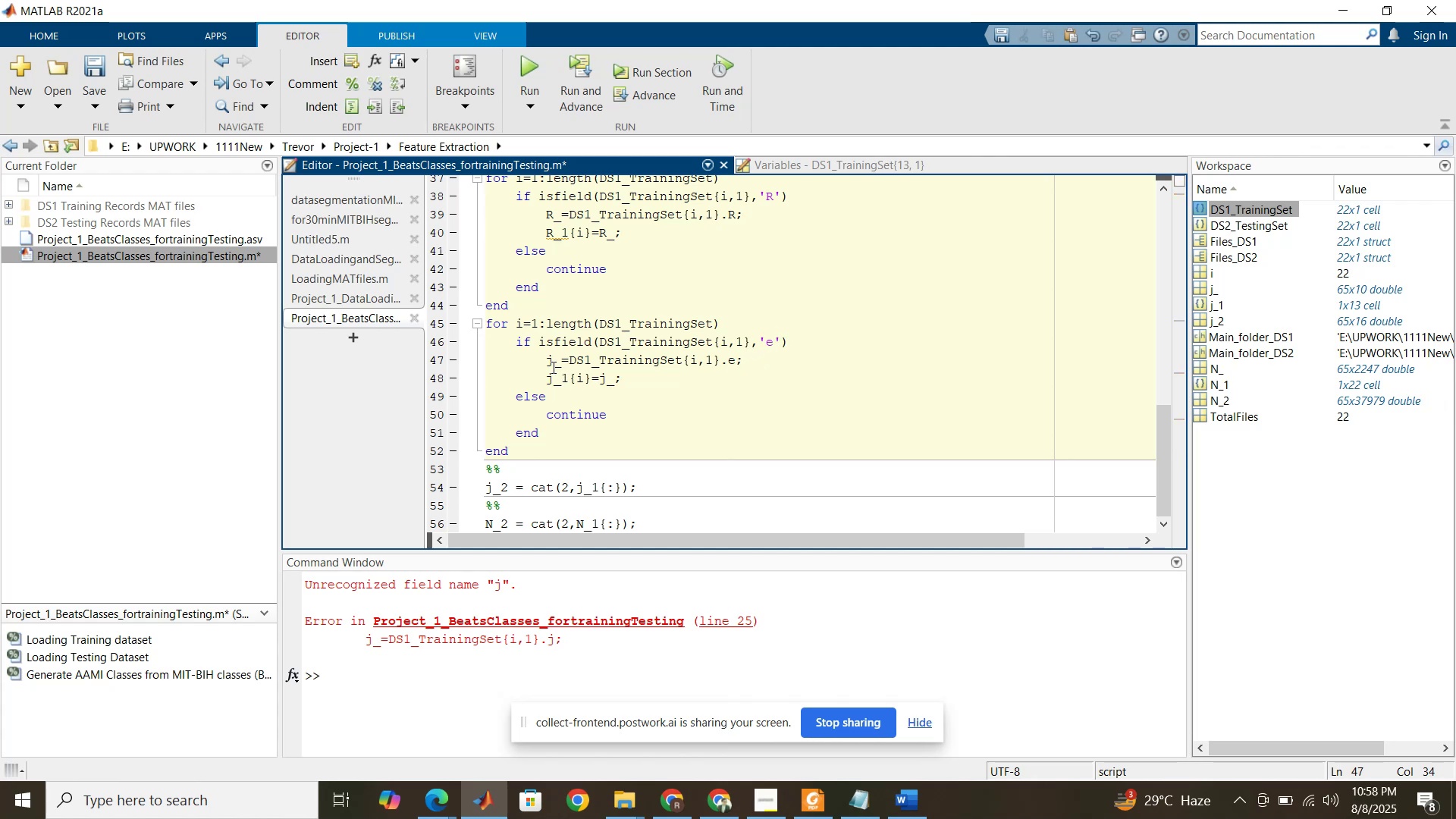 
left_click_drag(start_coordinate=[551, 364], to_coordinate=[546, 363])
 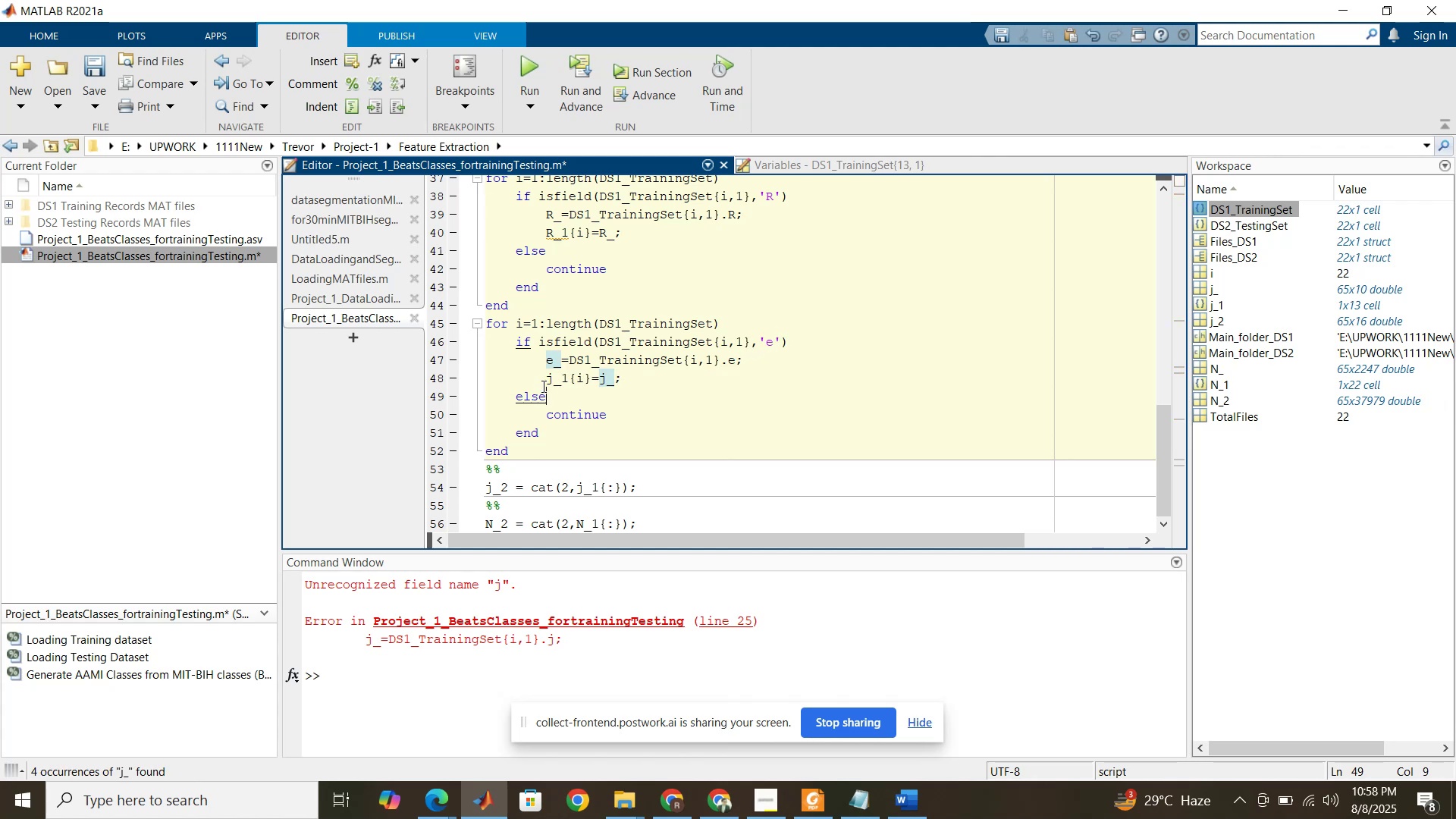 
left_click_drag(start_coordinate=[547, 378], to_coordinate=[553, 381])
 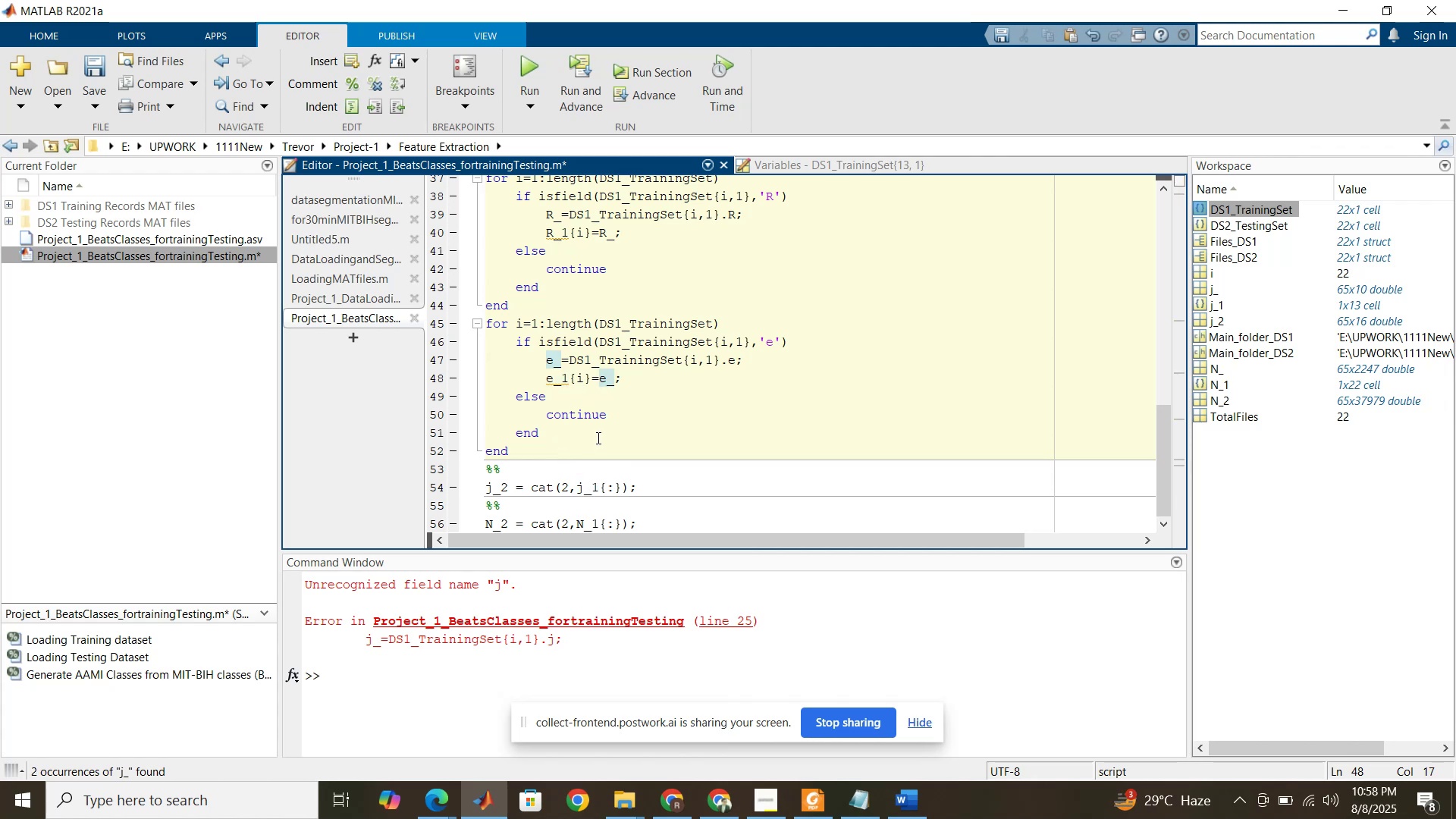 
left_click([598, 439])
 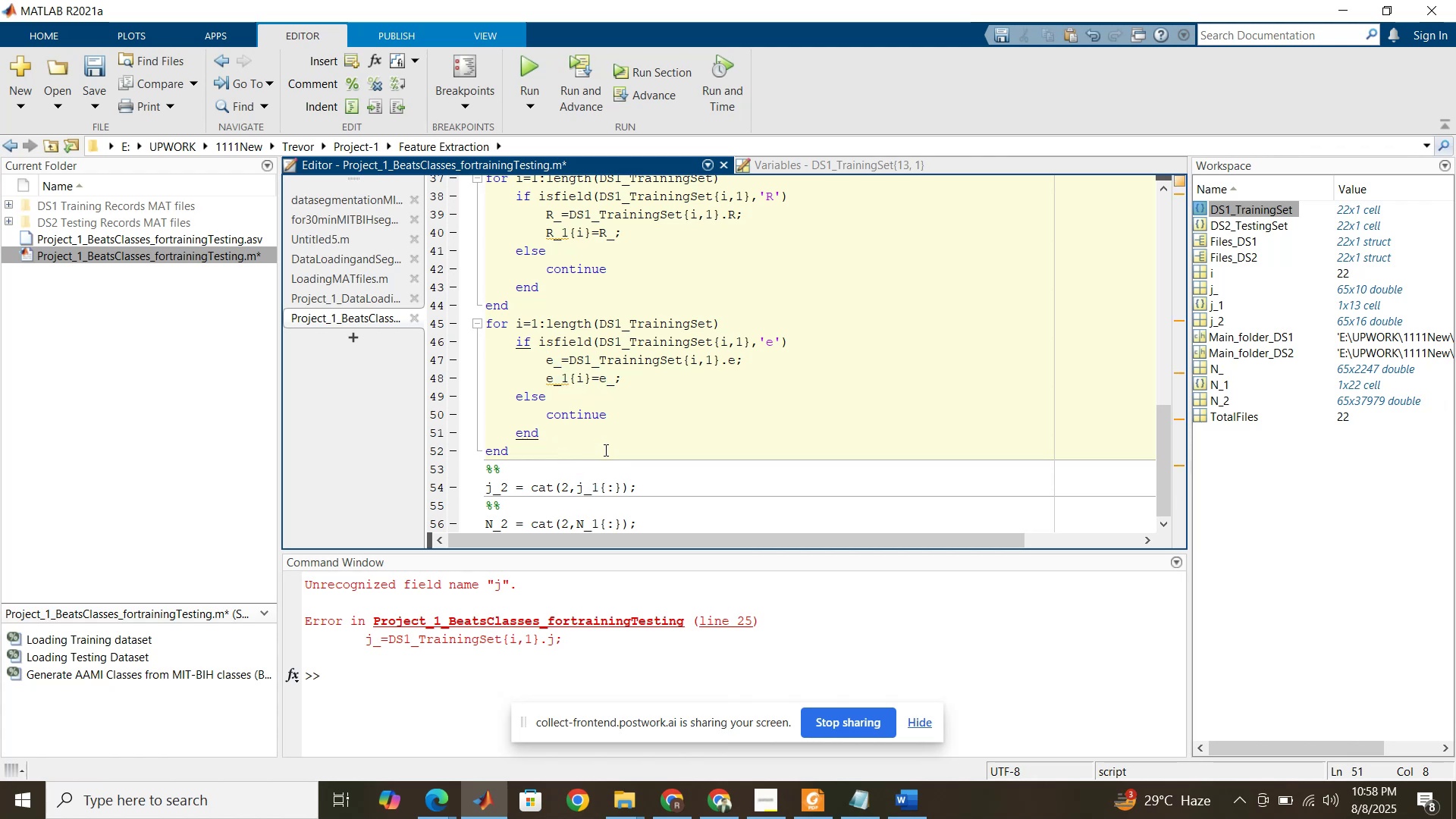 
left_click([604, 450])
 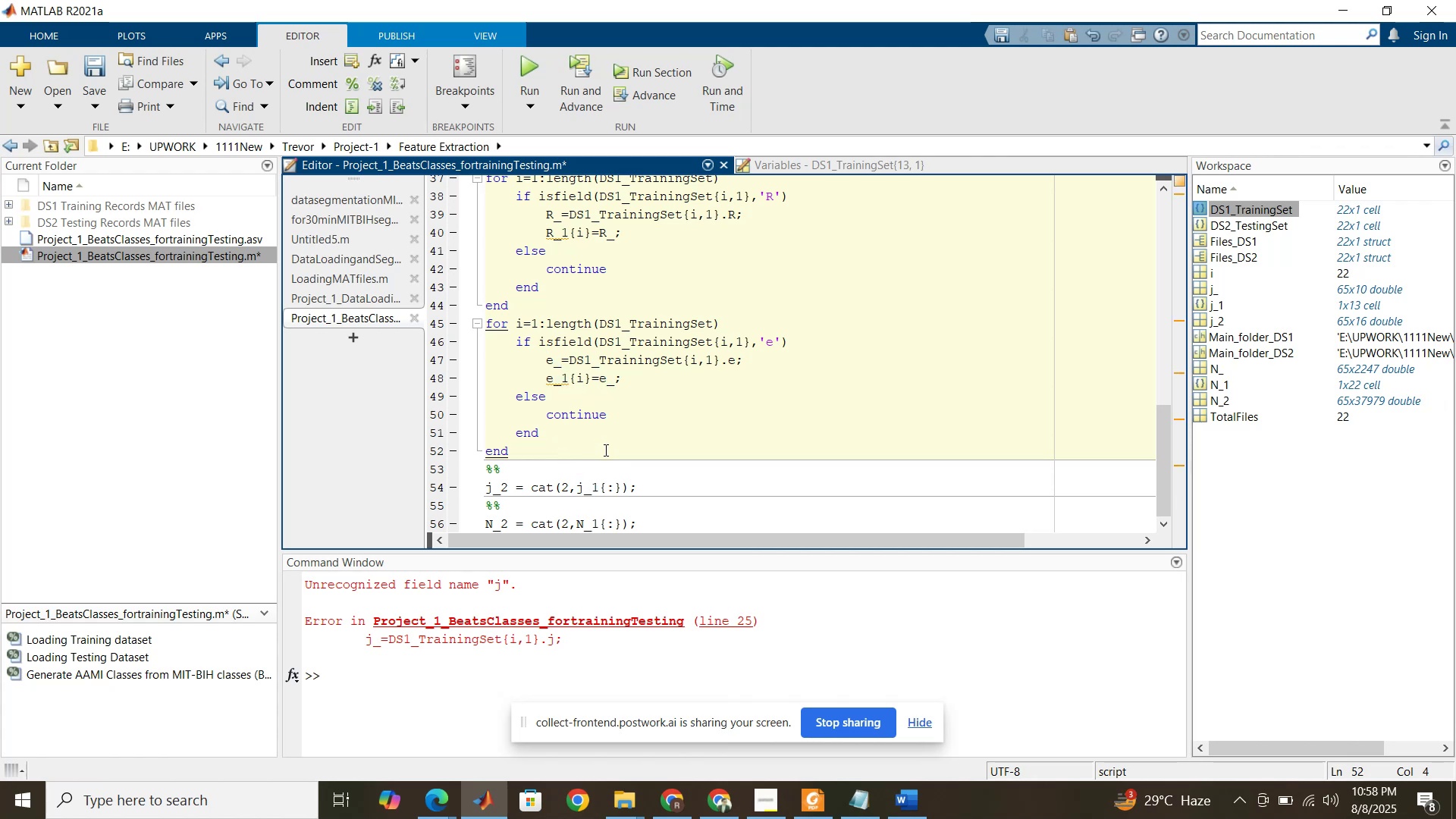 
key(Enter)
 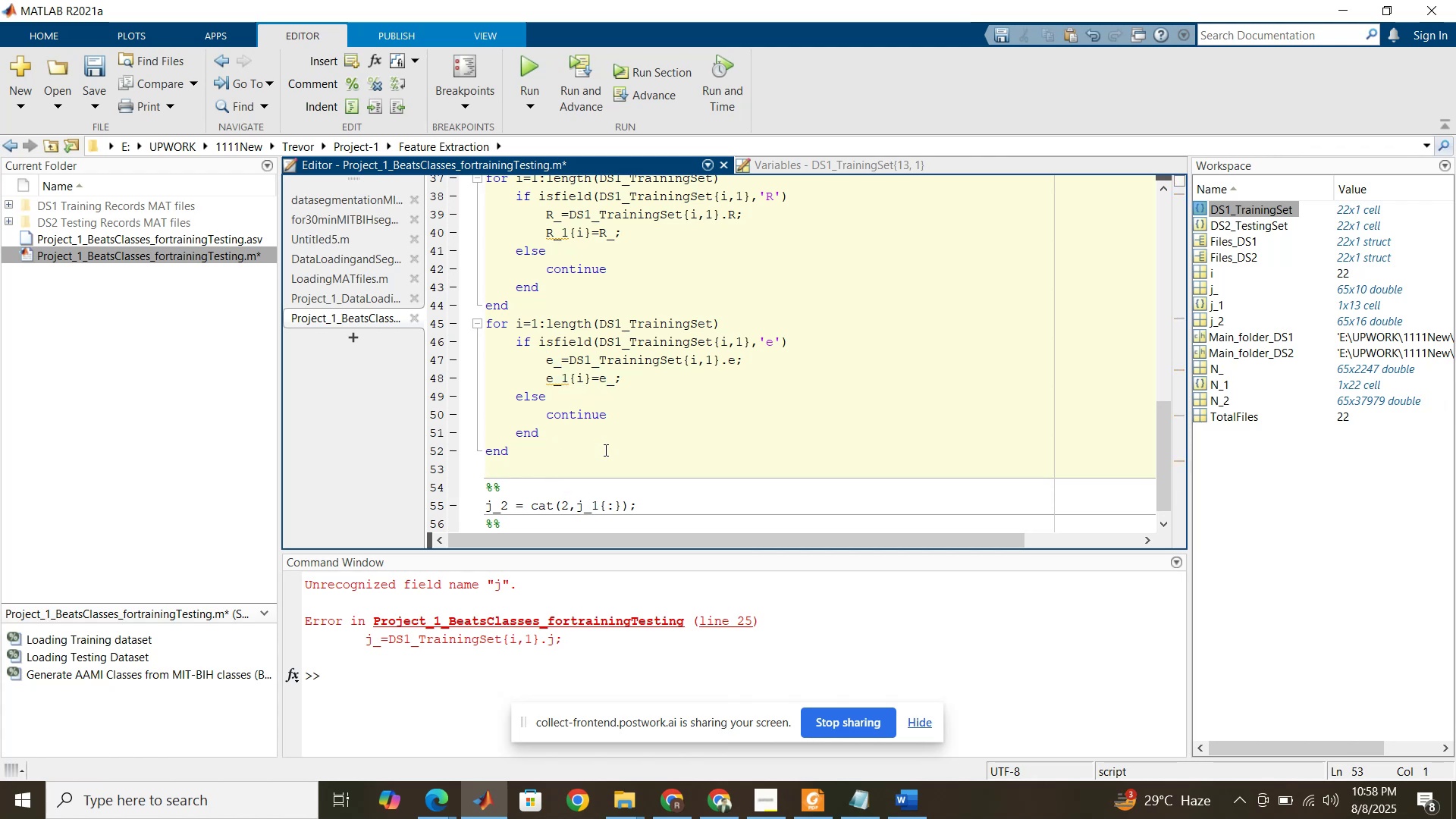 
key(Control+V)
 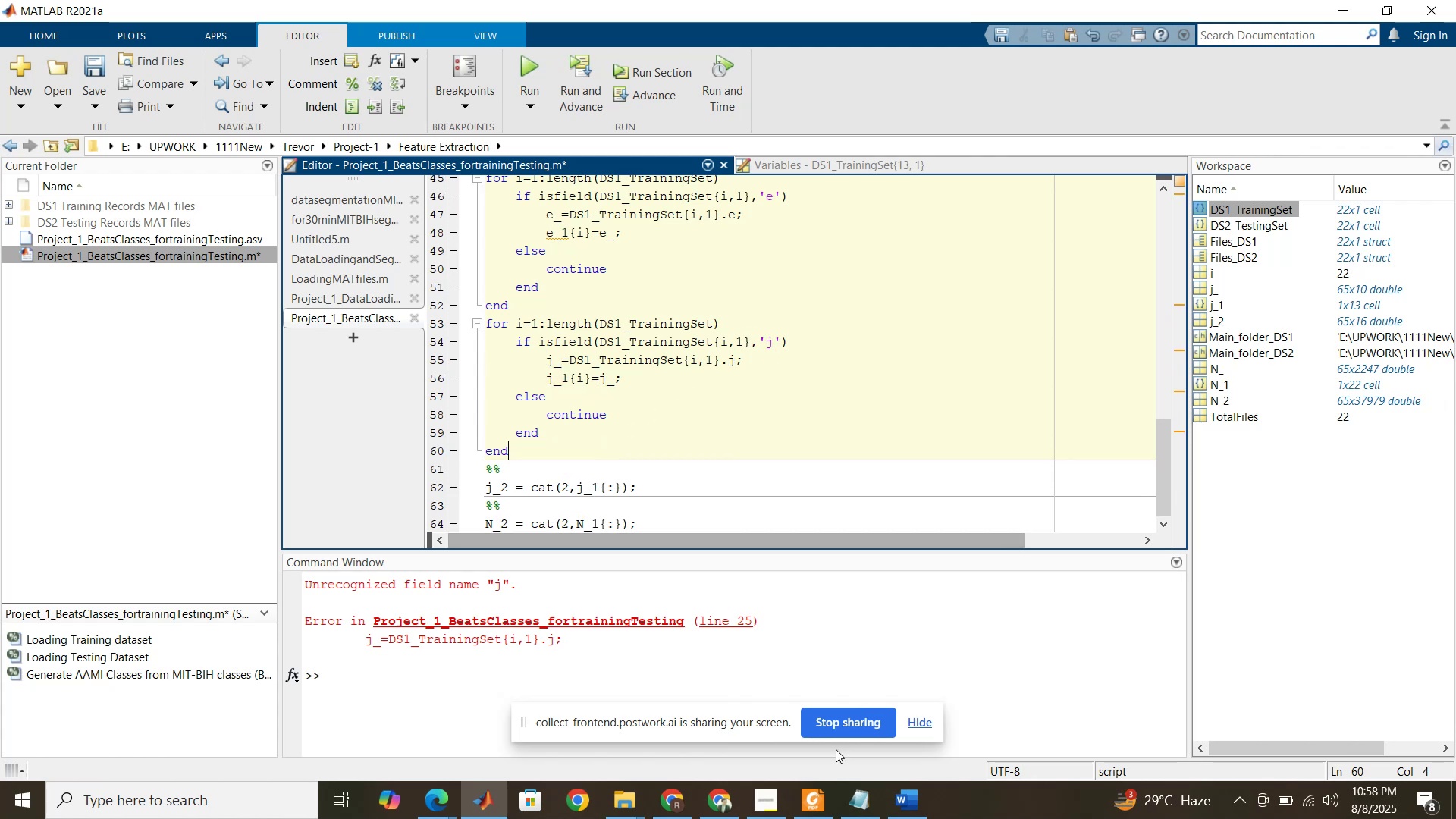 
left_click([813, 814])
 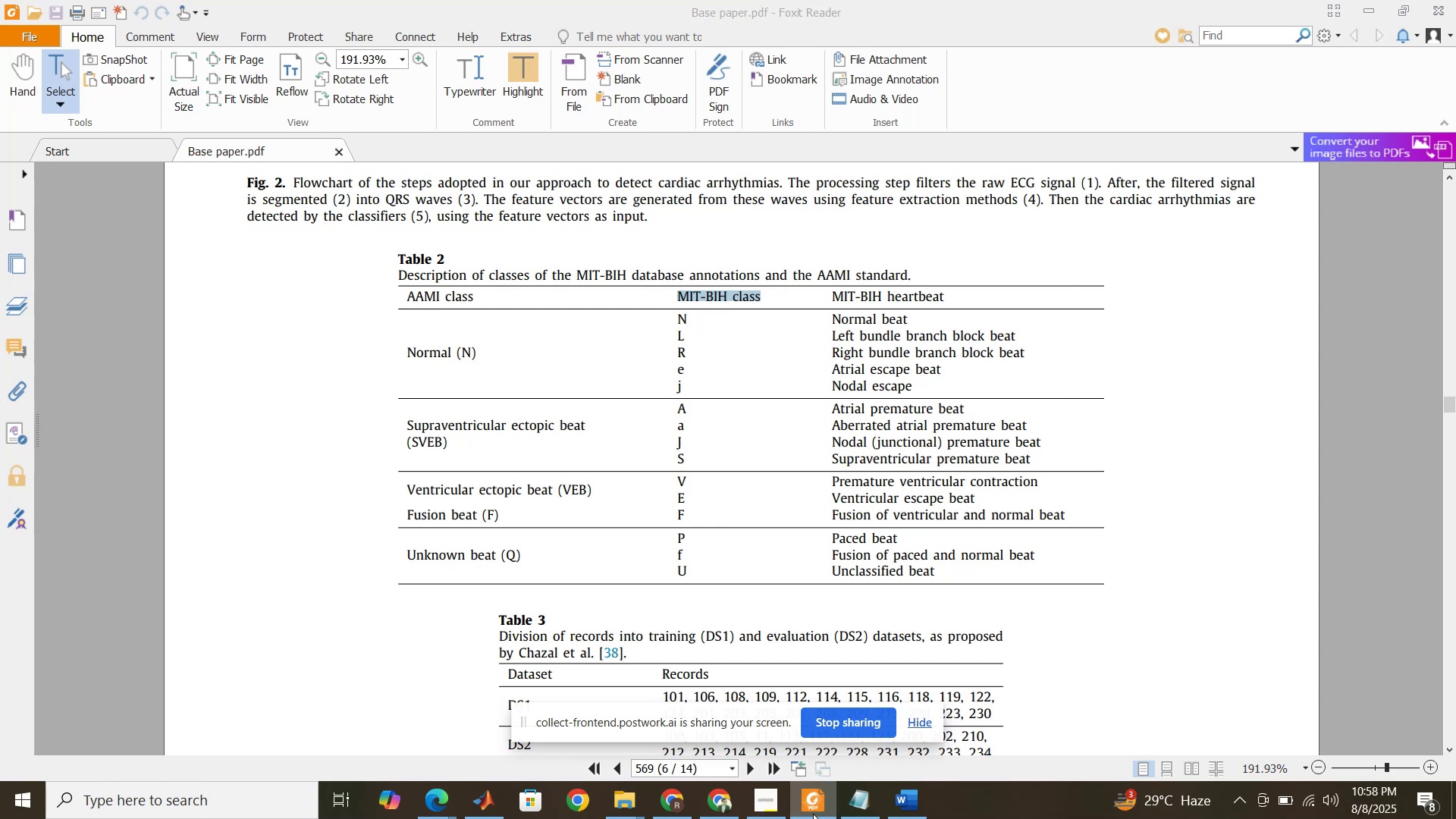 
wait(6.35)
 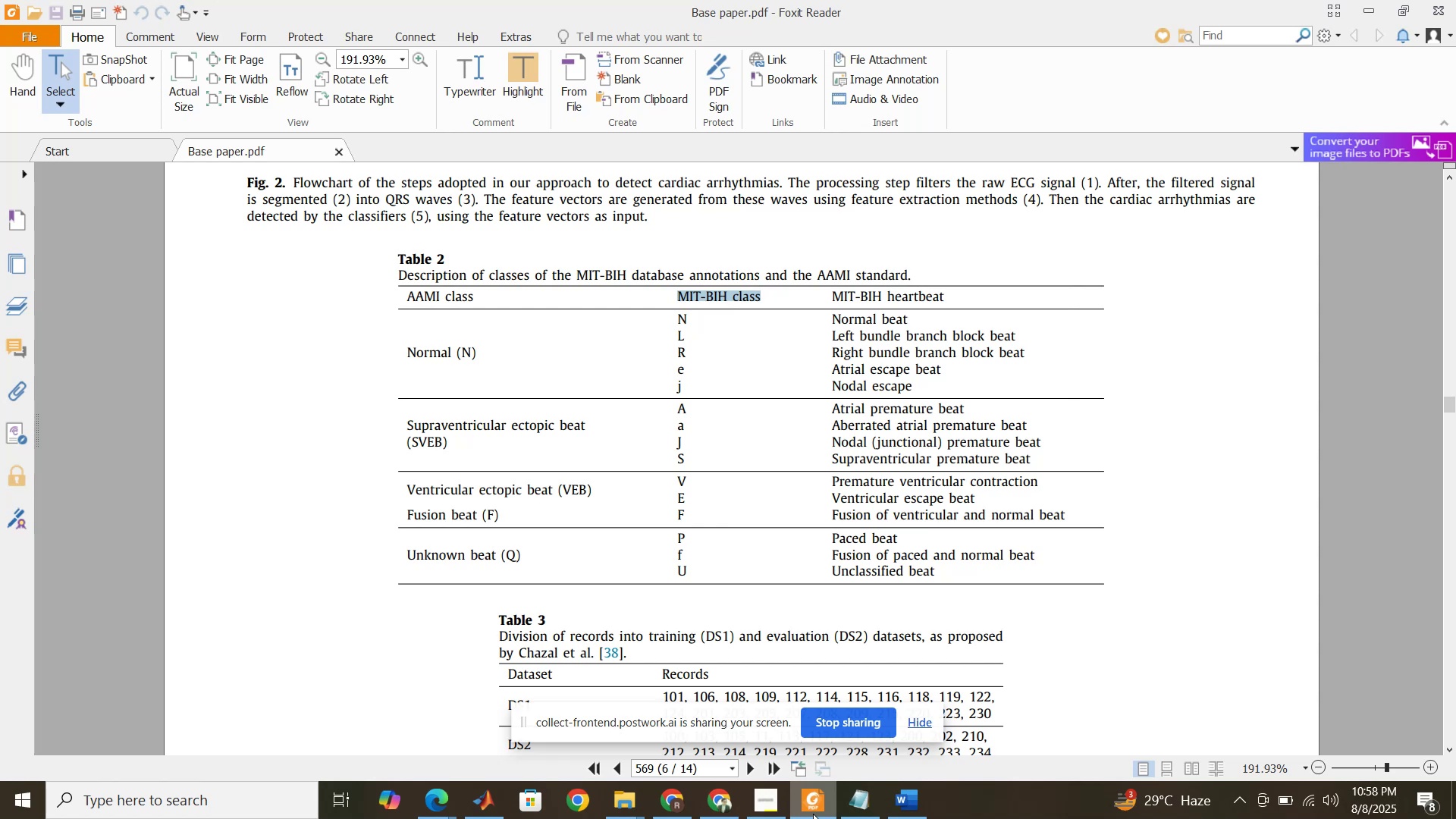 
left_click([813, 814])
 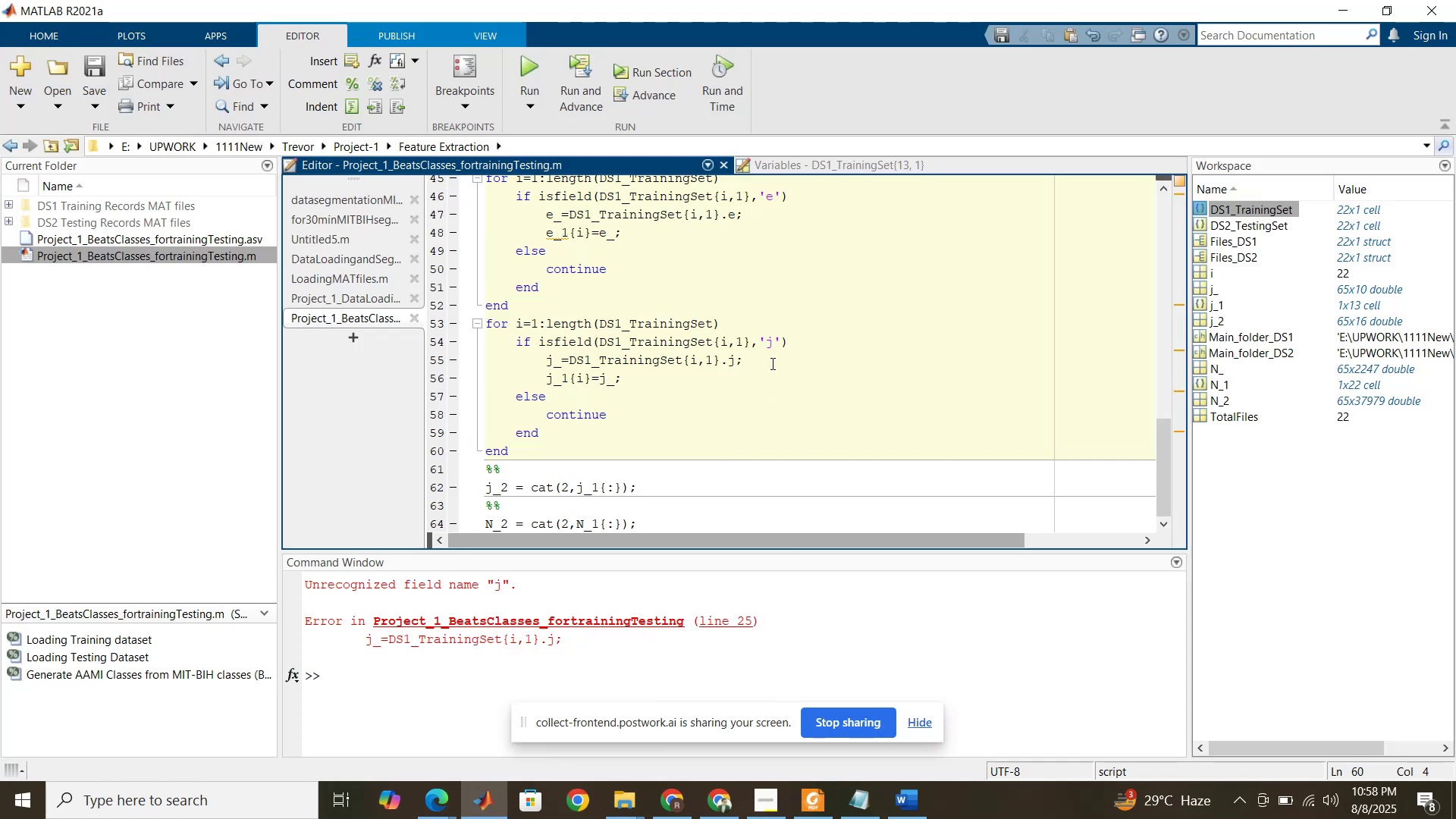 
left_click_drag(start_coordinate=[771, 351], to_coordinate=[765, 347])
 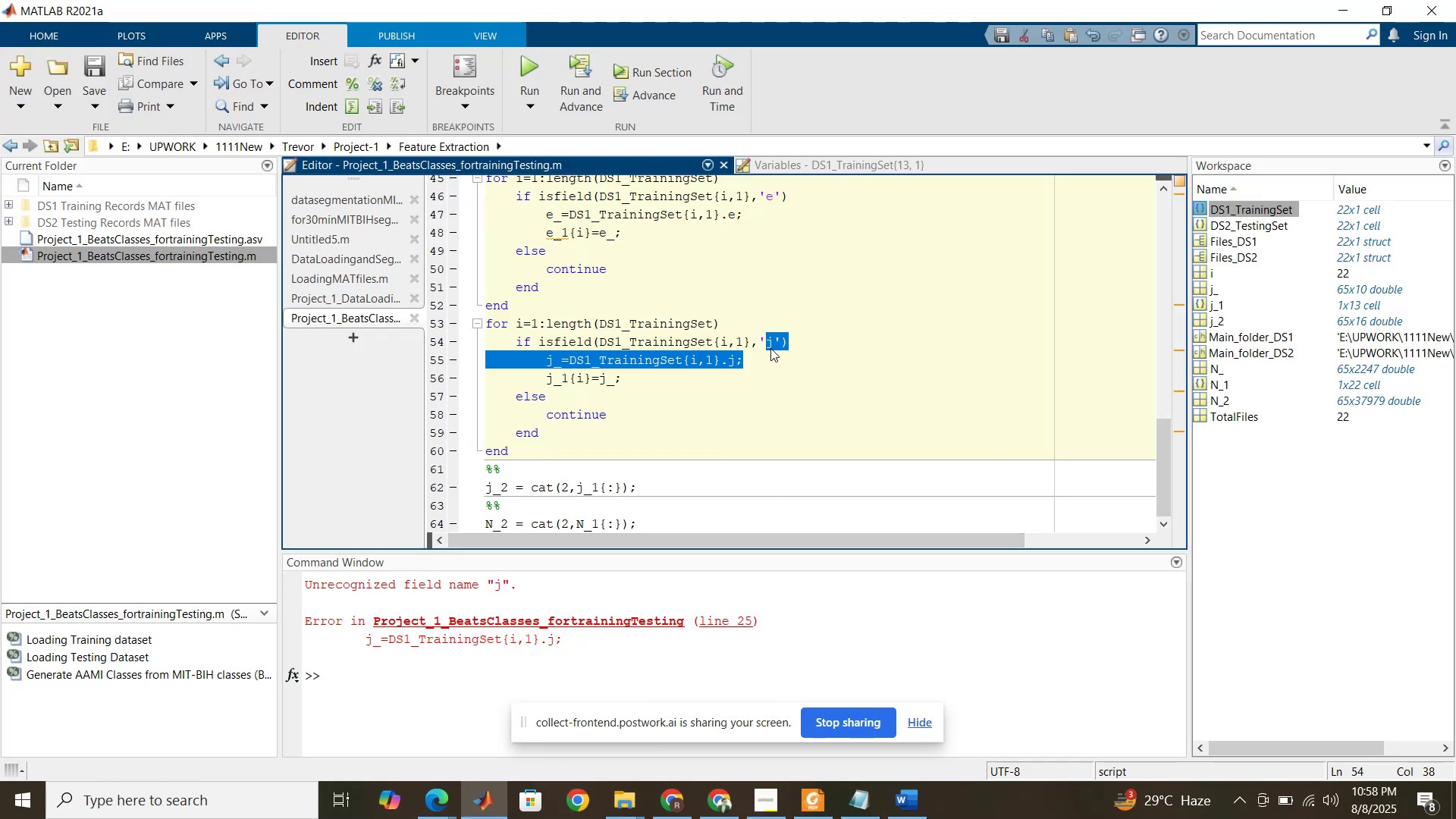 
left_click([770, 348])
 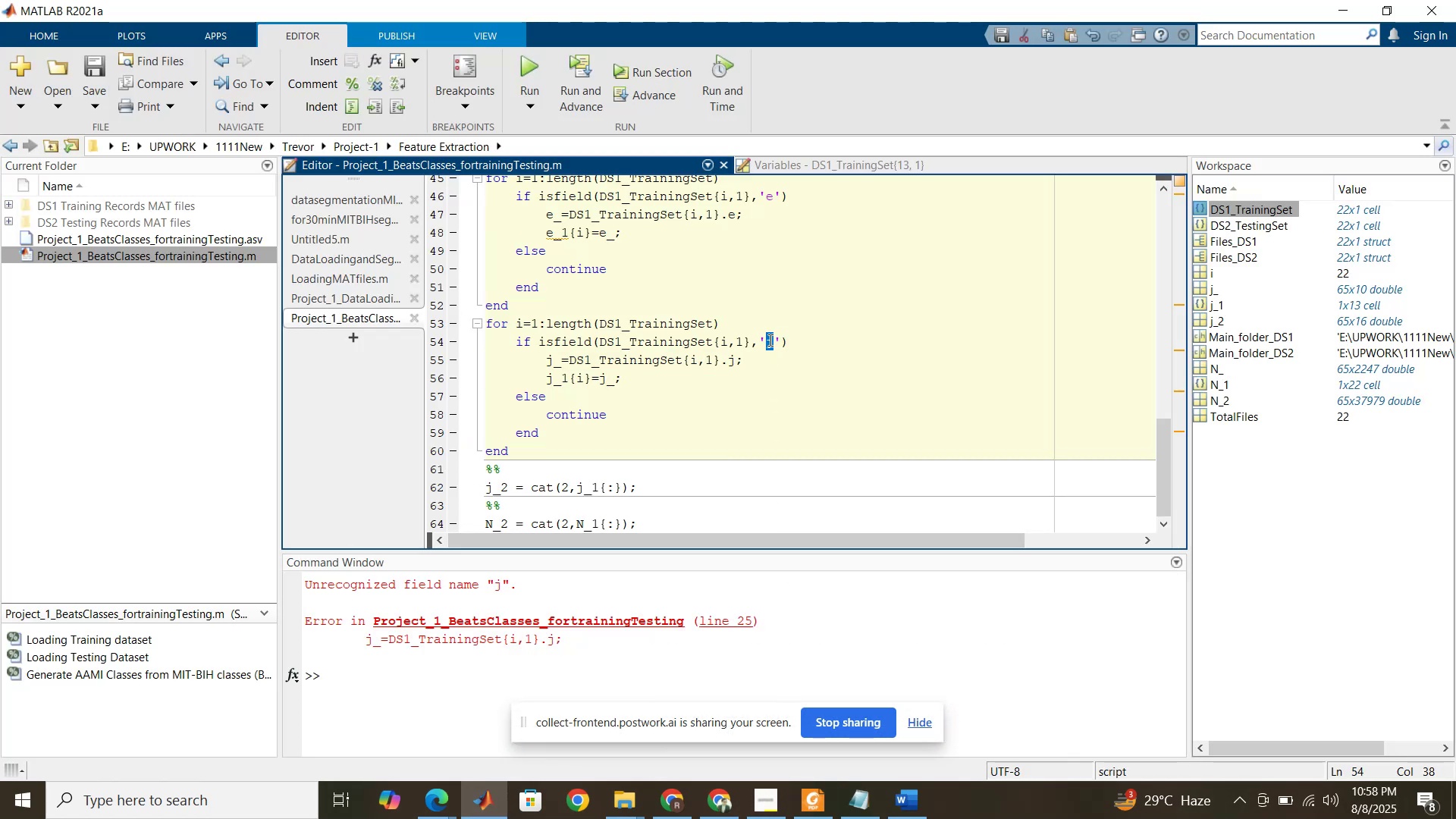 
type(LL)
 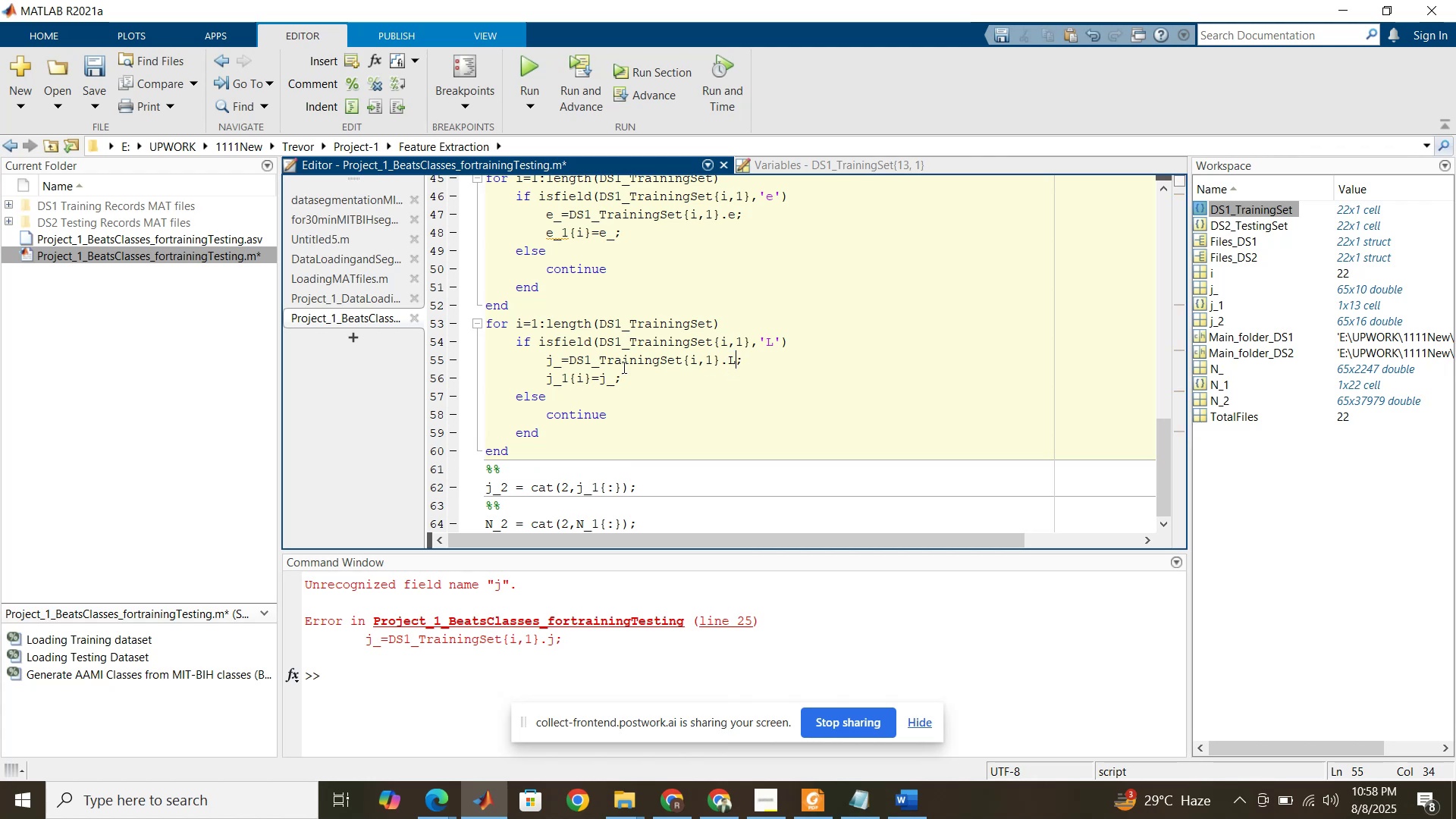 
left_click_drag(start_coordinate=[732, 364], to_coordinate=[737, 366])
 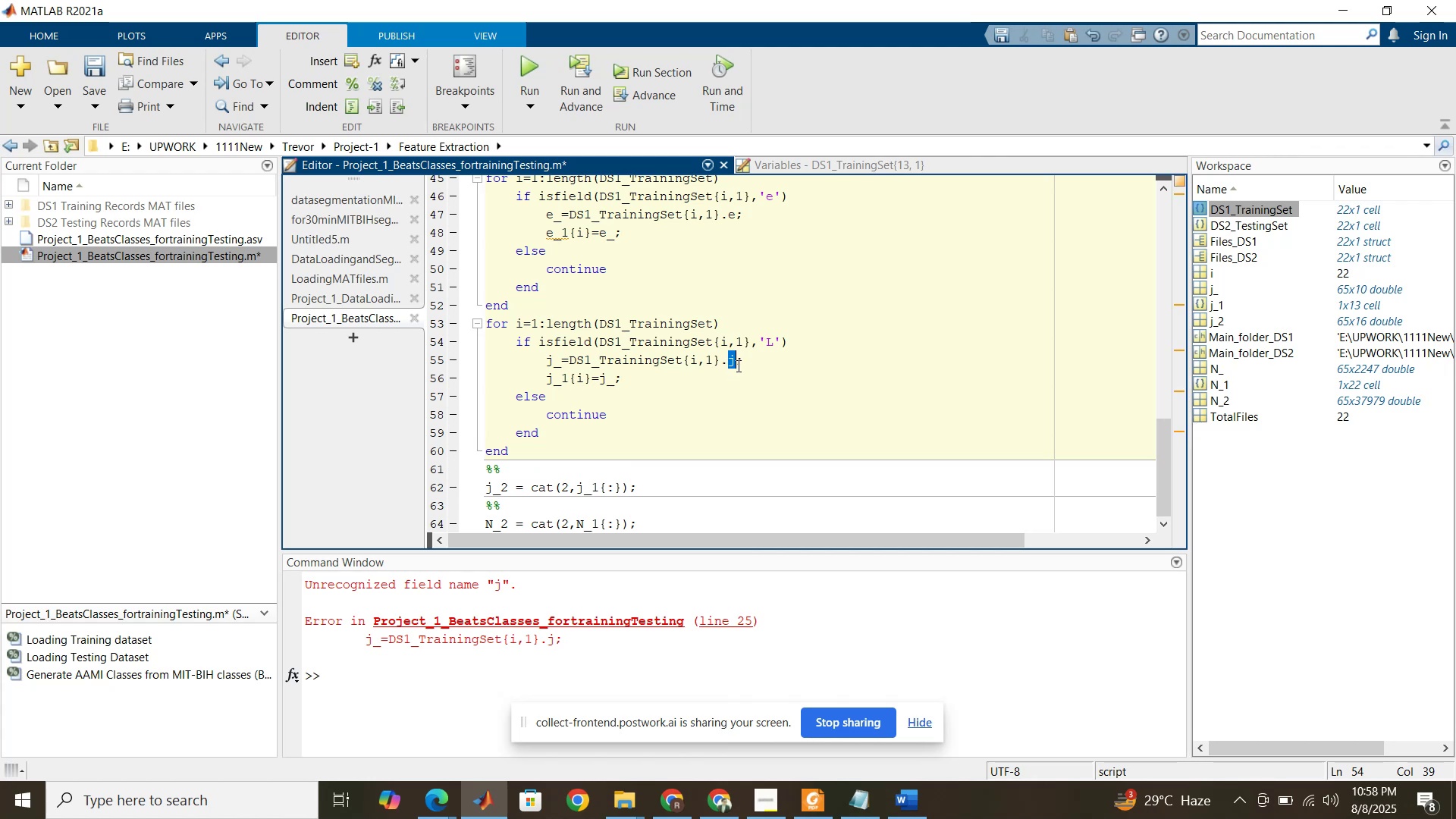 
left_click_drag(start_coordinate=[555, 360], to_coordinate=[551, 360])
 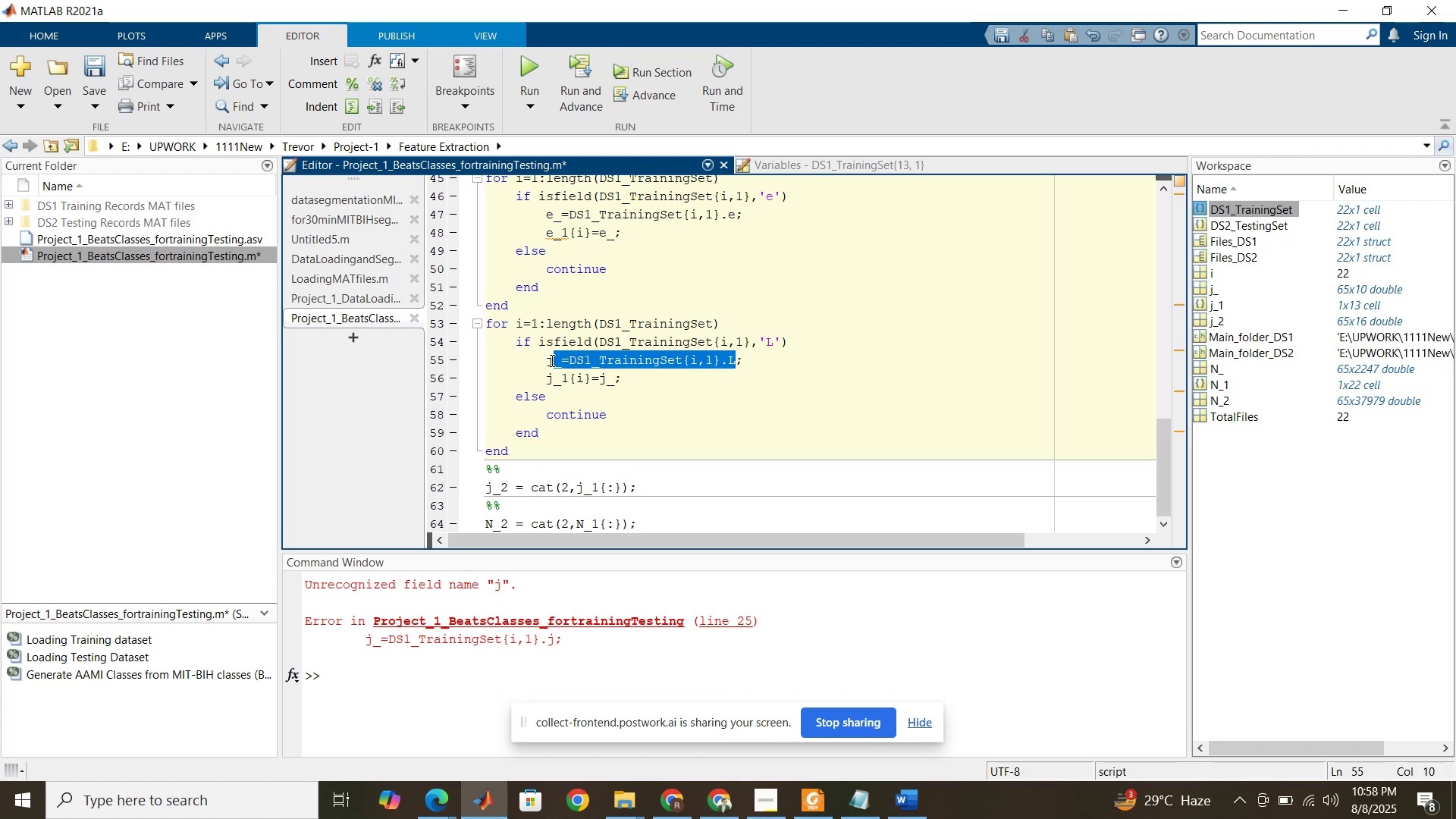 
left_click([551, 360])
 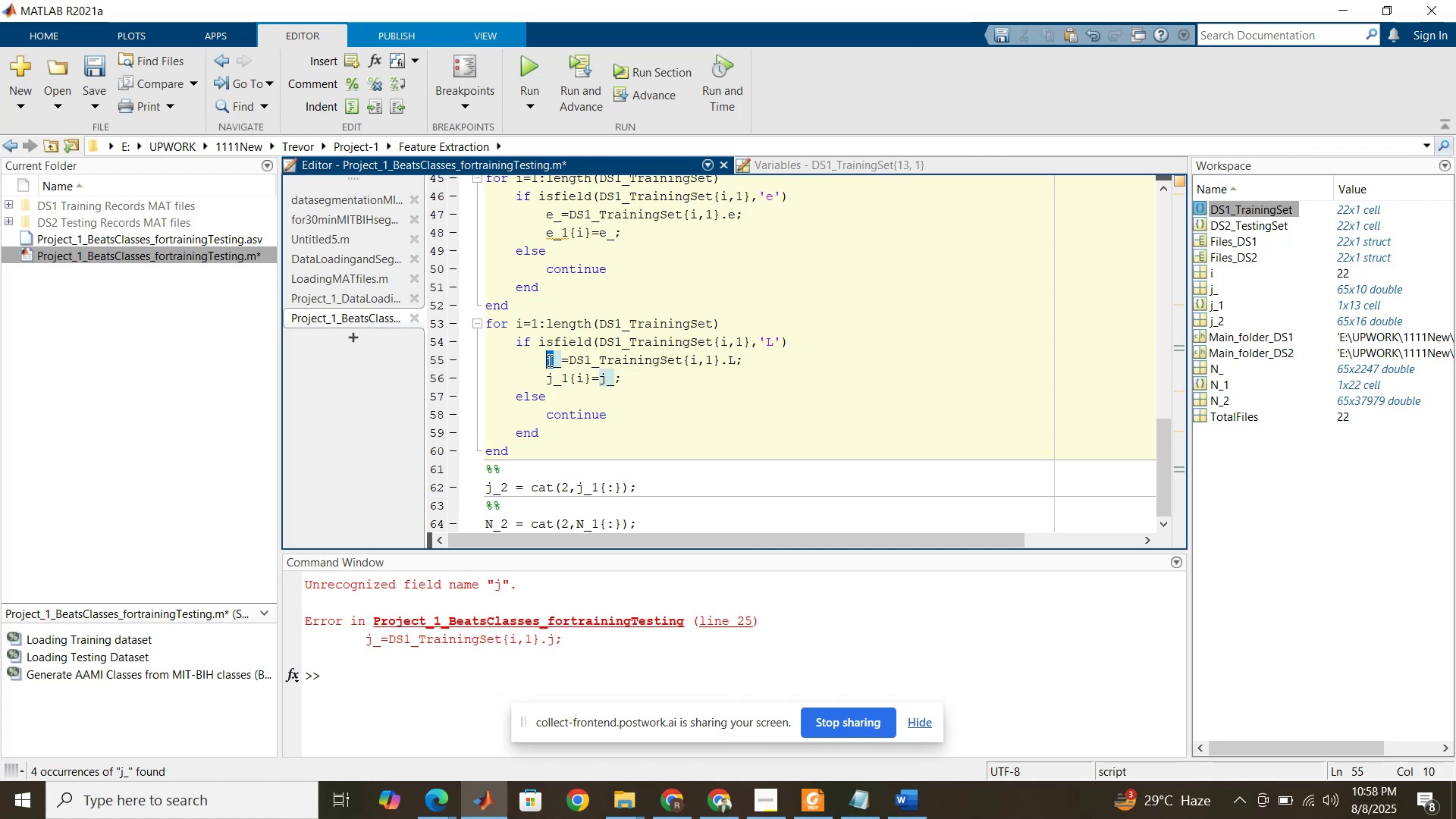 
key(Shift+L)
 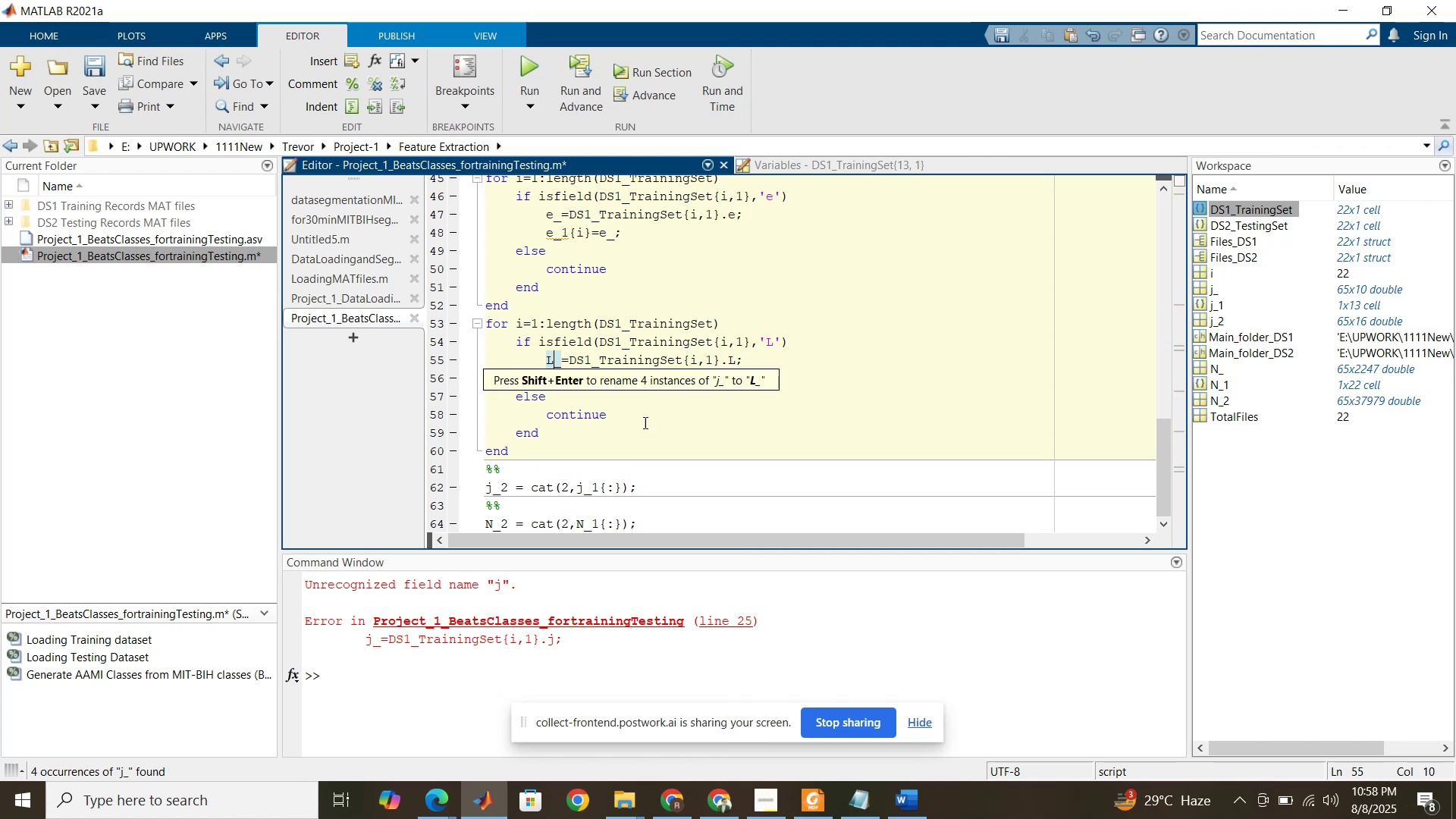 
left_click([648, 427])
 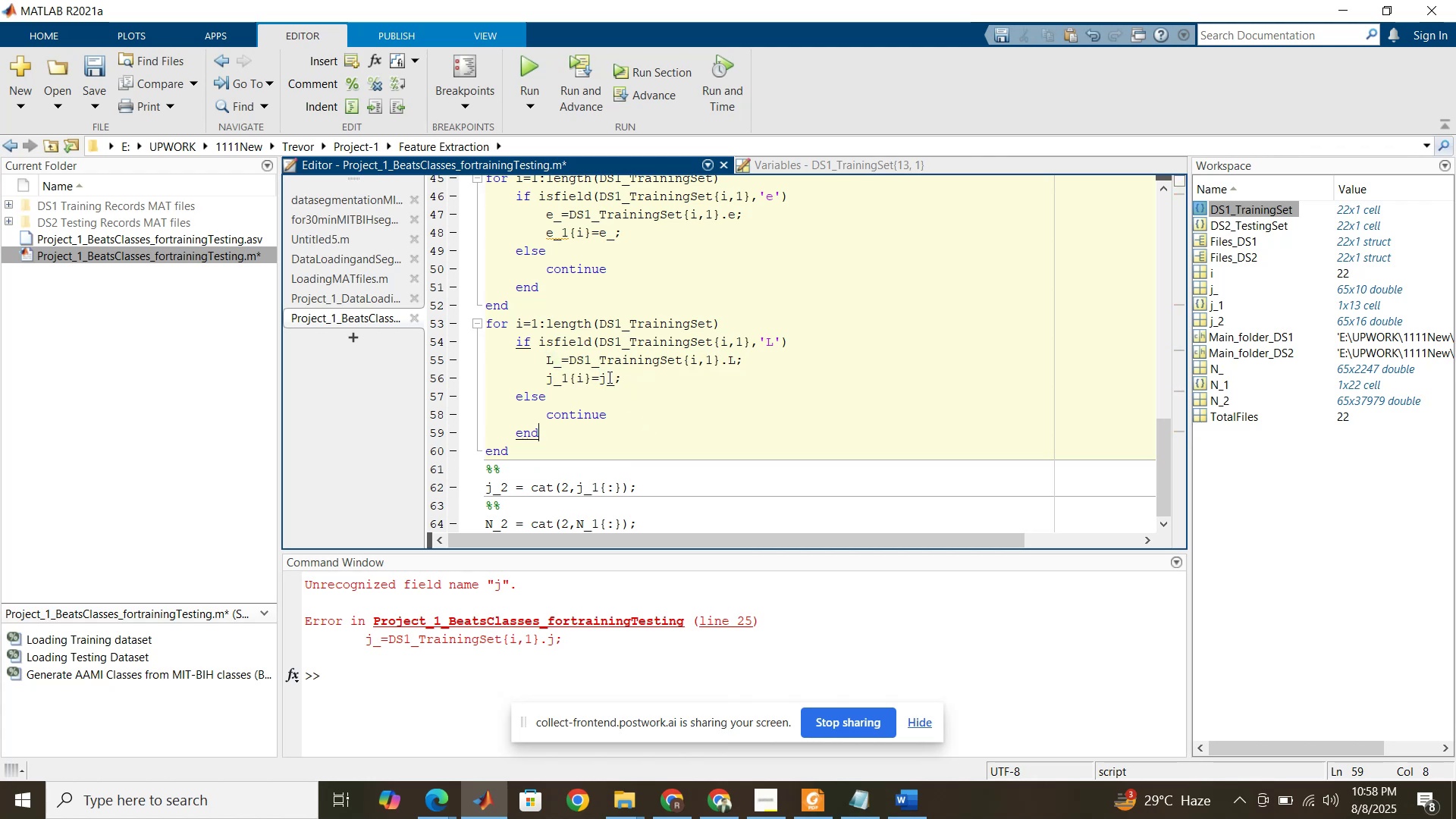 
left_click_drag(start_coordinate=[608, 377], to_coordinate=[602, 374])
 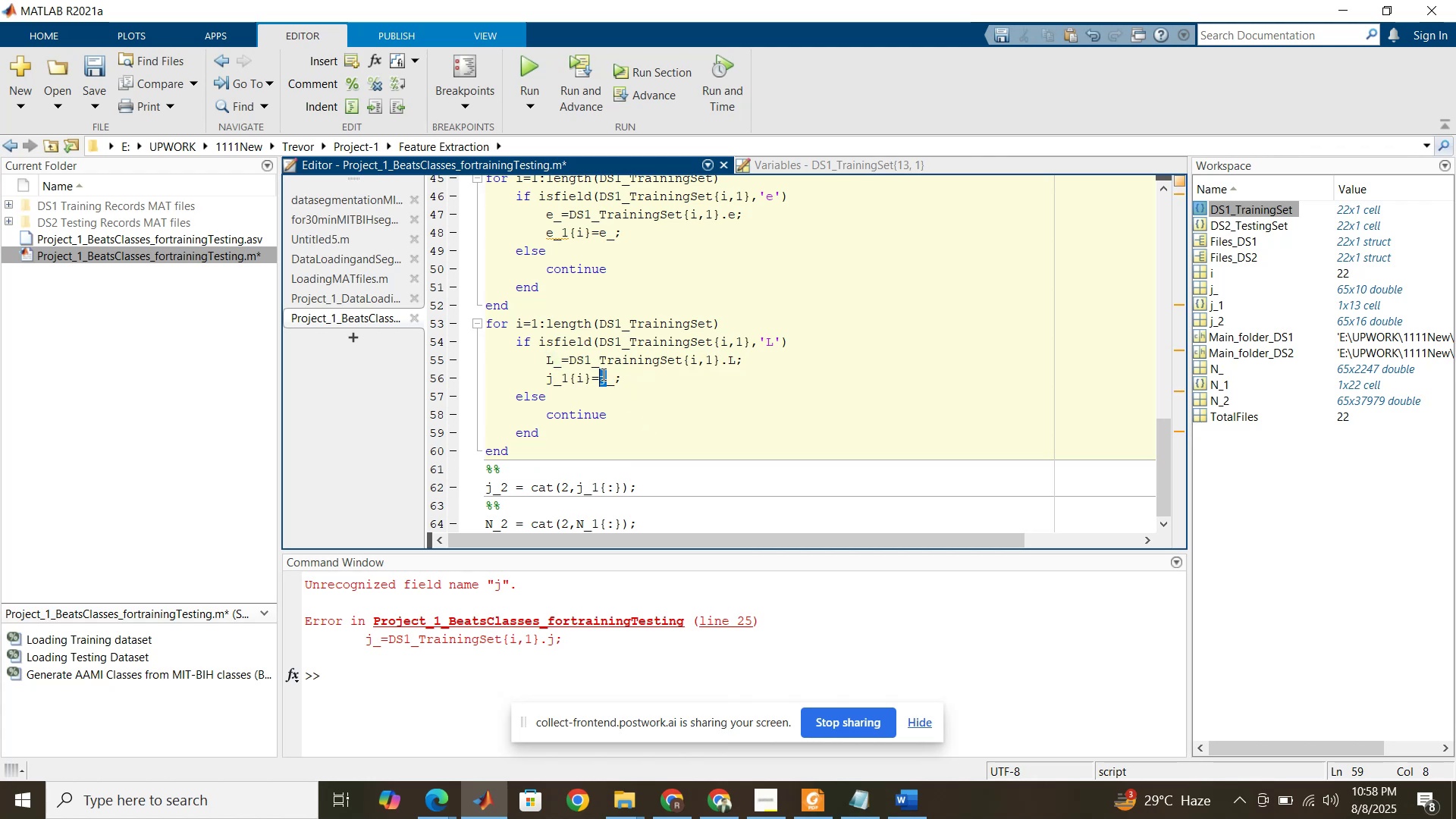 
type(LL)
 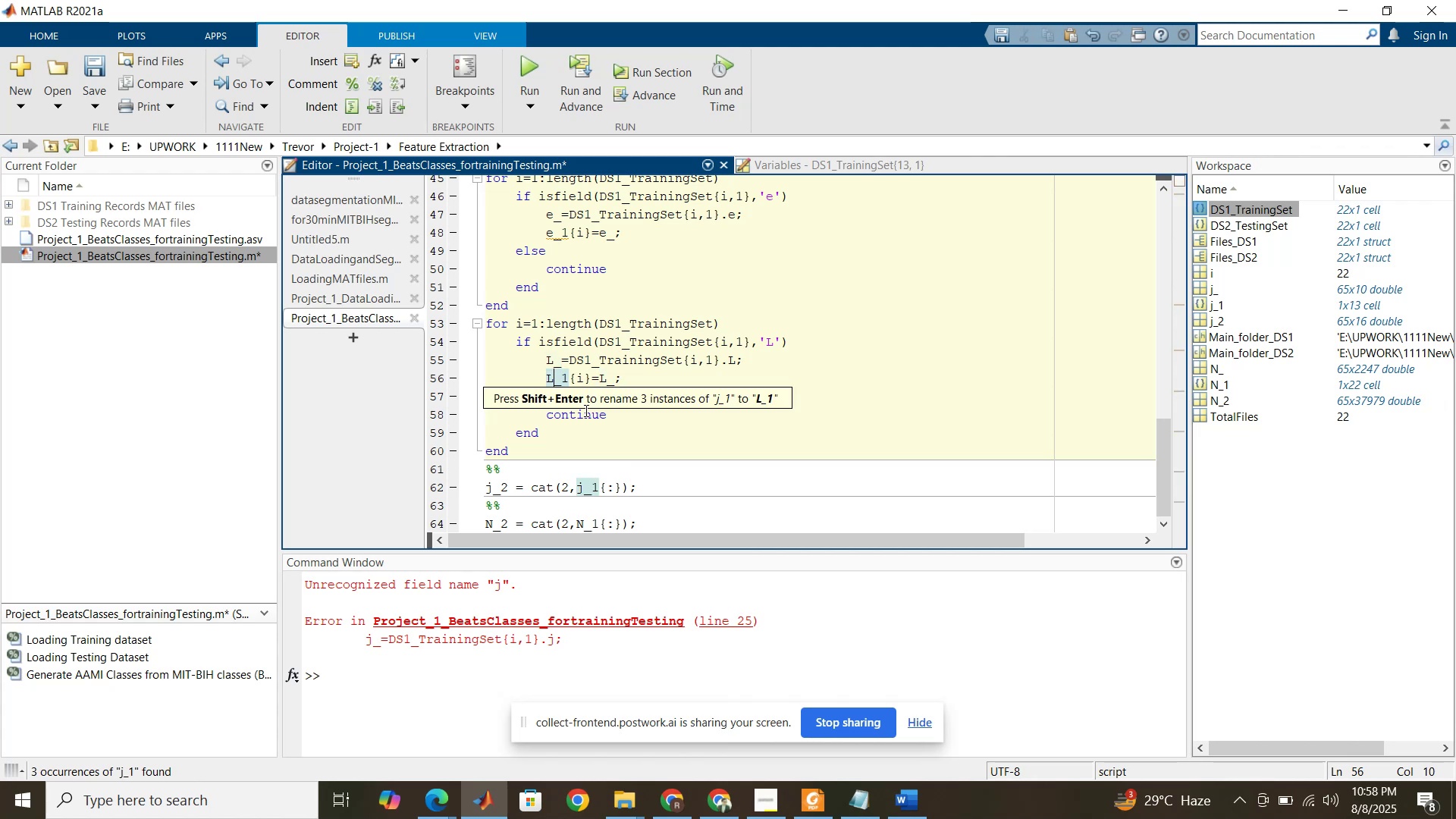 
left_click_drag(start_coordinate=[555, 381], to_coordinate=[550, 378])
 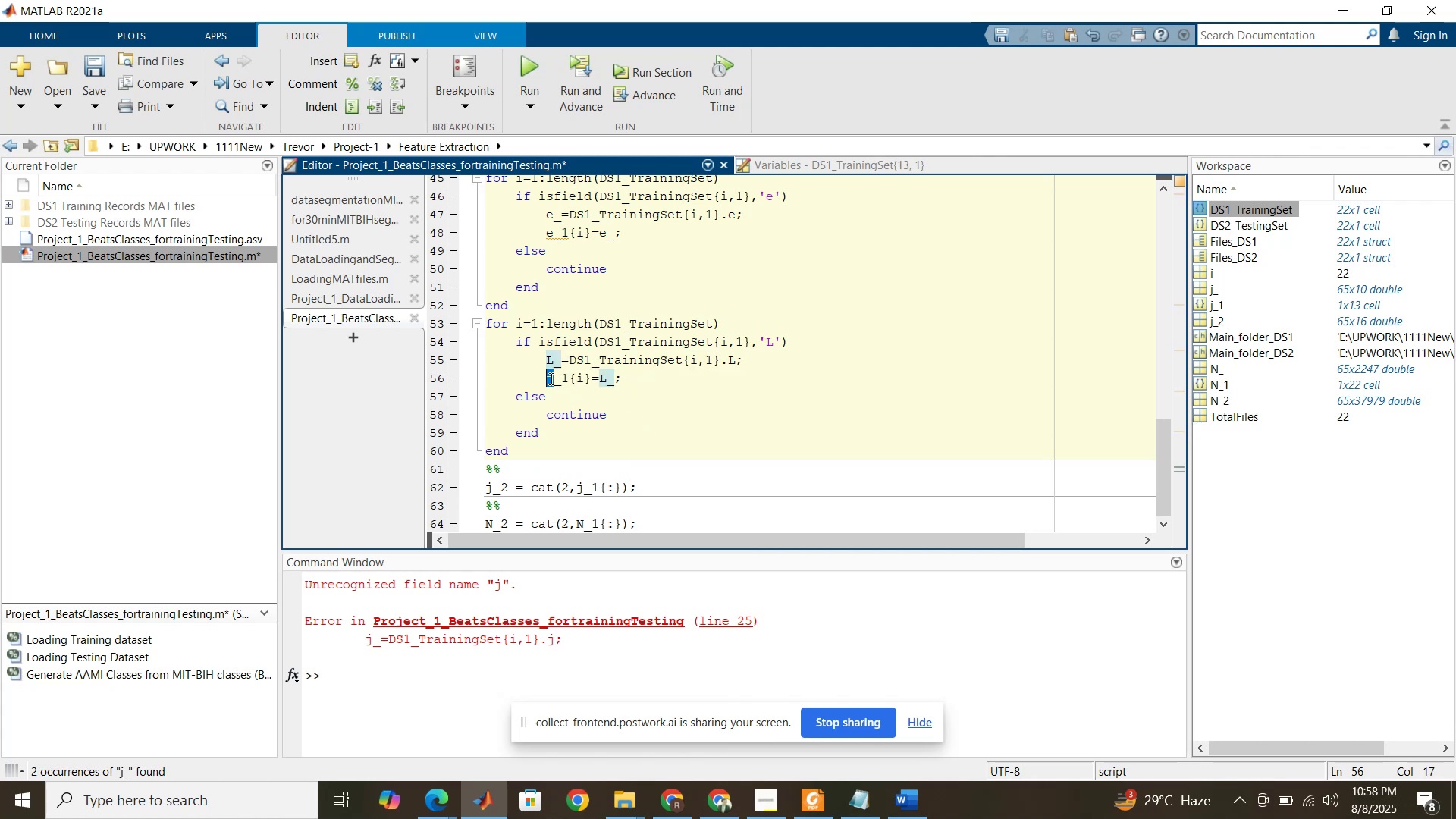 
left_click([588, 421])
 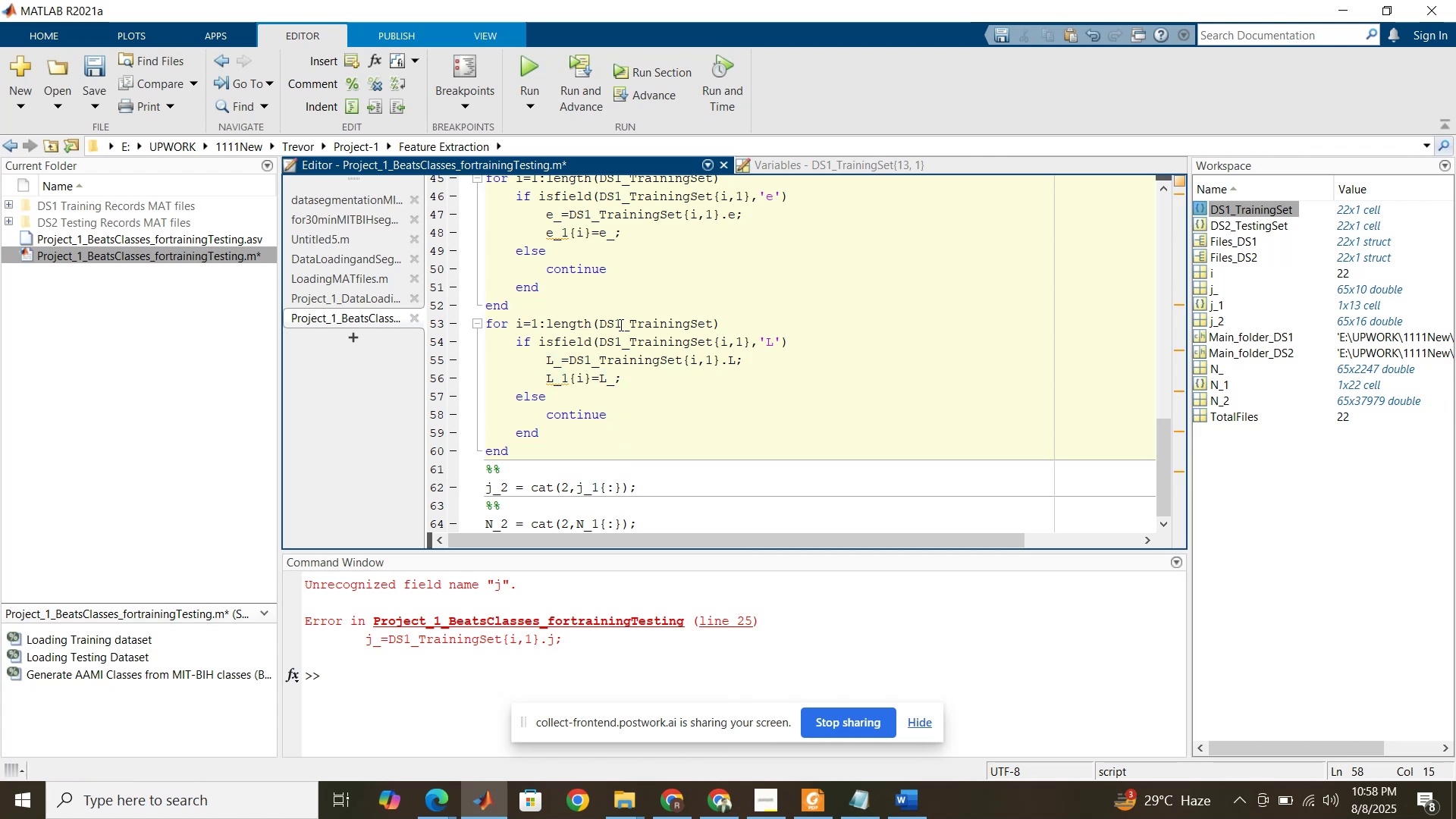 
scroll: coordinate [631, 353], scroll_direction: up, amount: 23.0
 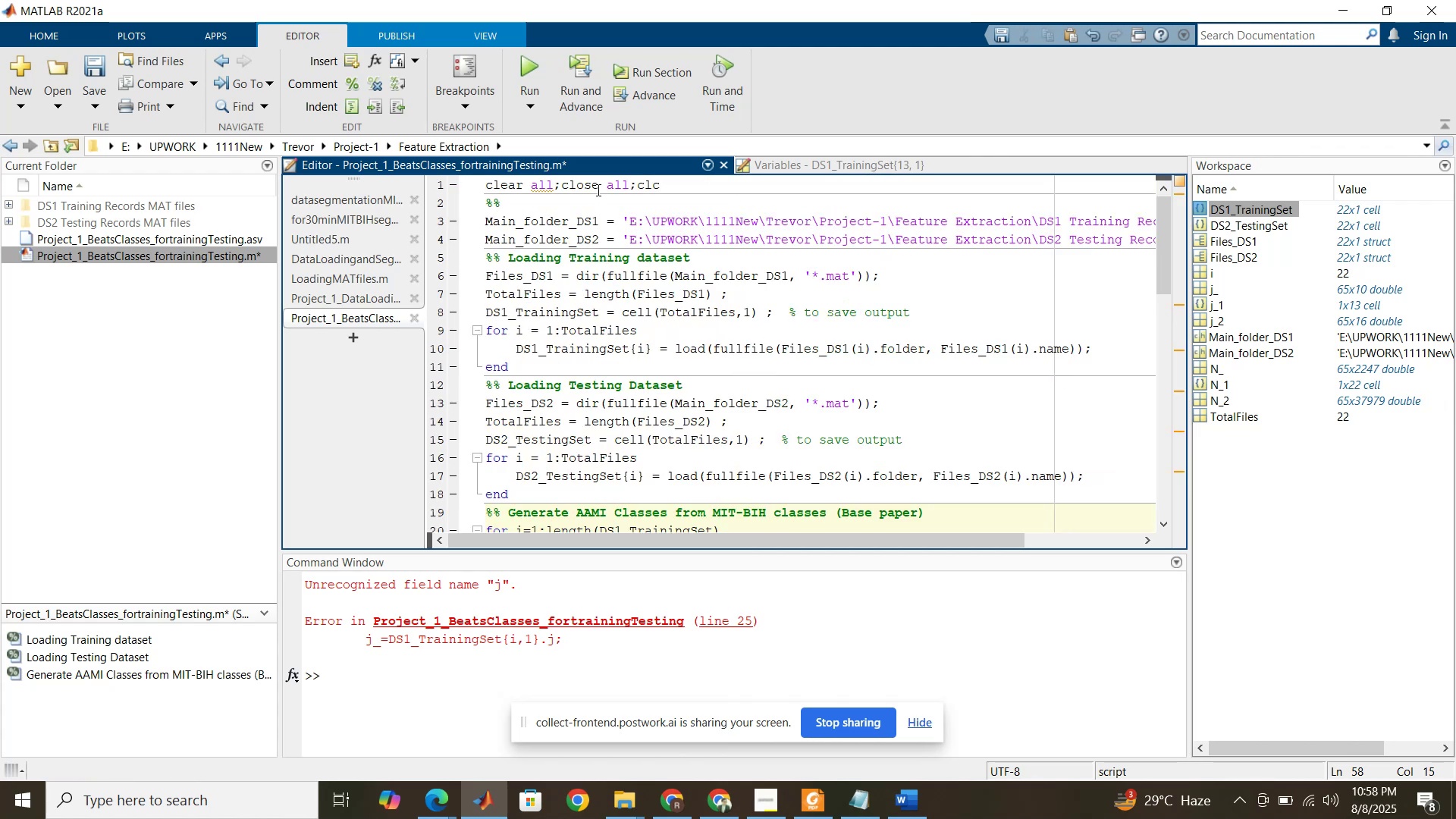 
left_click([597, 190])
 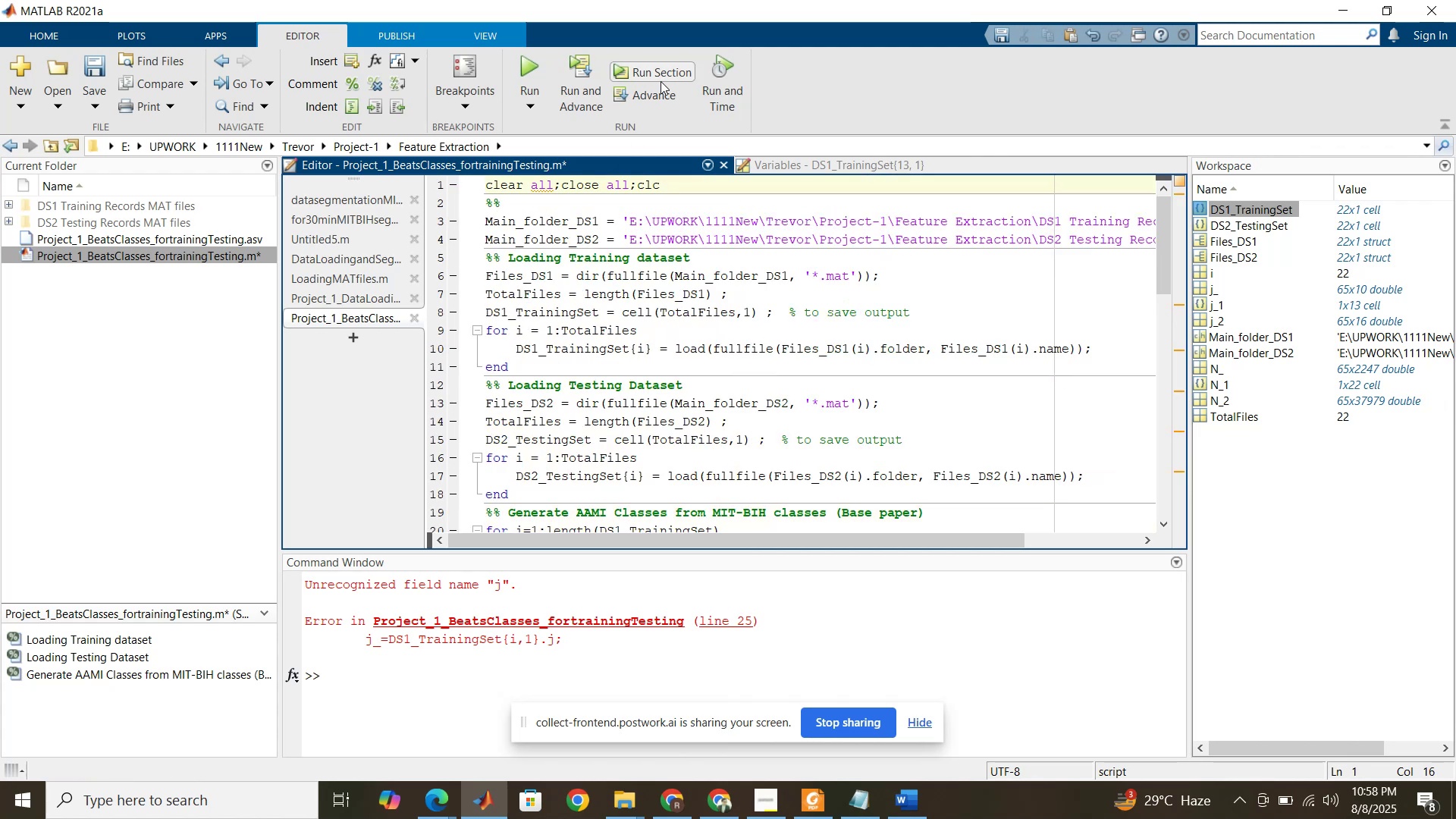 
left_click([661, 78])
 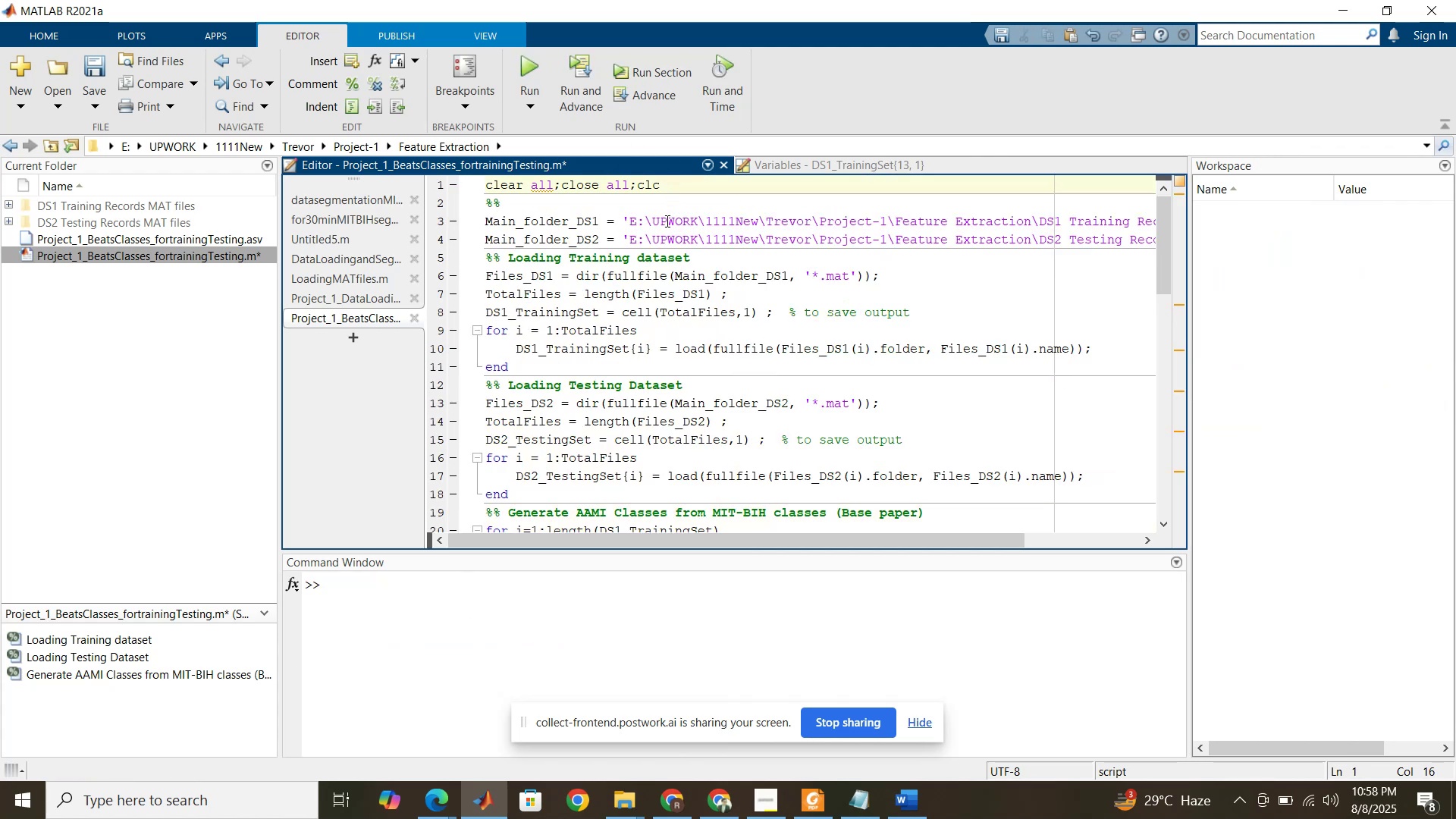 
left_click([666, 221])
 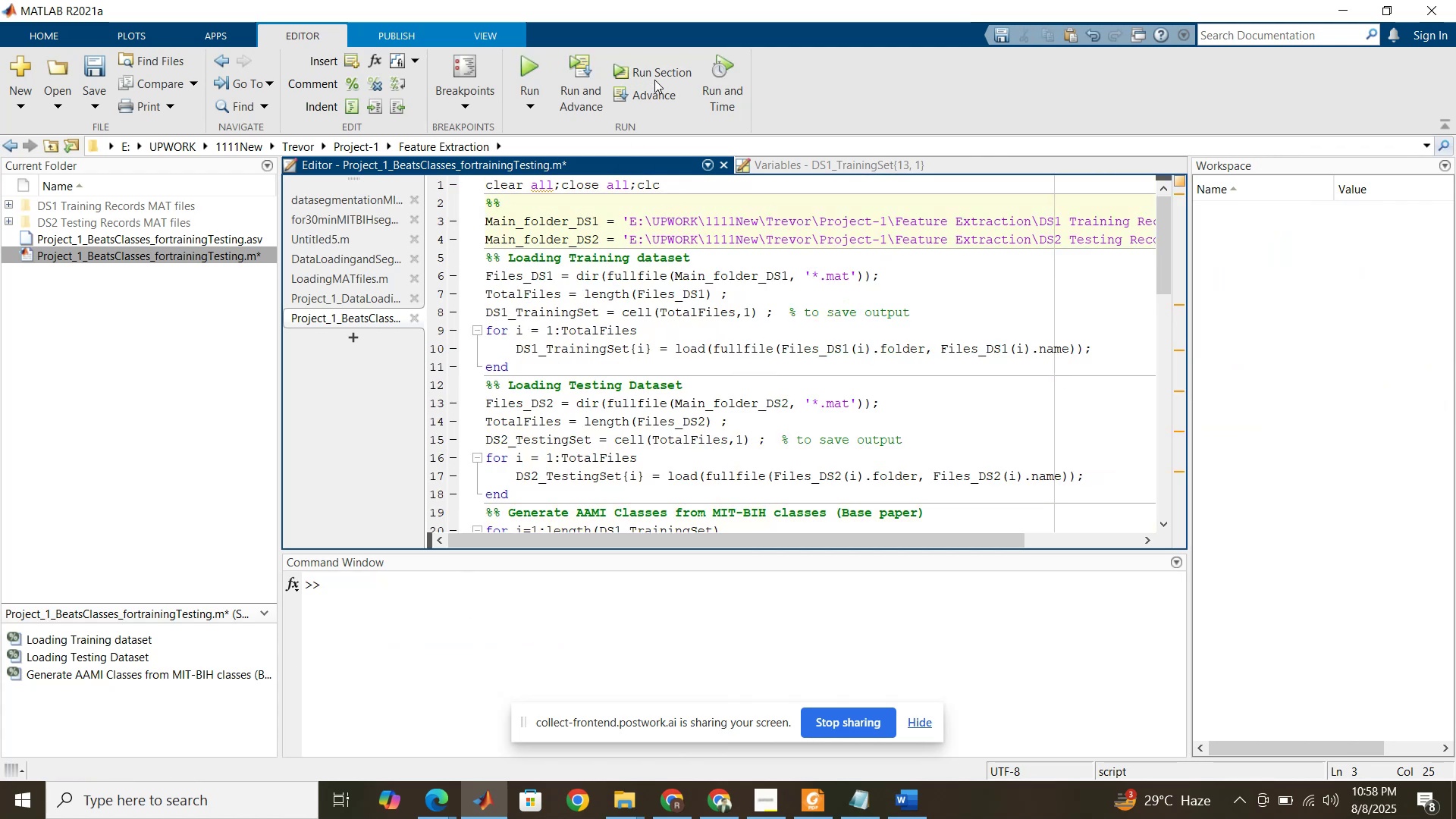 
left_click([654, 75])
 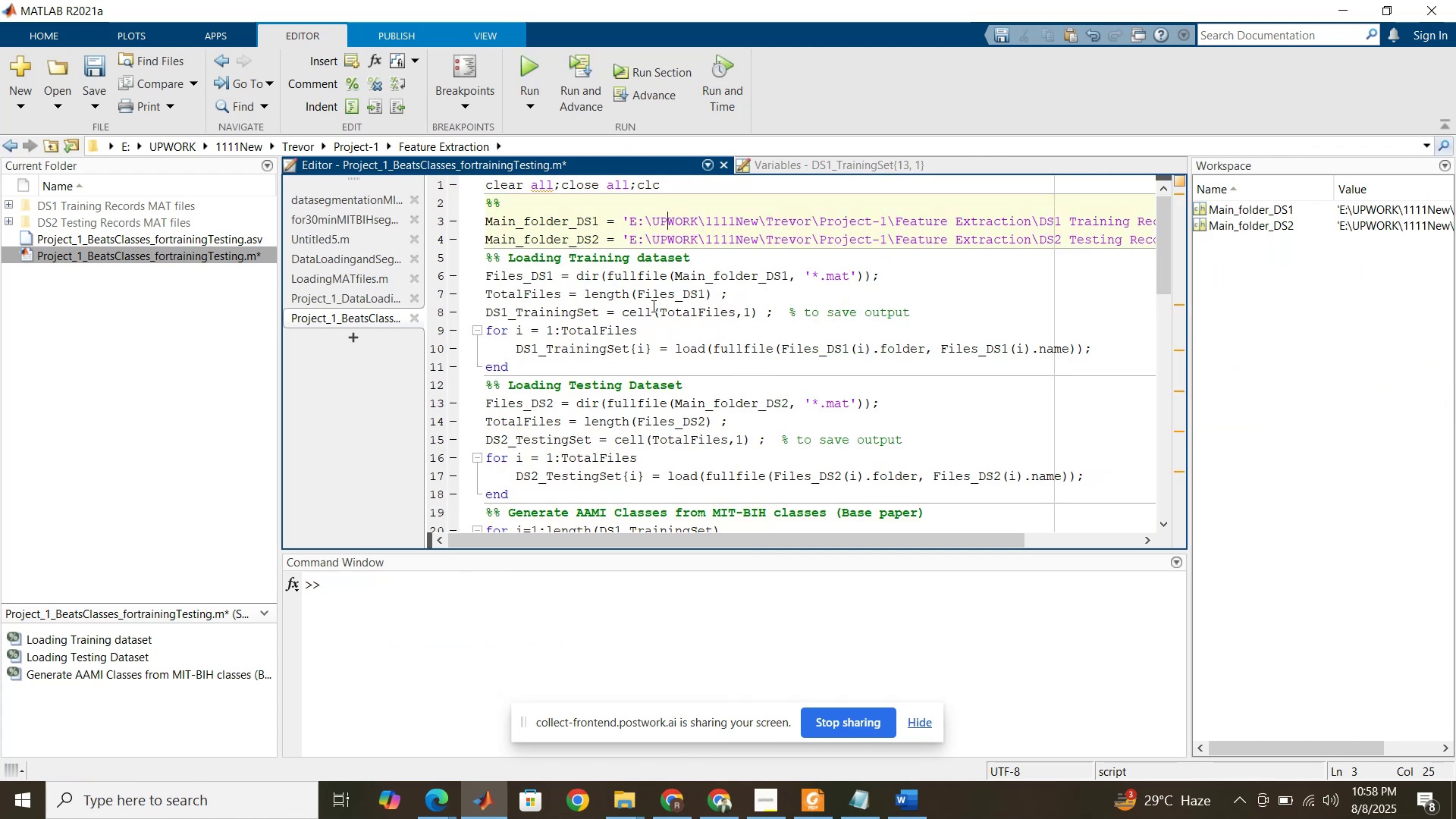 
left_click([652, 306])
 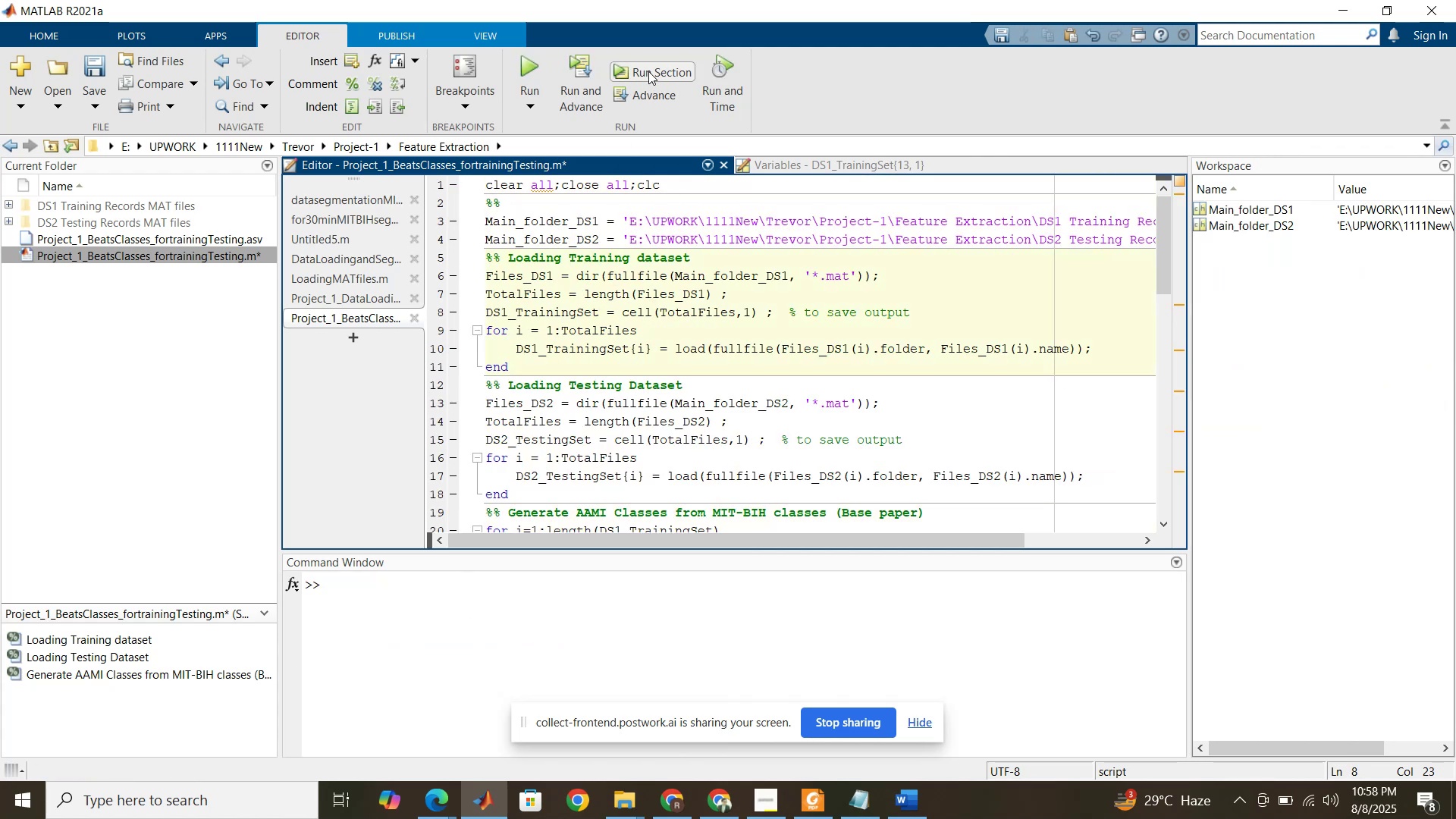 
left_click([648, 71])
 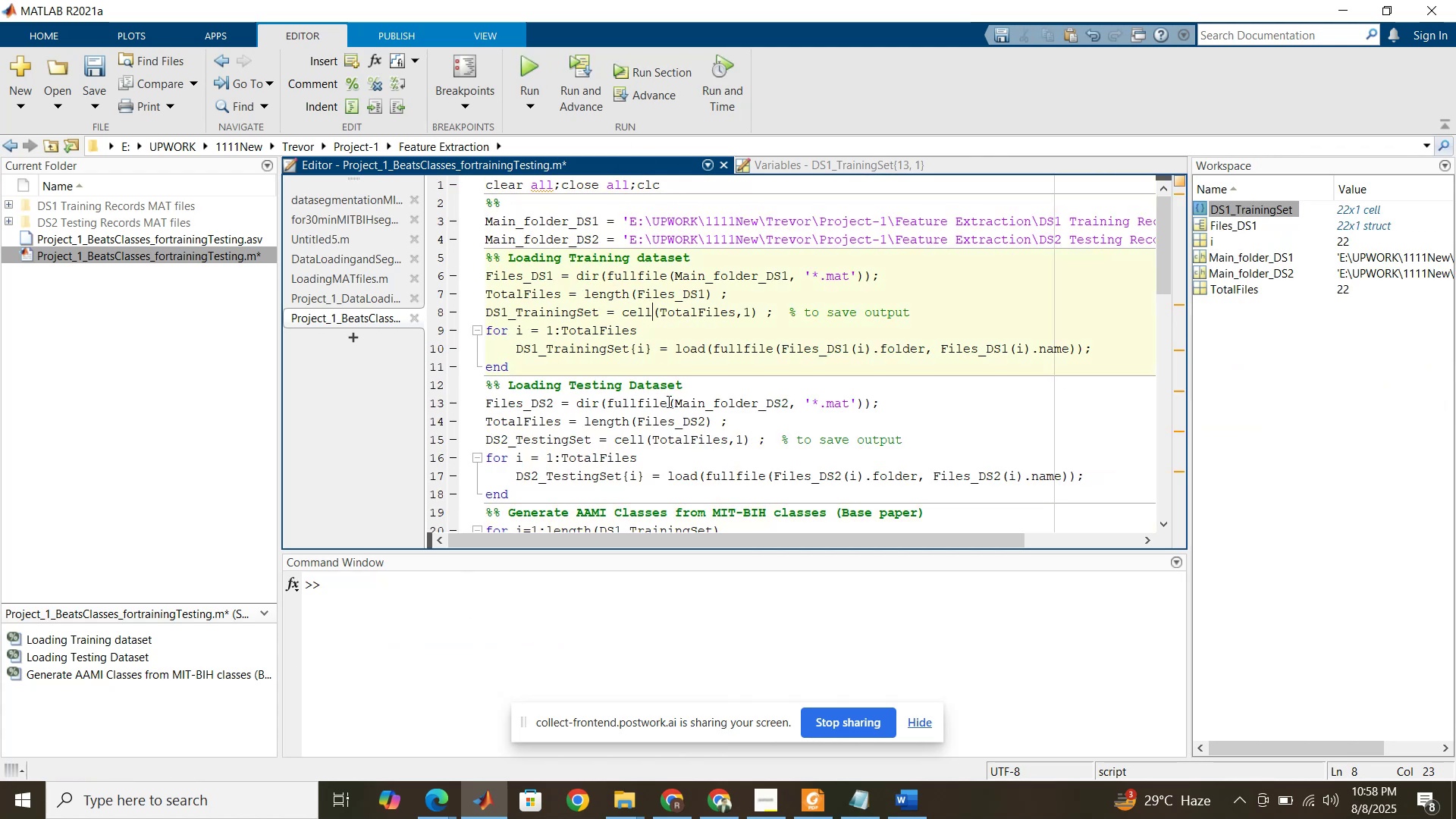 
left_click([667, 403])
 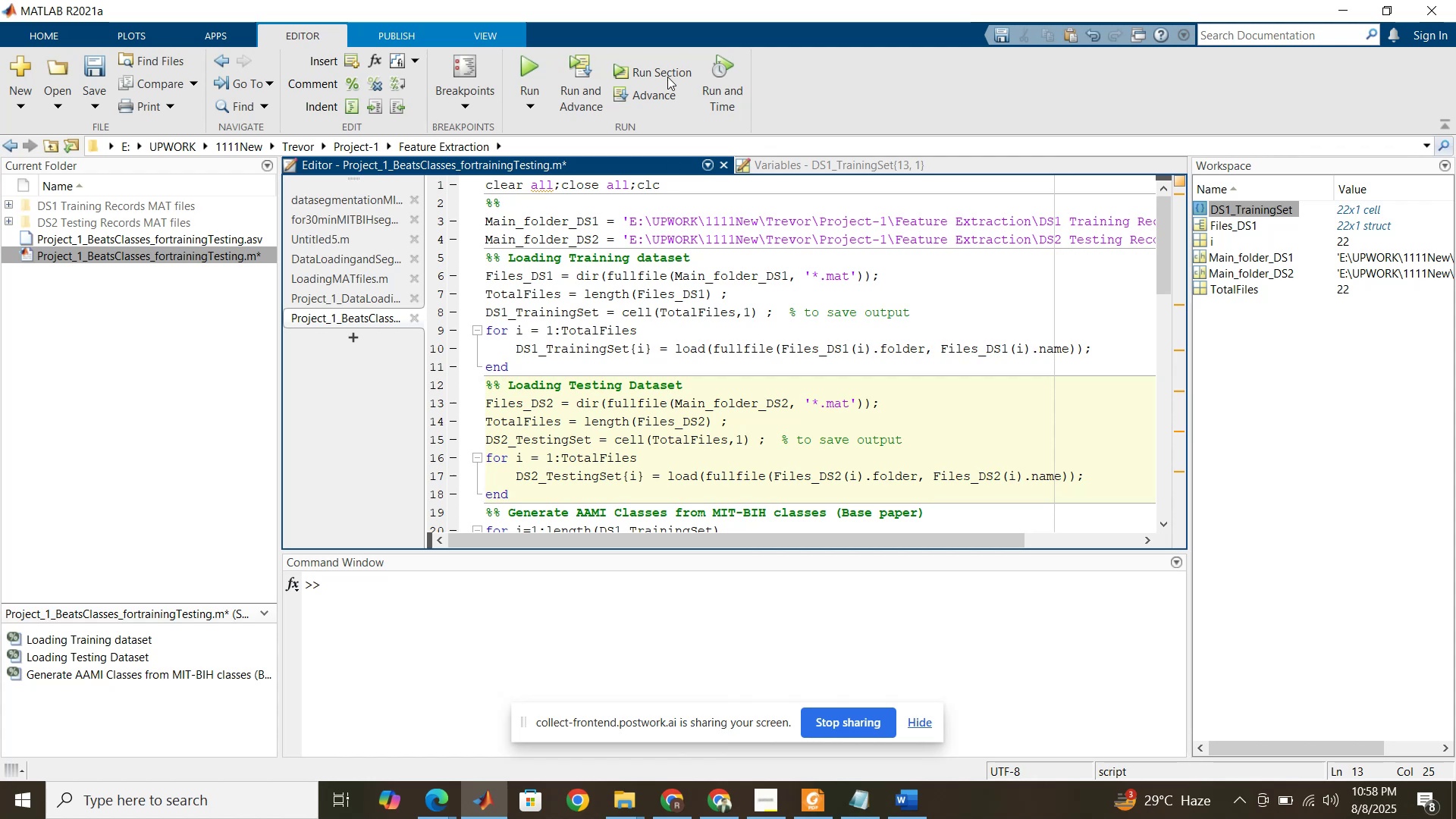 
left_click([667, 72])
 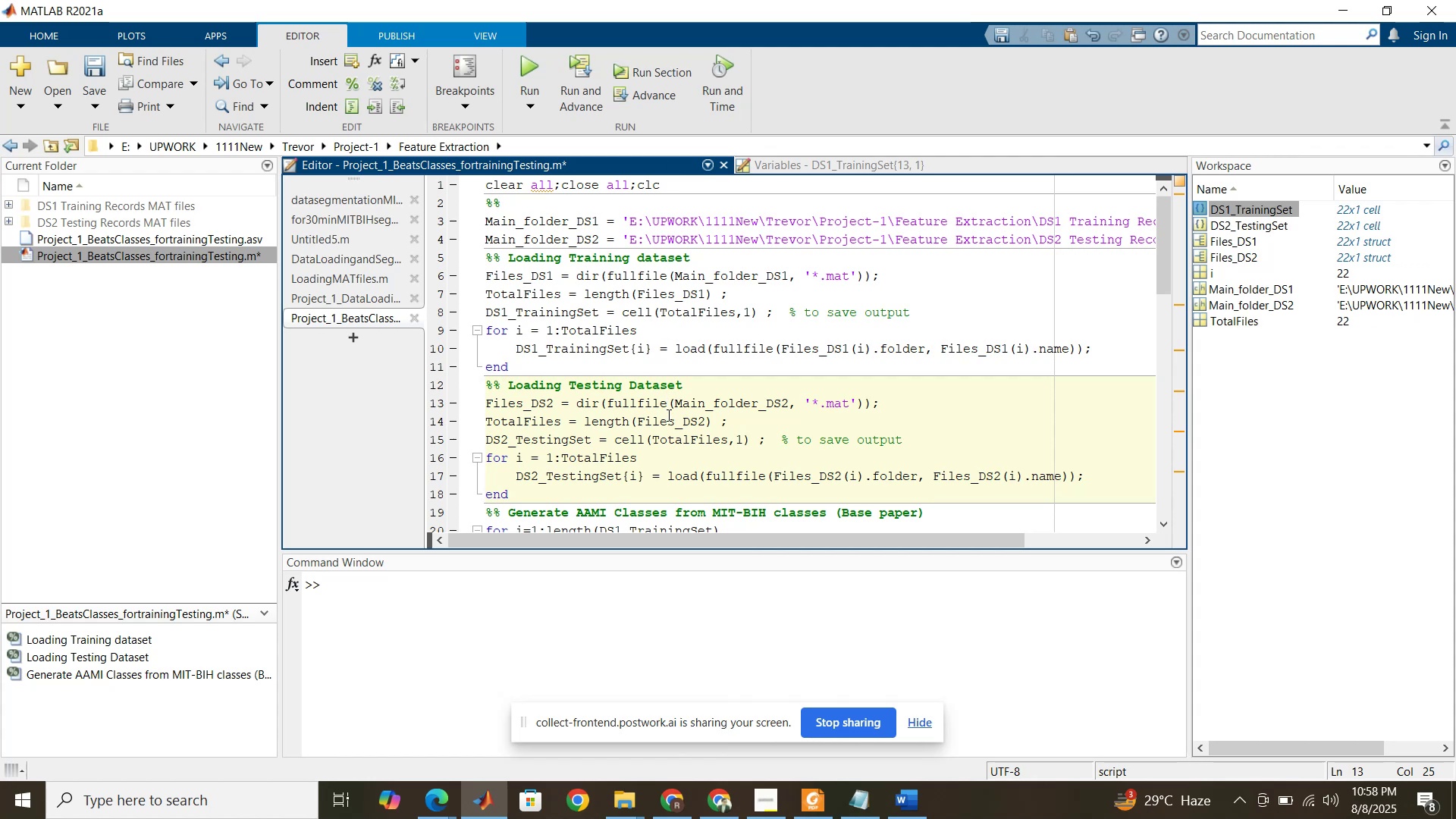 
scroll: coordinate [667, 416], scroll_direction: down, amount: 5.0
 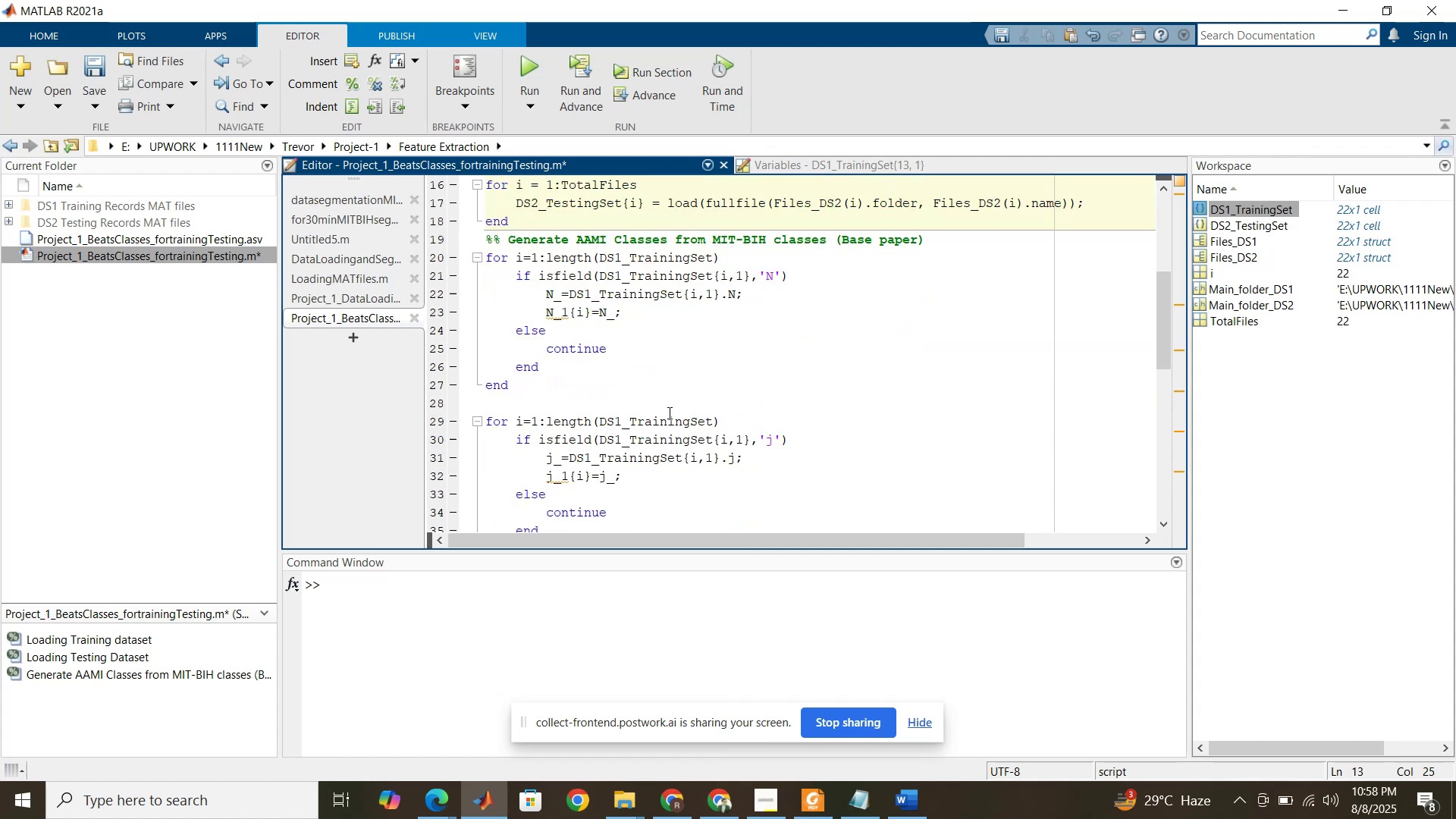 
left_click([668, 411])
 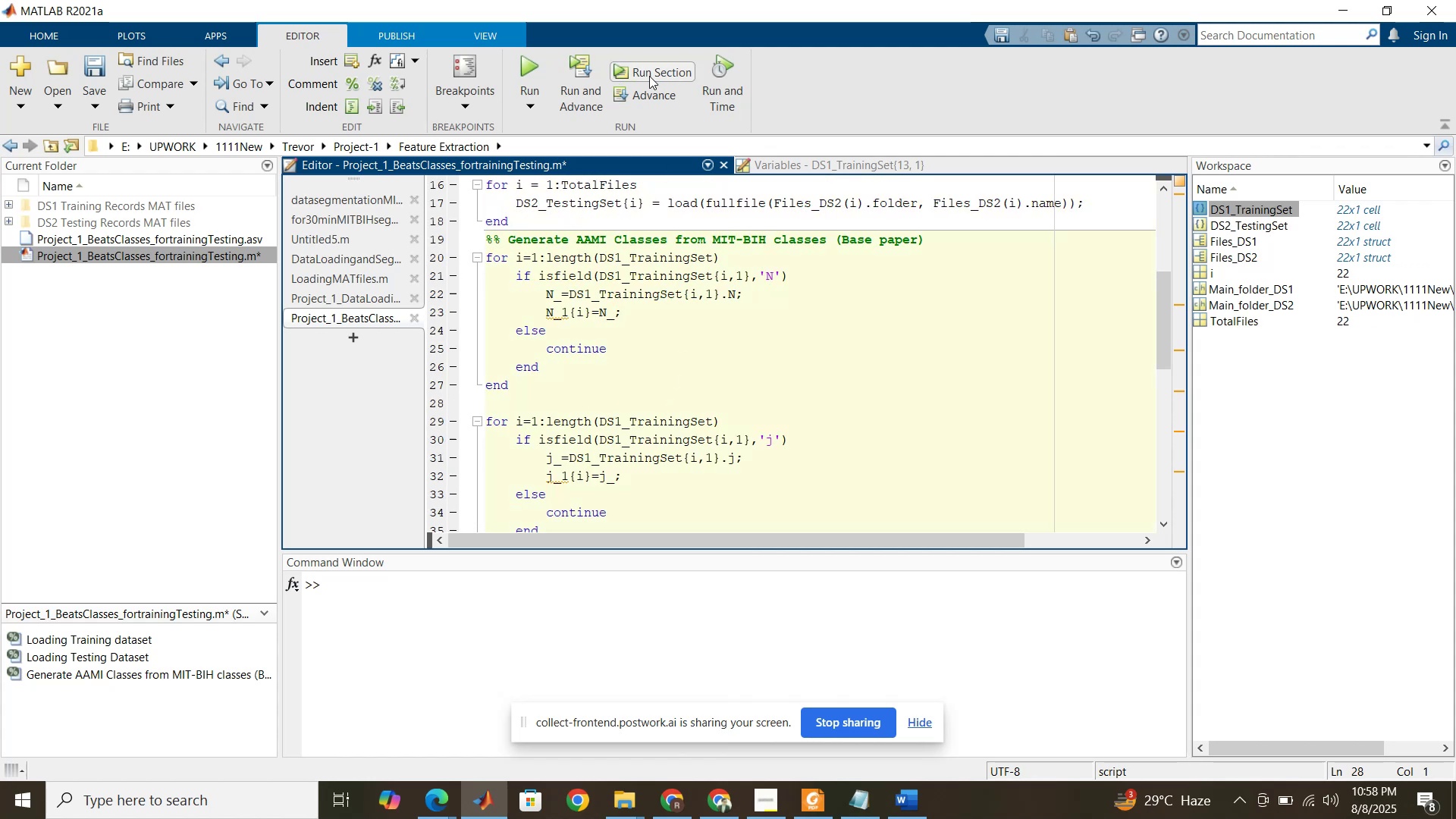 
left_click([649, 74])
 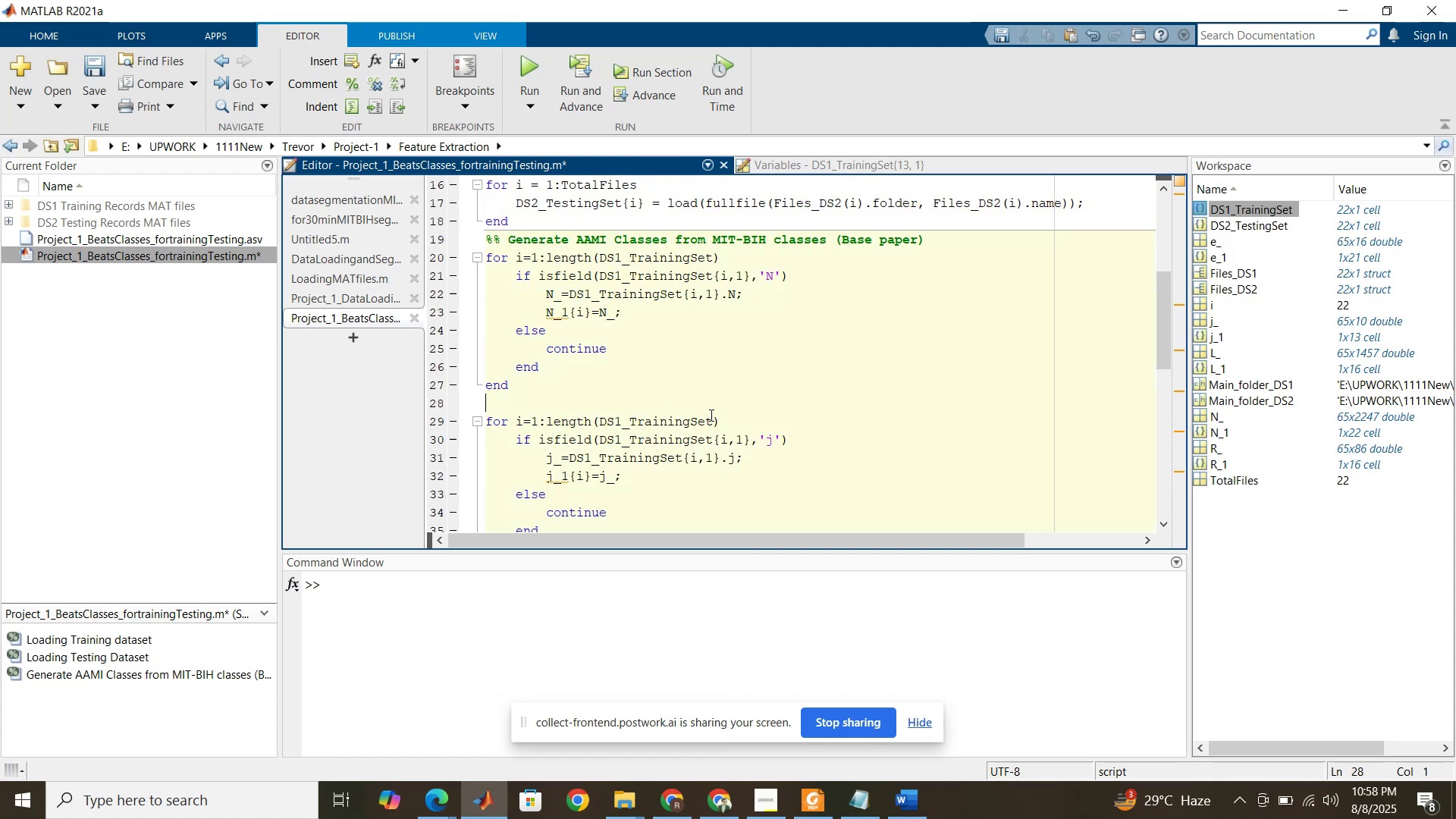 
scroll: coordinate [710, 415], scroll_direction: down, amount: 15.0
 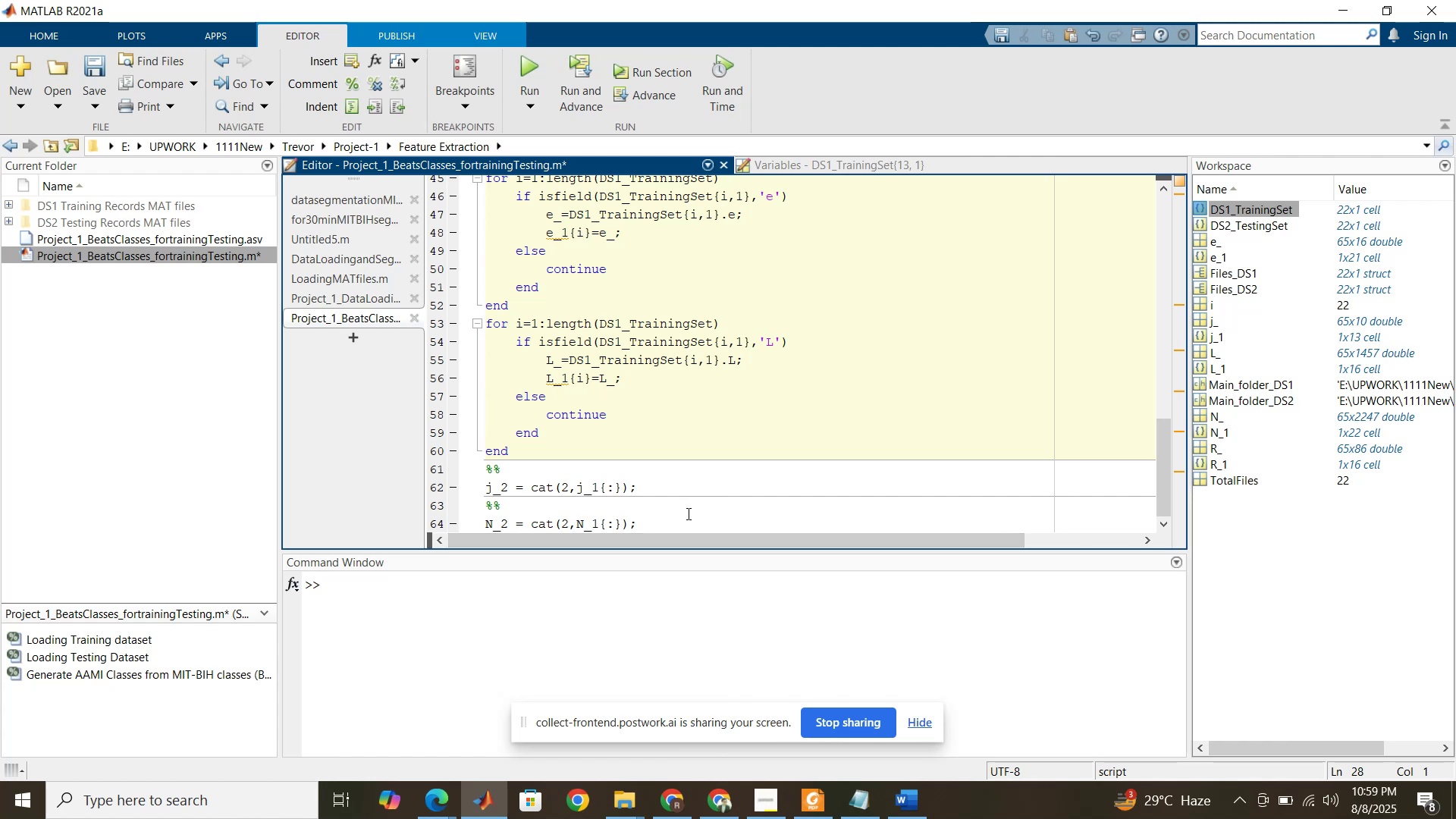 
left_click([681, 498])
 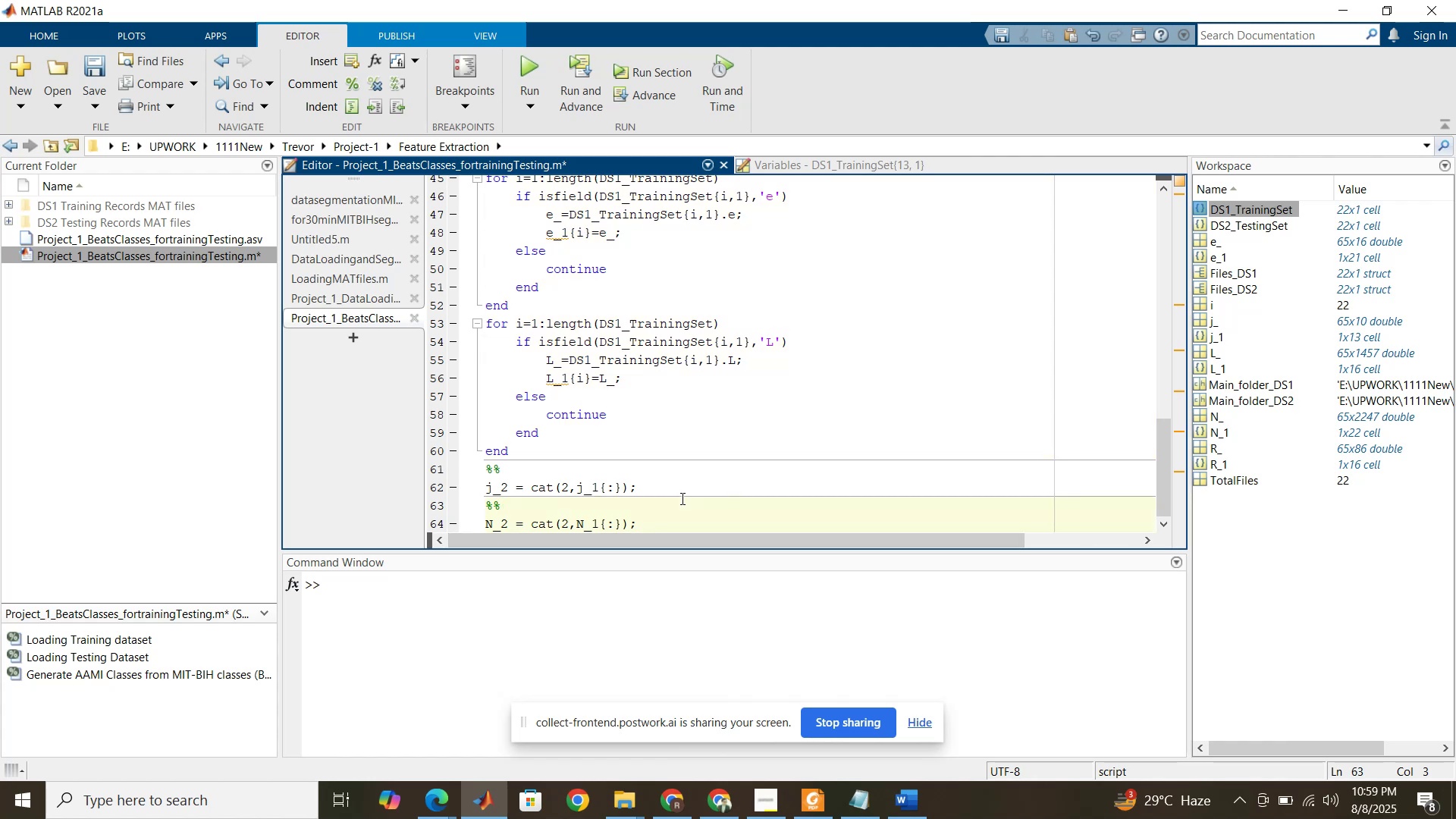 
key(Backspace)
 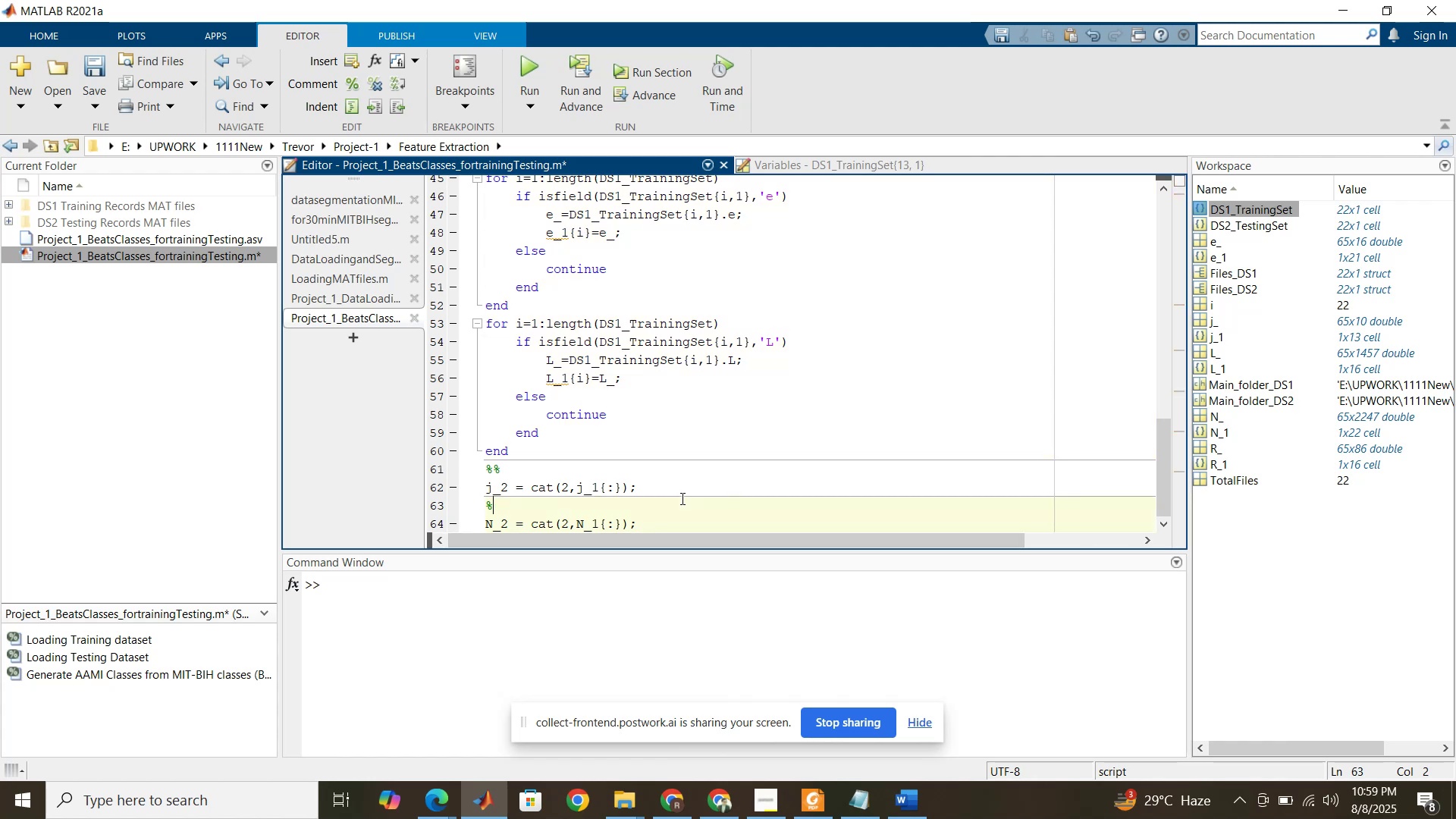 
key(Backspace)
 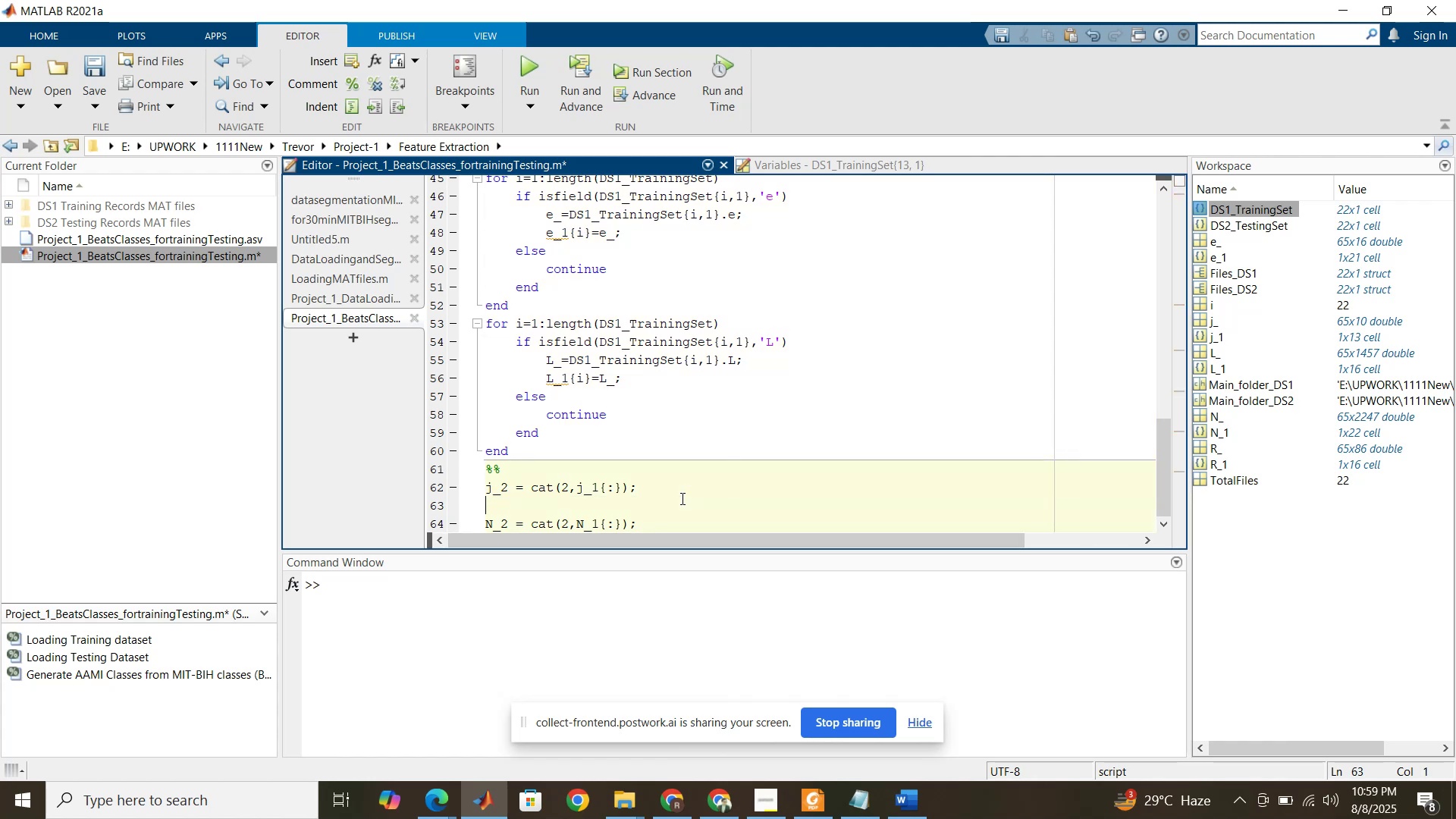 
key(Backspace)
 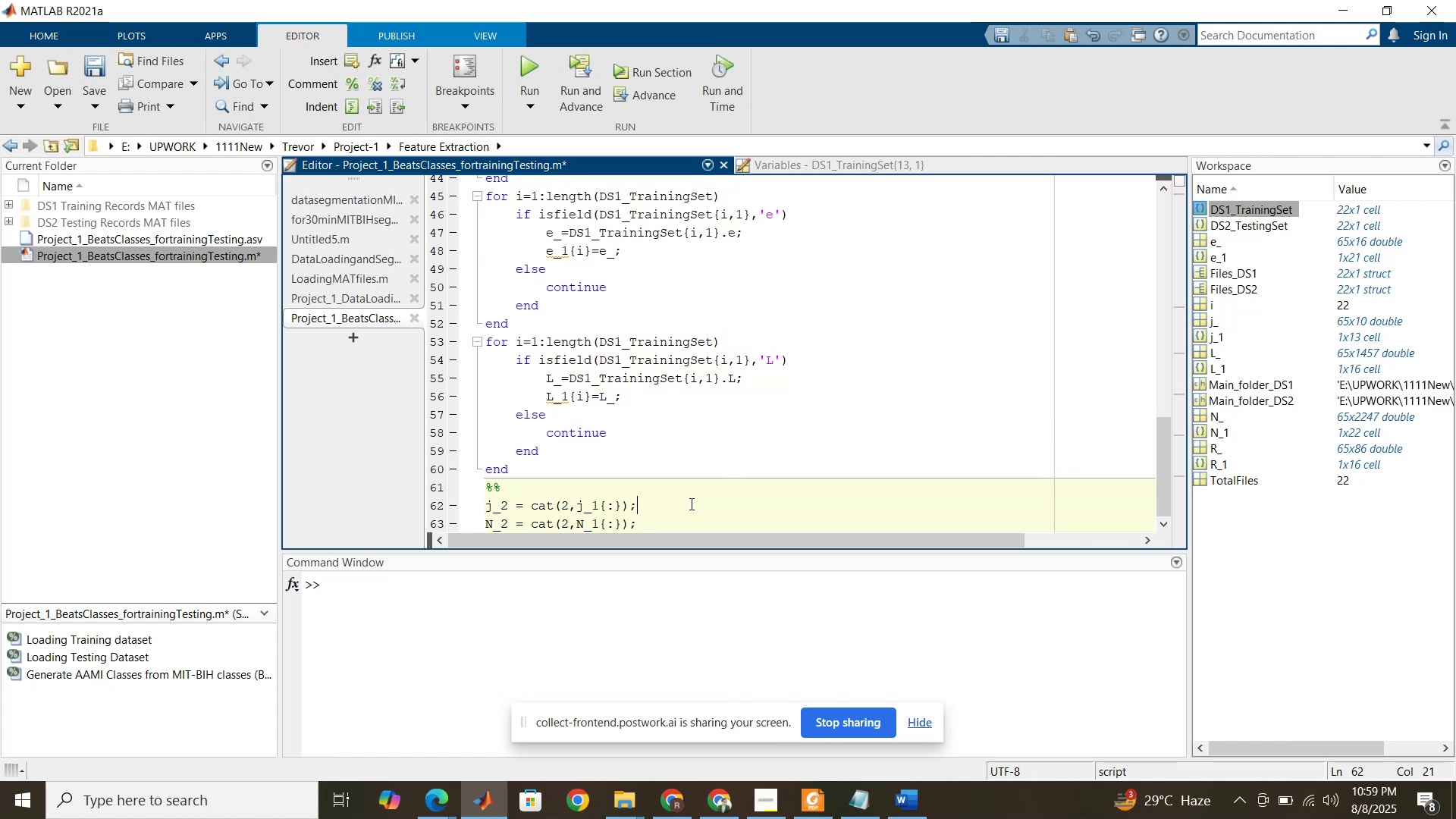 
scroll: coordinate [694, 504], scroll_direction: down, amount: 2.0
 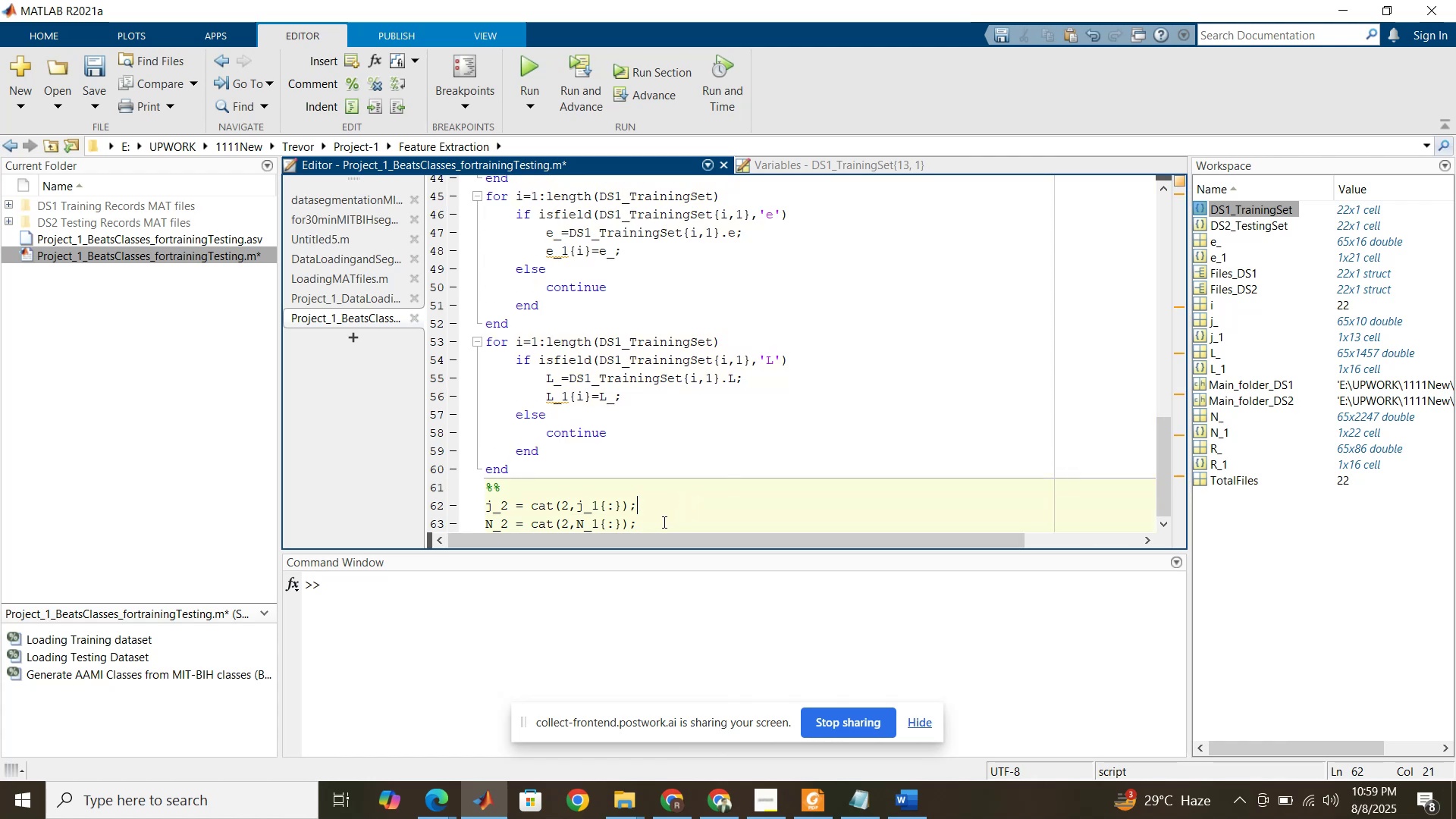 
left_click([663, 522])
 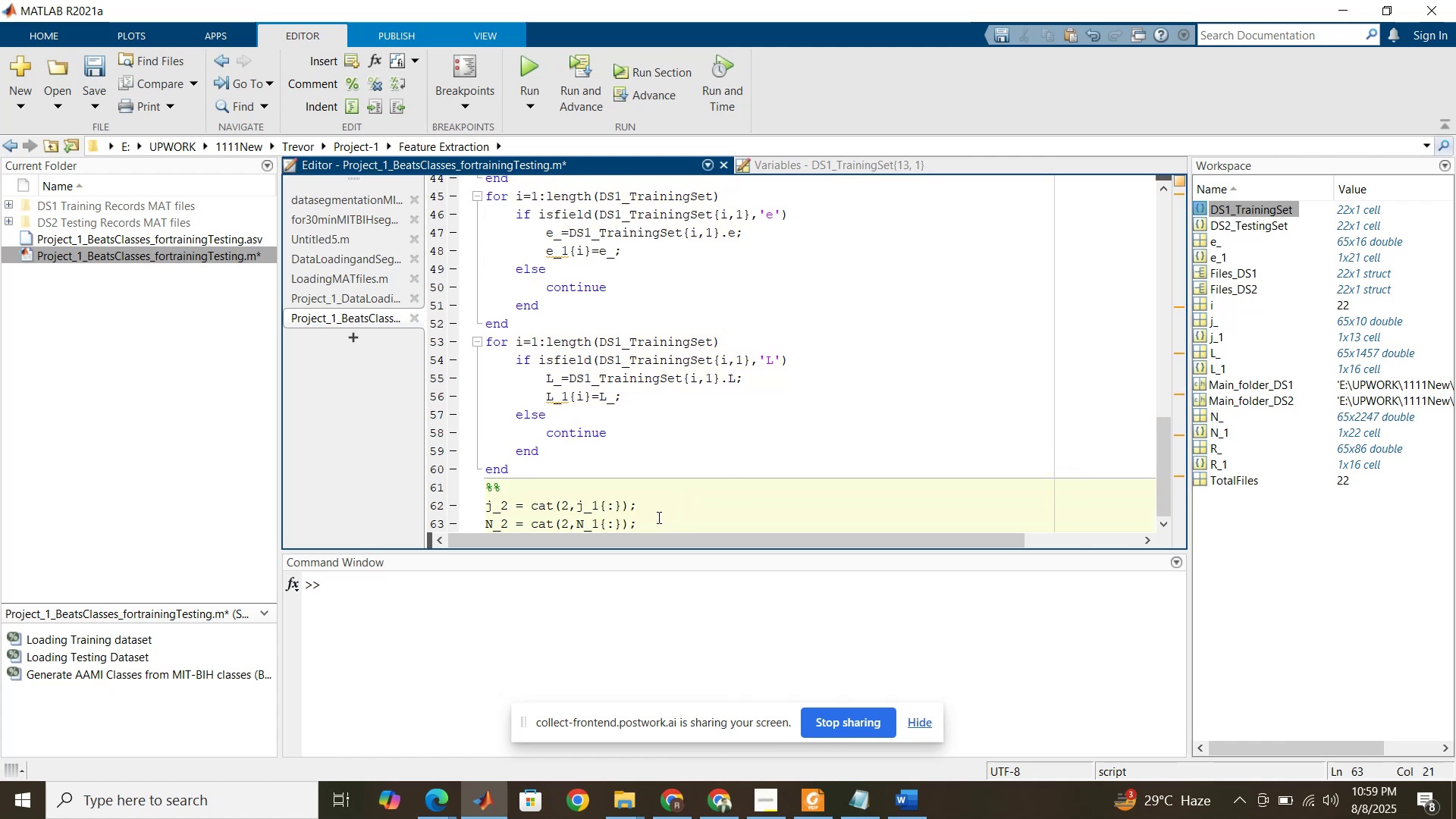 
left_click_drag(start_coordinate=[654, 510], to_coordinate=[635, 504])
 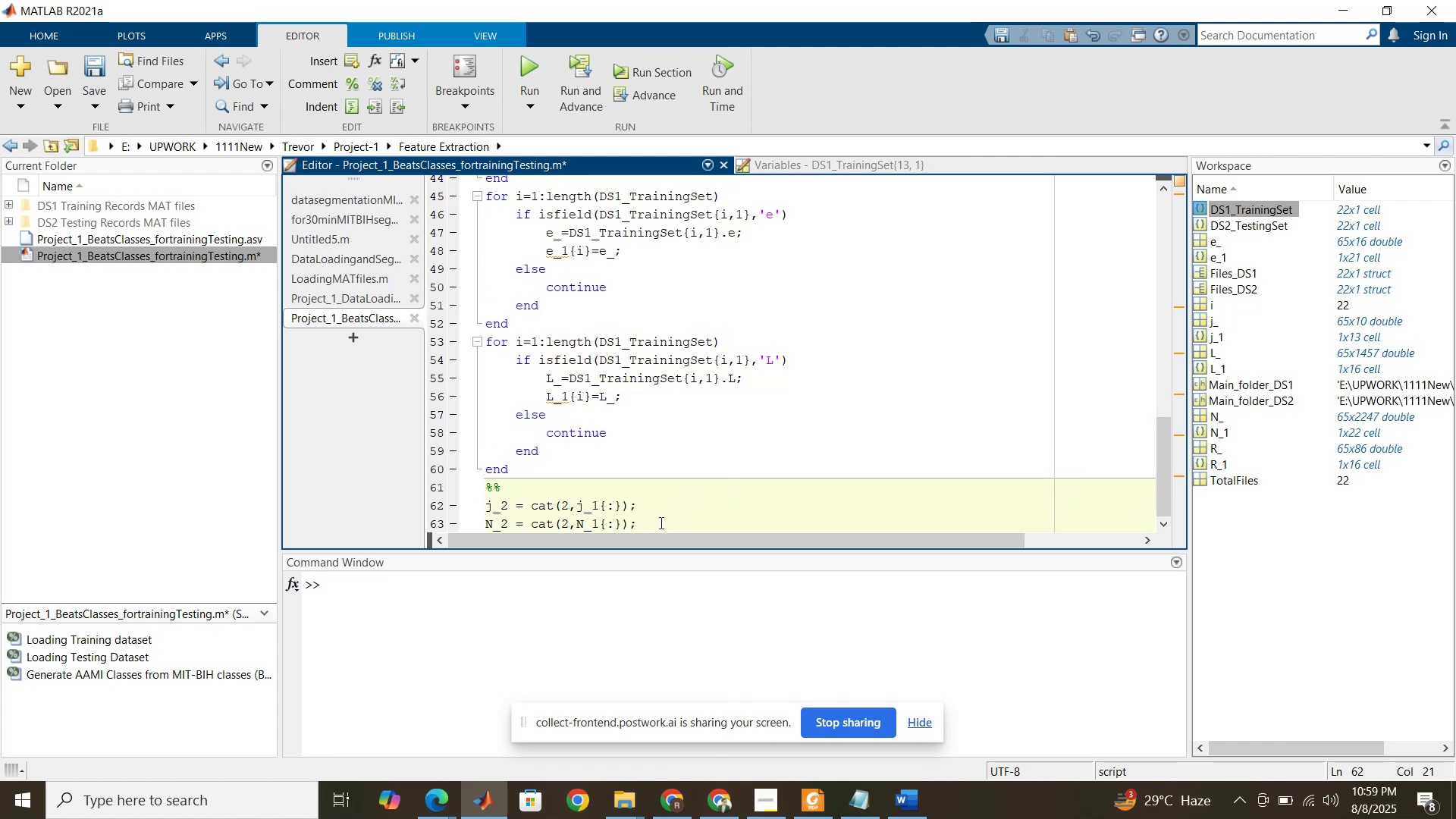 
left_click([660, 522])
 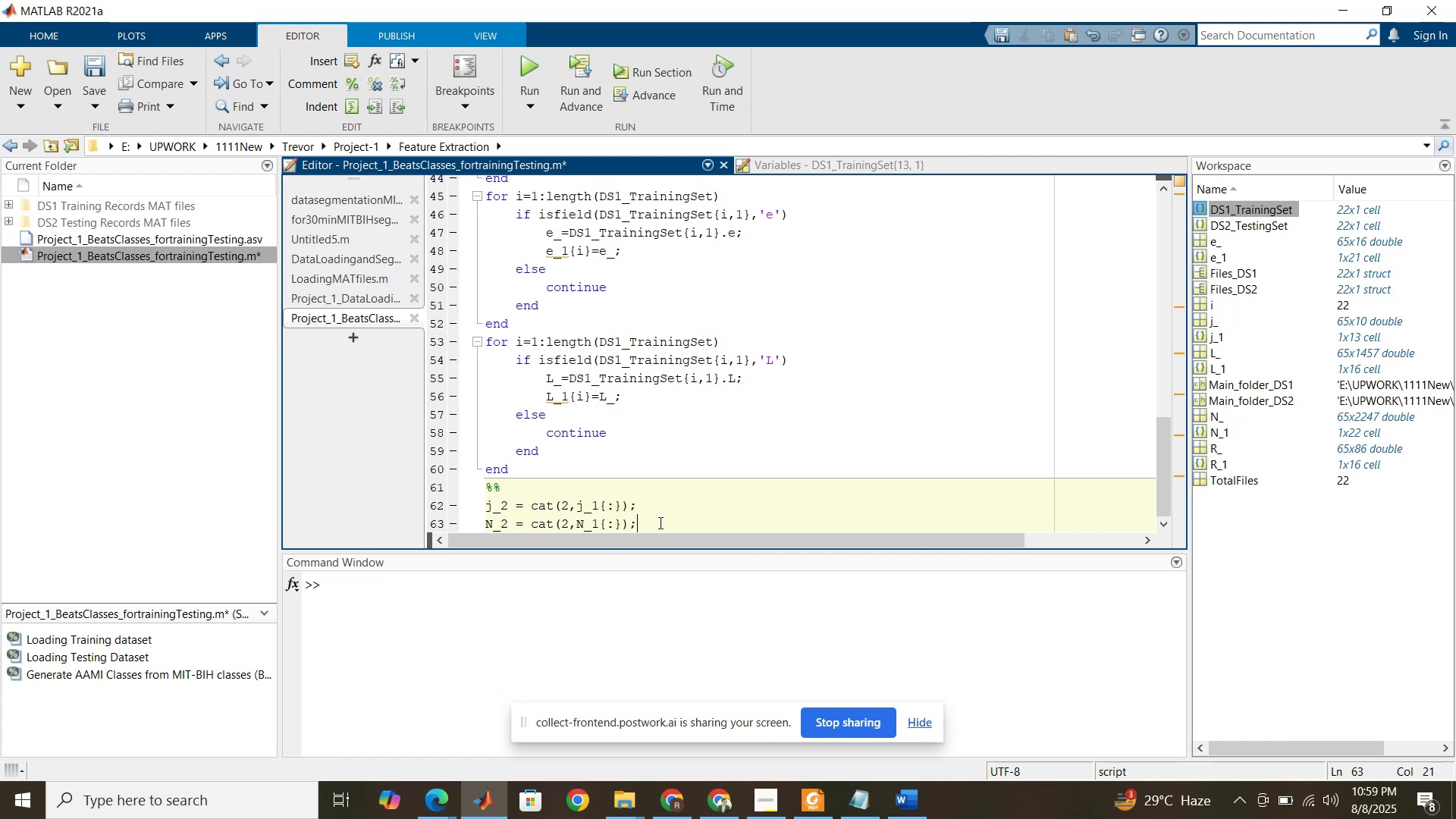 
wait(6.05)
 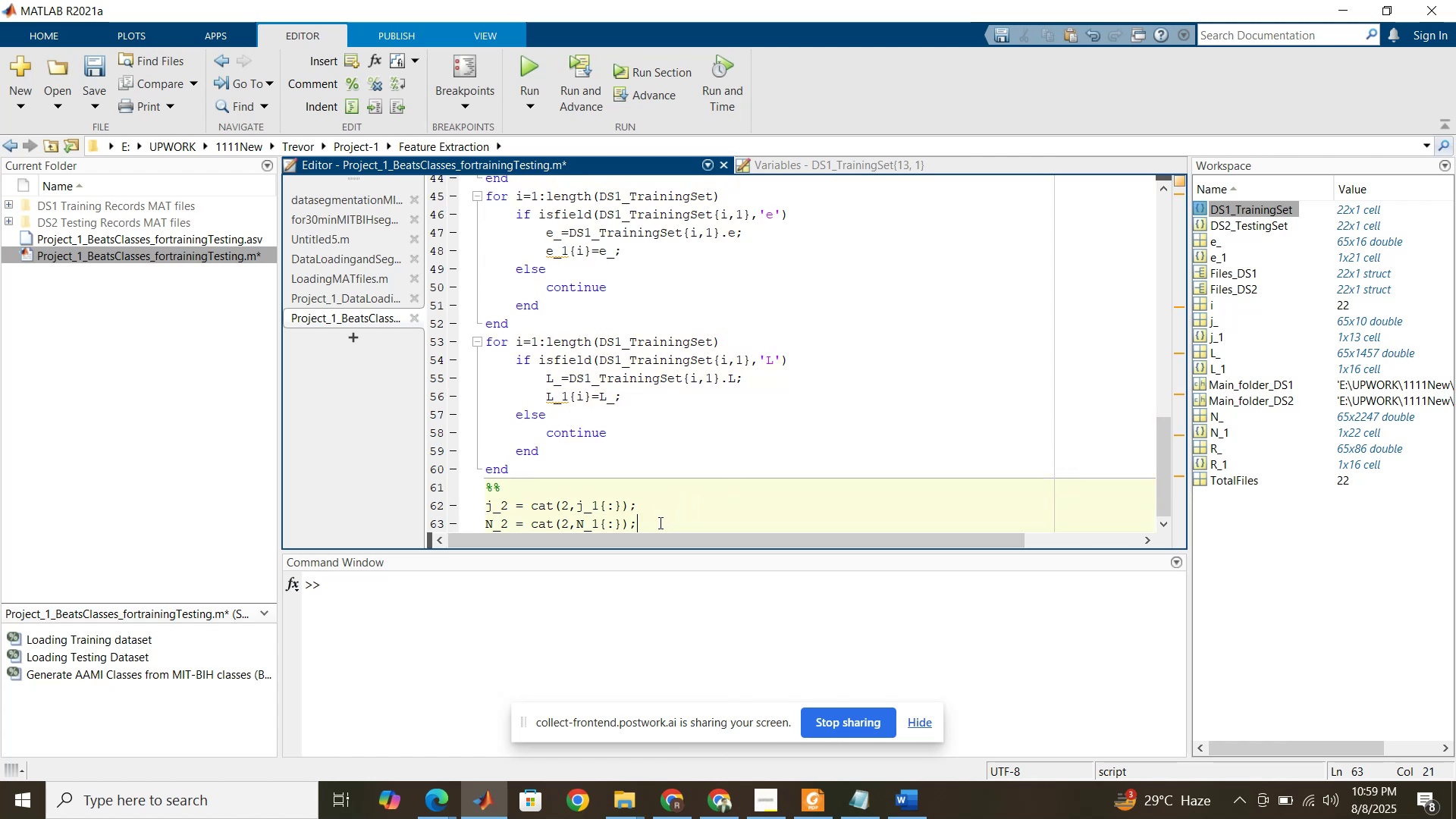 
key(Enter)
 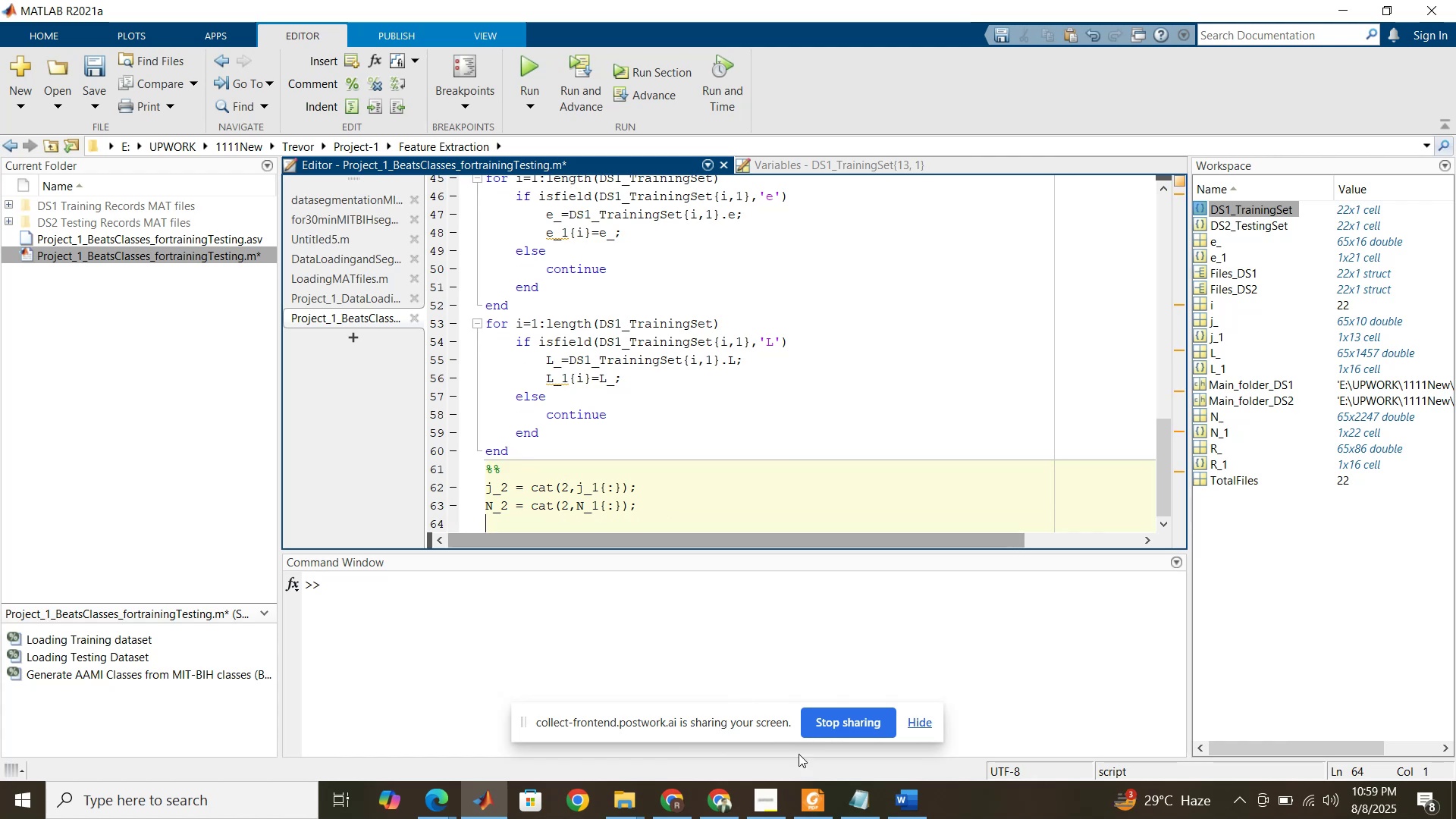 
left_click([802, 802])
 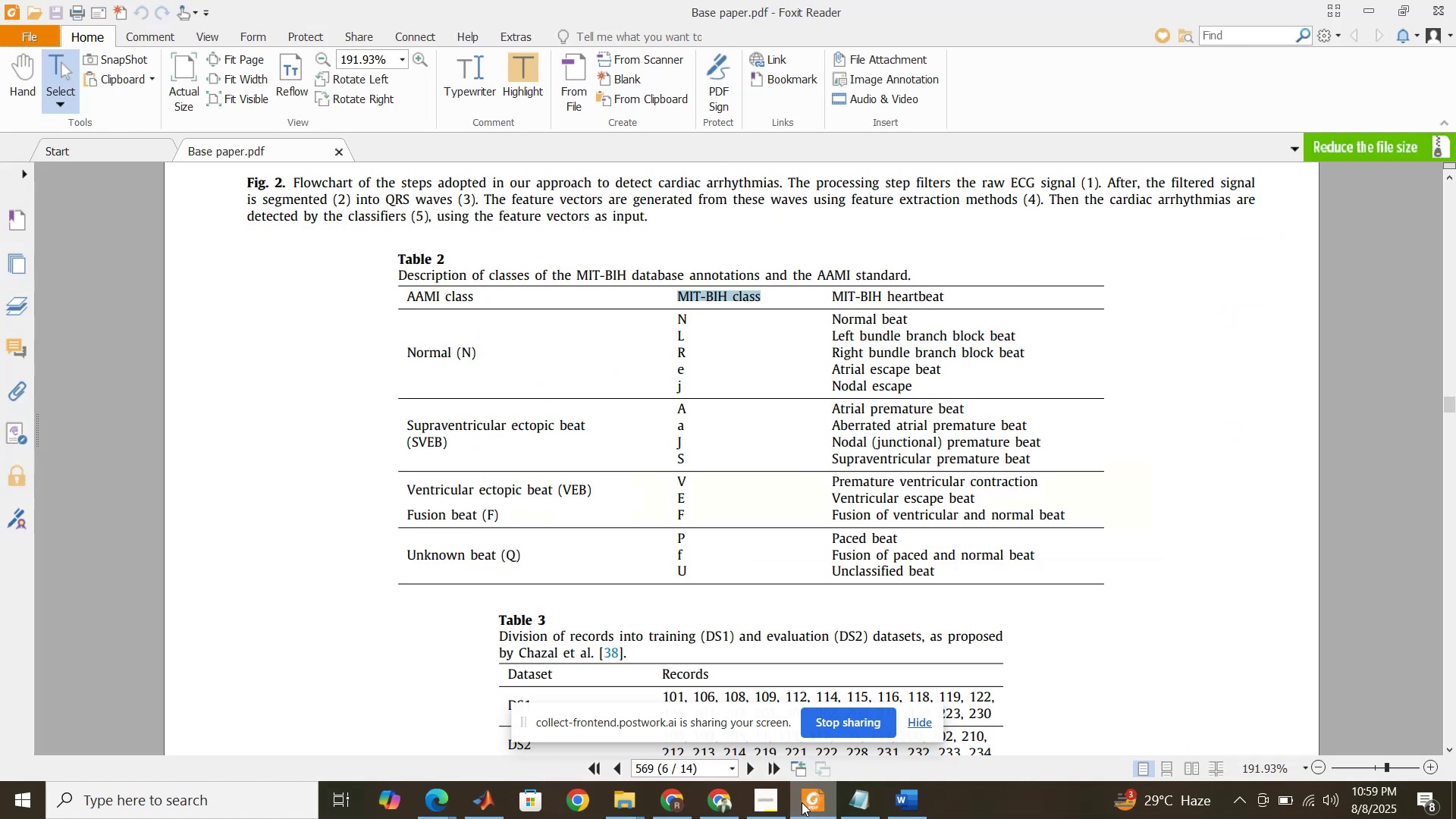 
left_click([802, 802])
 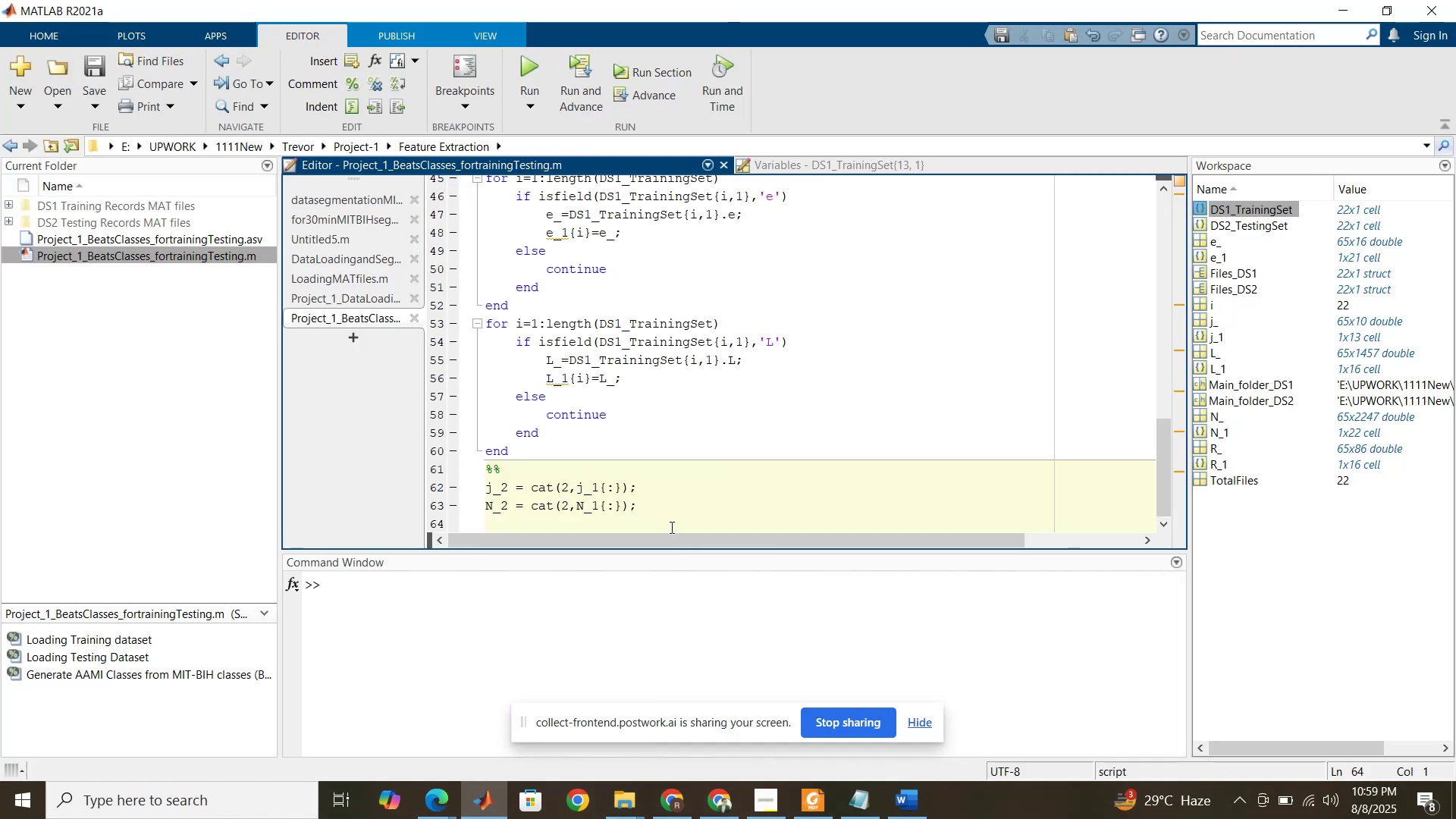 
left_click_drag(start_coordinate=[645, 503], to_coordinate=[481, 504])
 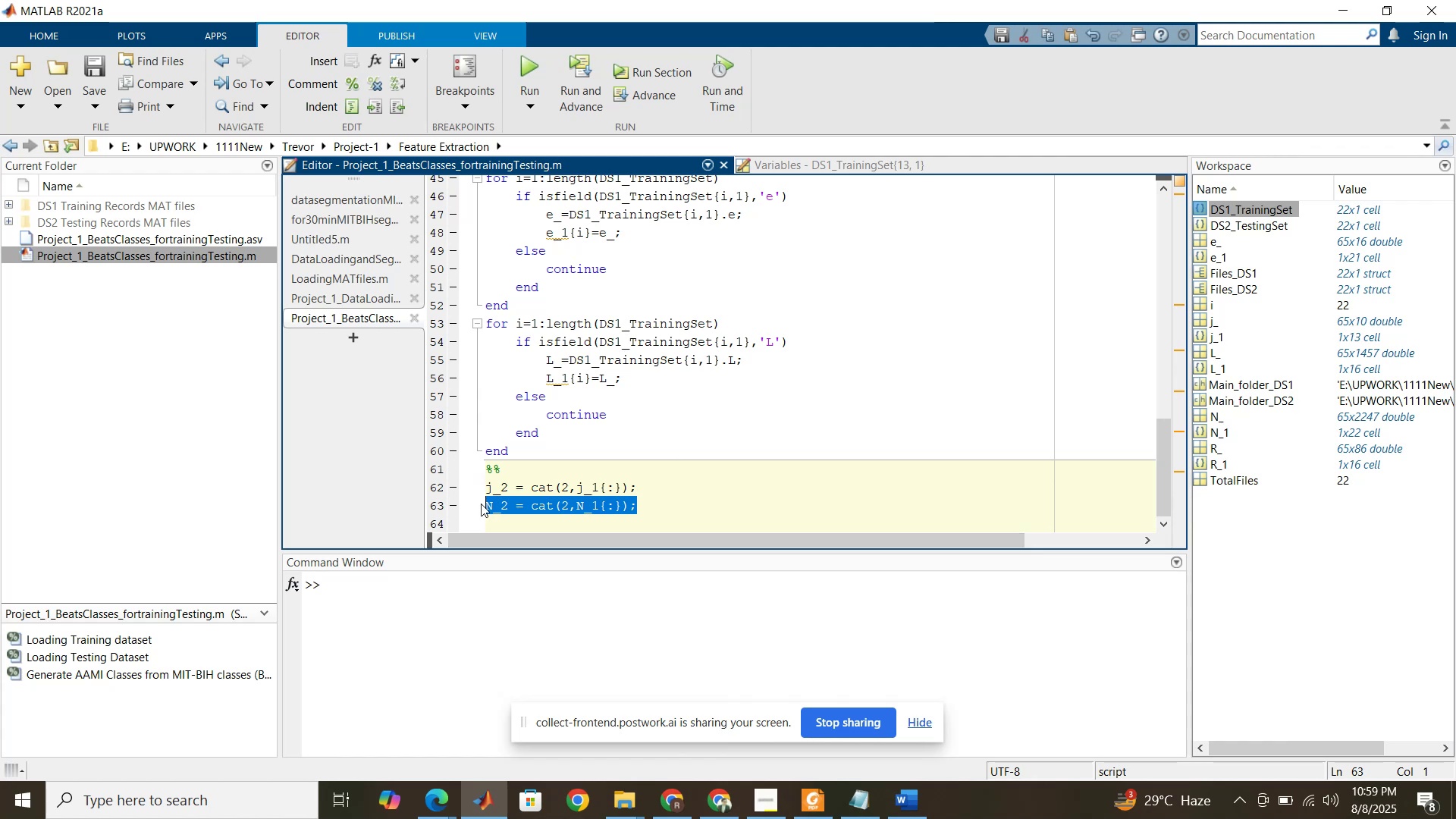 
key(Control+C)
 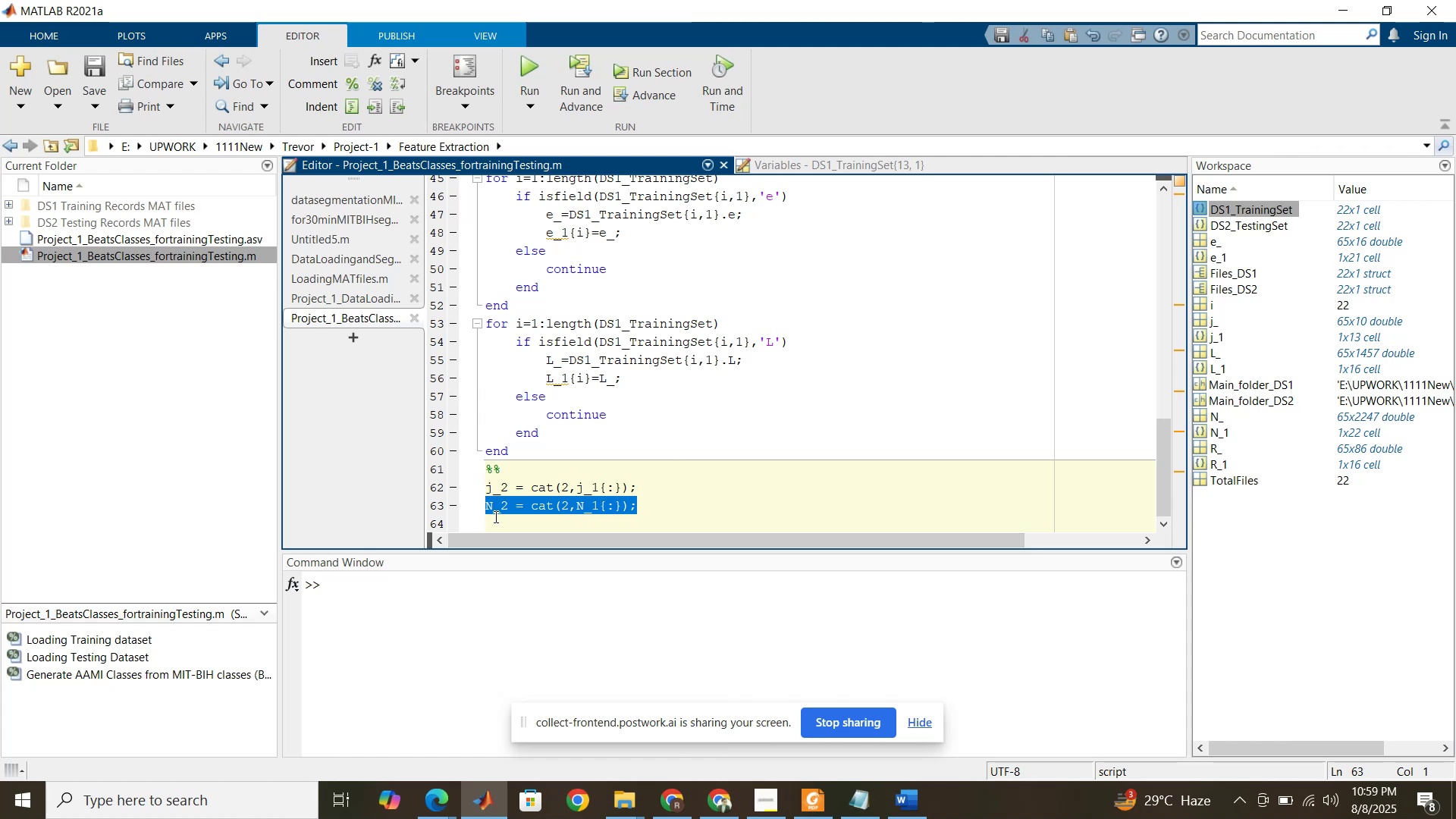 
left_click([494, 516])
 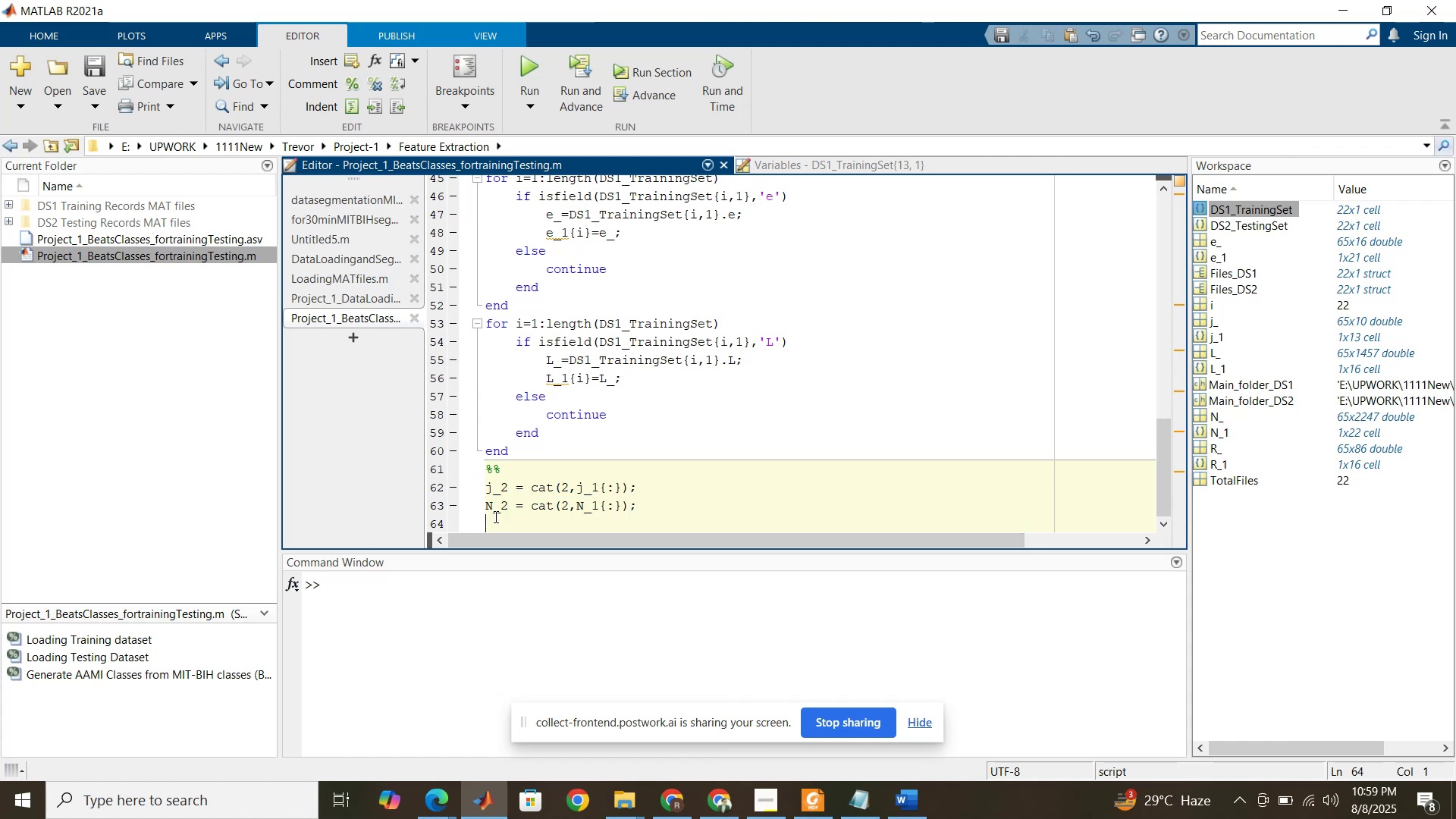 
key(Control+ControlLeft)
 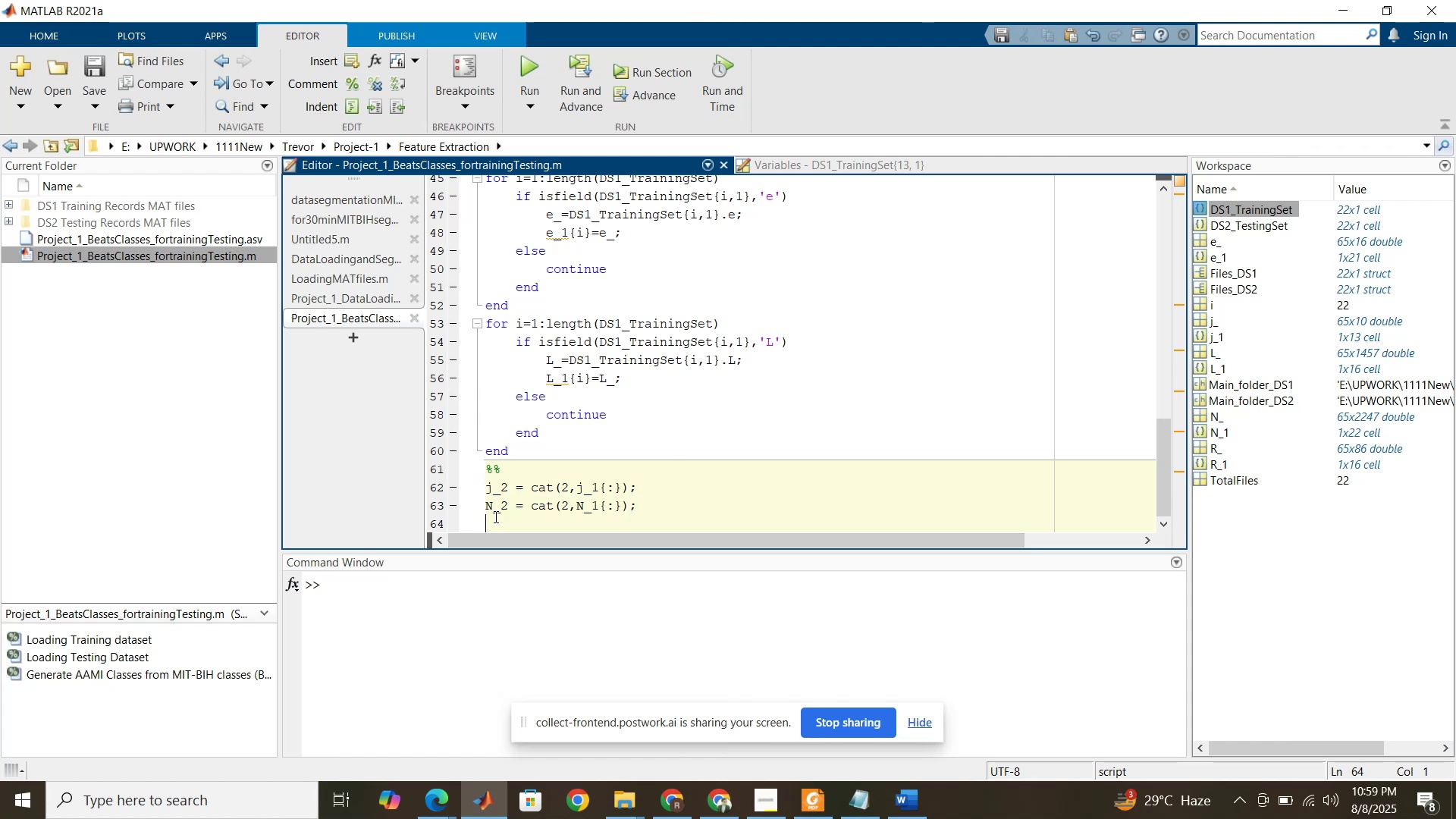 
key(Control+V)
 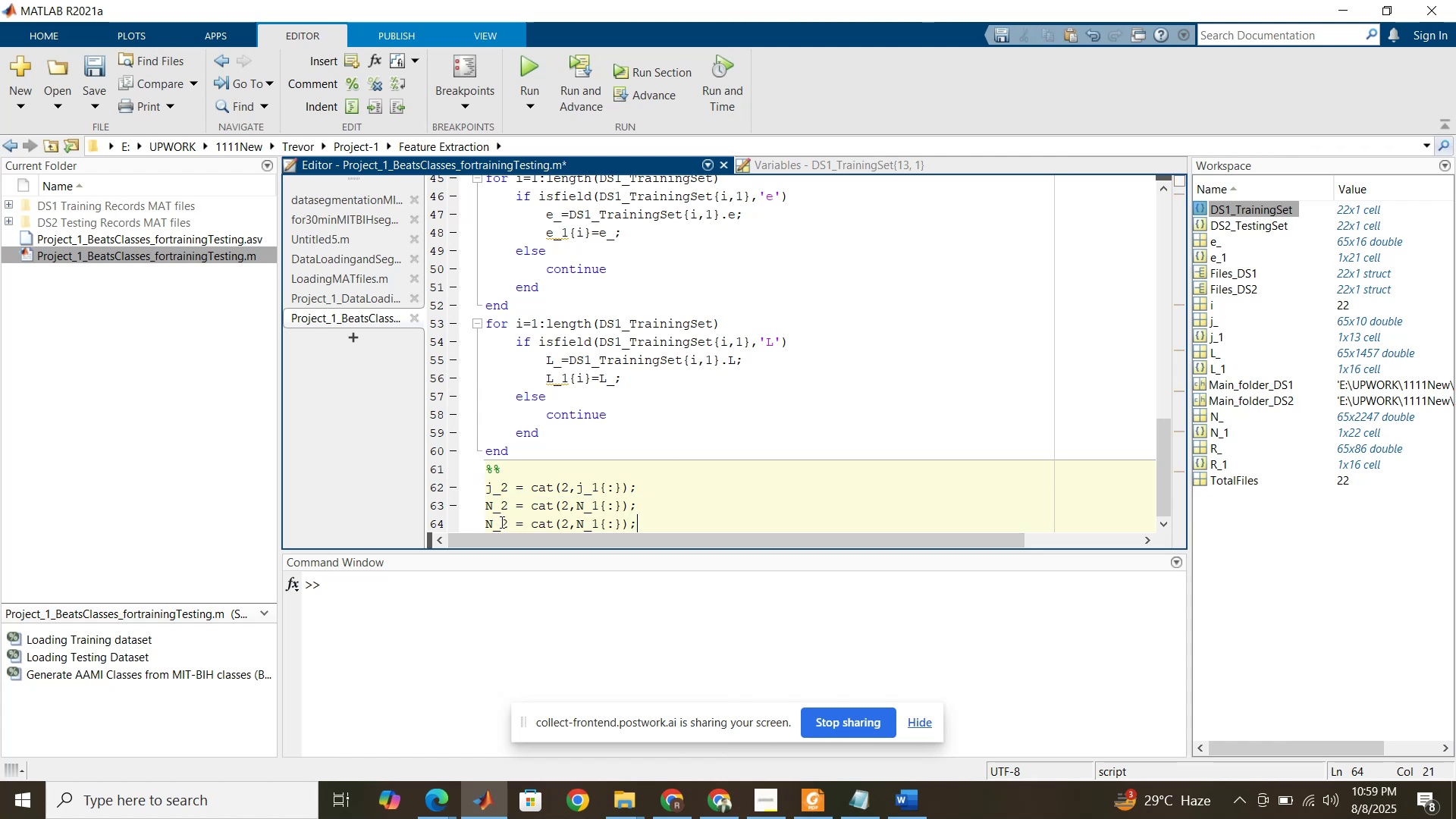 
left_click_drag(start_coordinate=[500, 522], to_coordinate=[488, 517])
 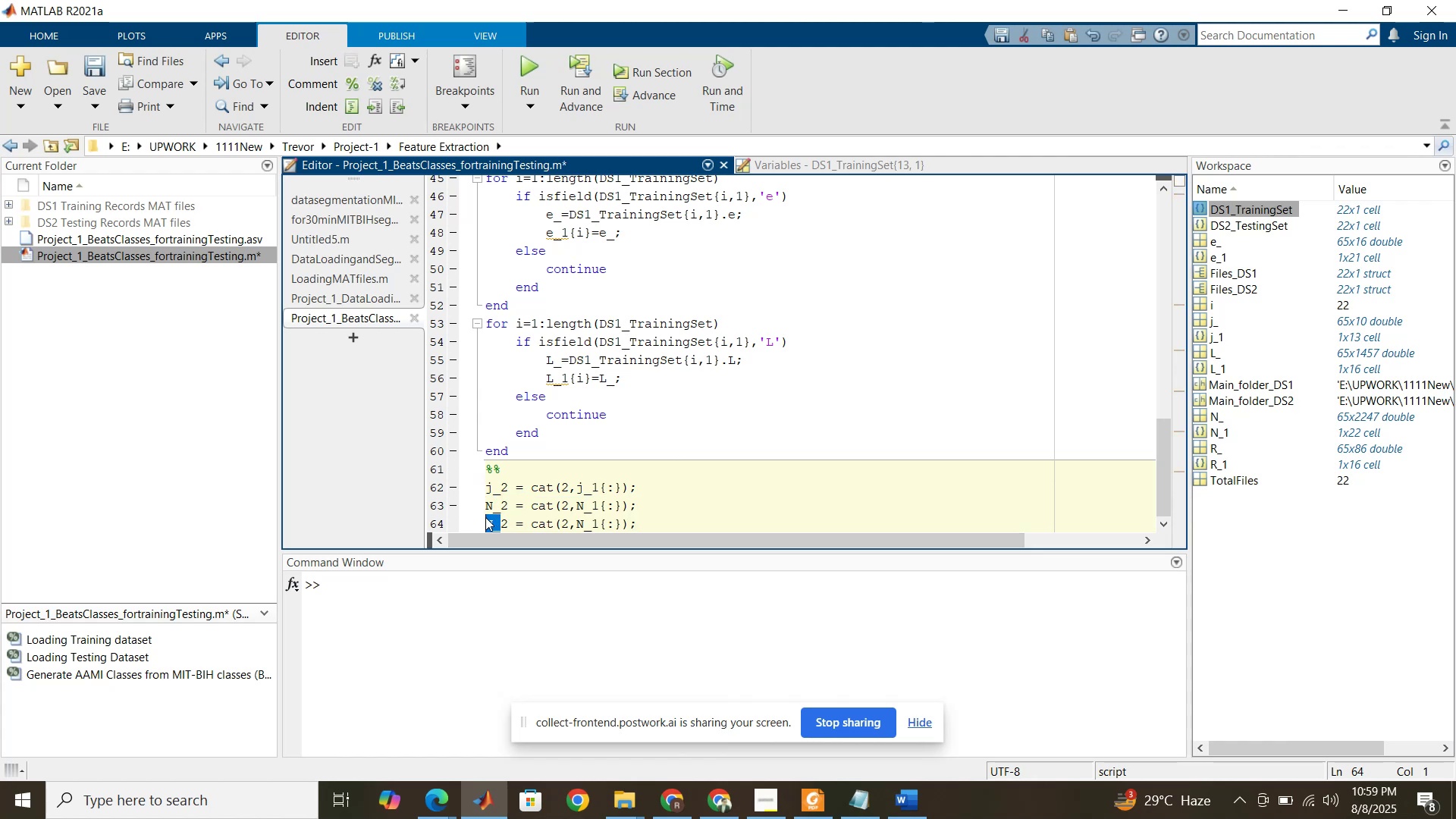 
left_click([485, 517])
 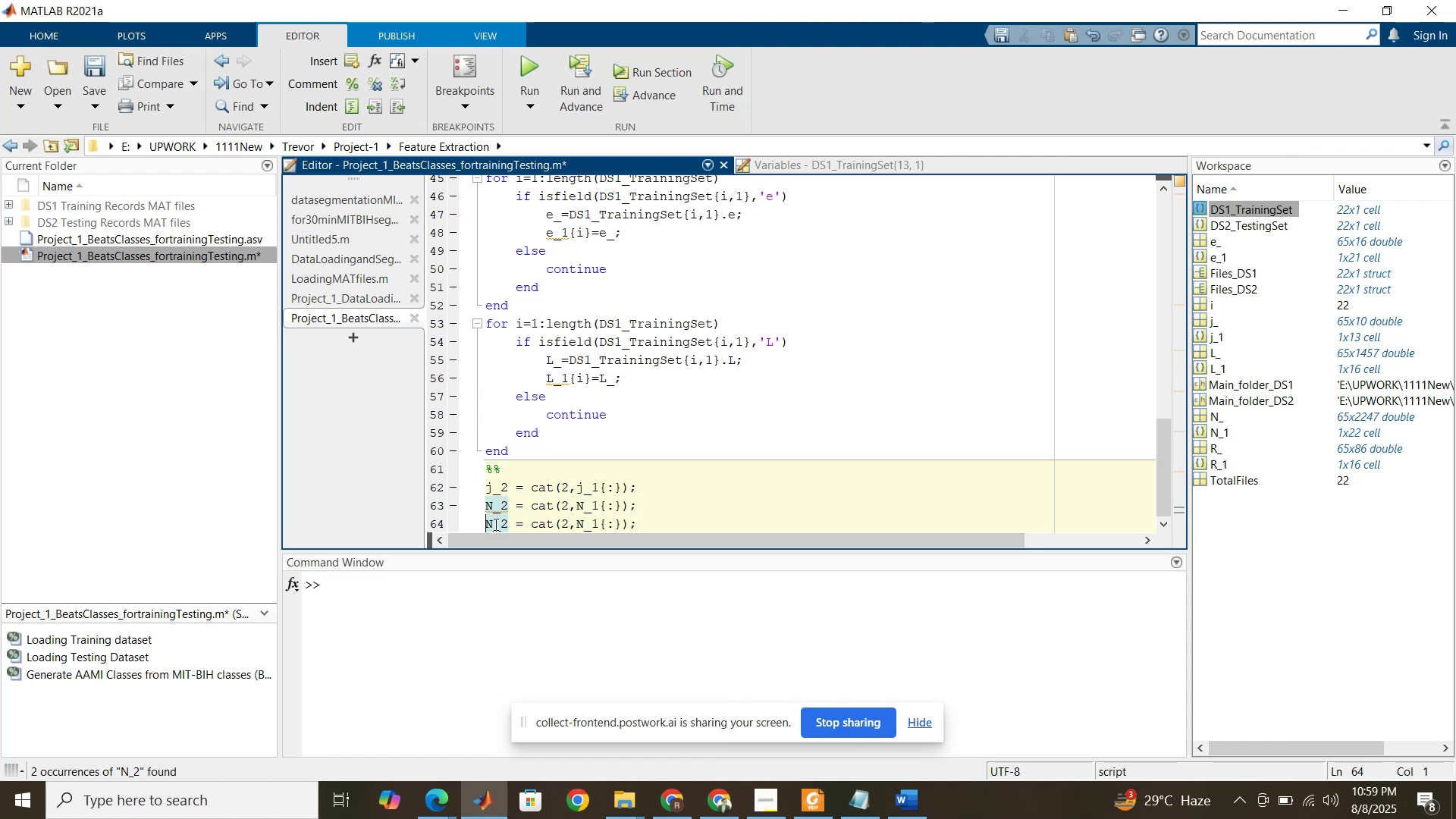 
left_click_drag(start_coordinate=[494, 524], to_coordinate=[488, 521])
 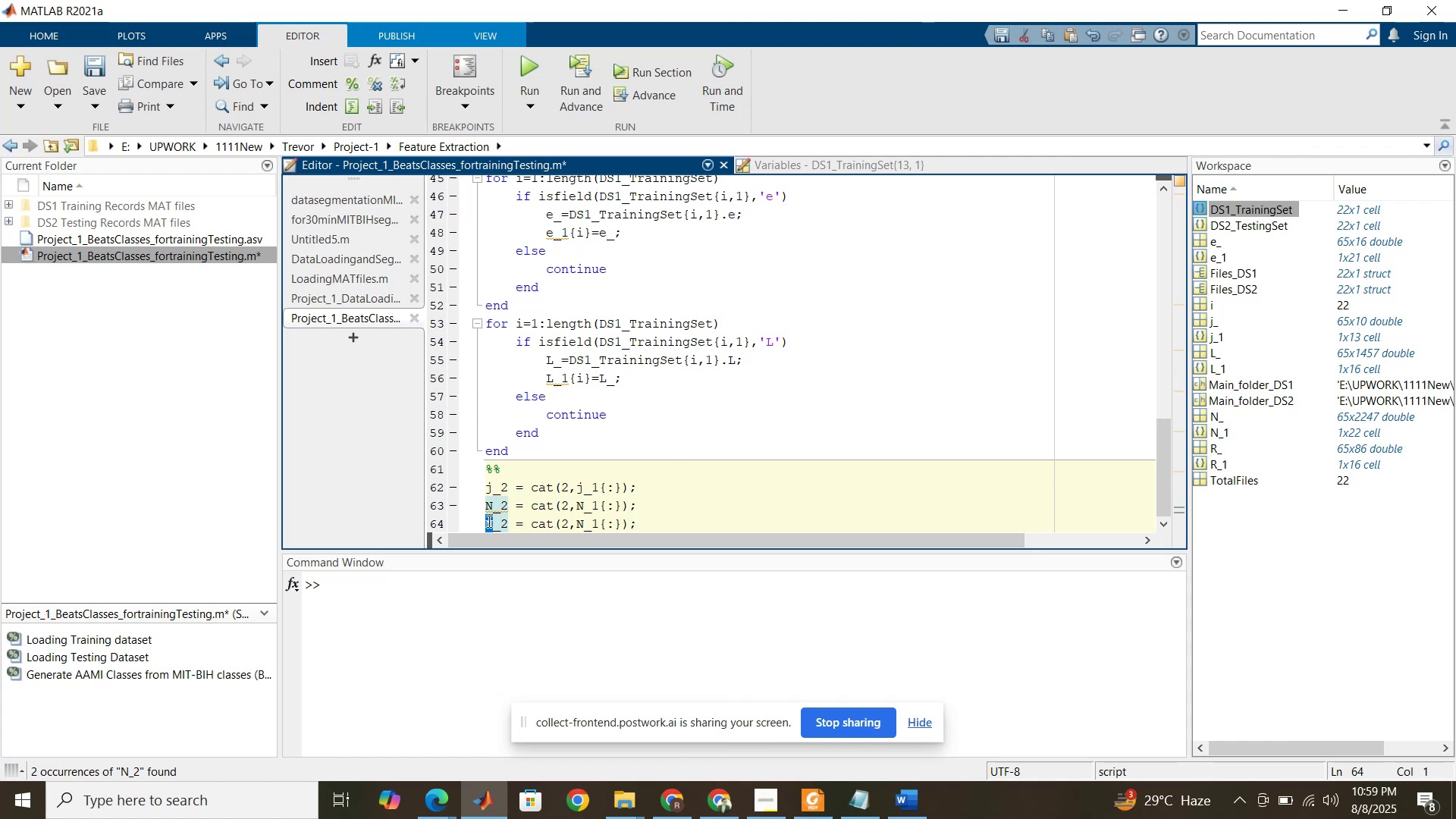 
key(Shift+L)
 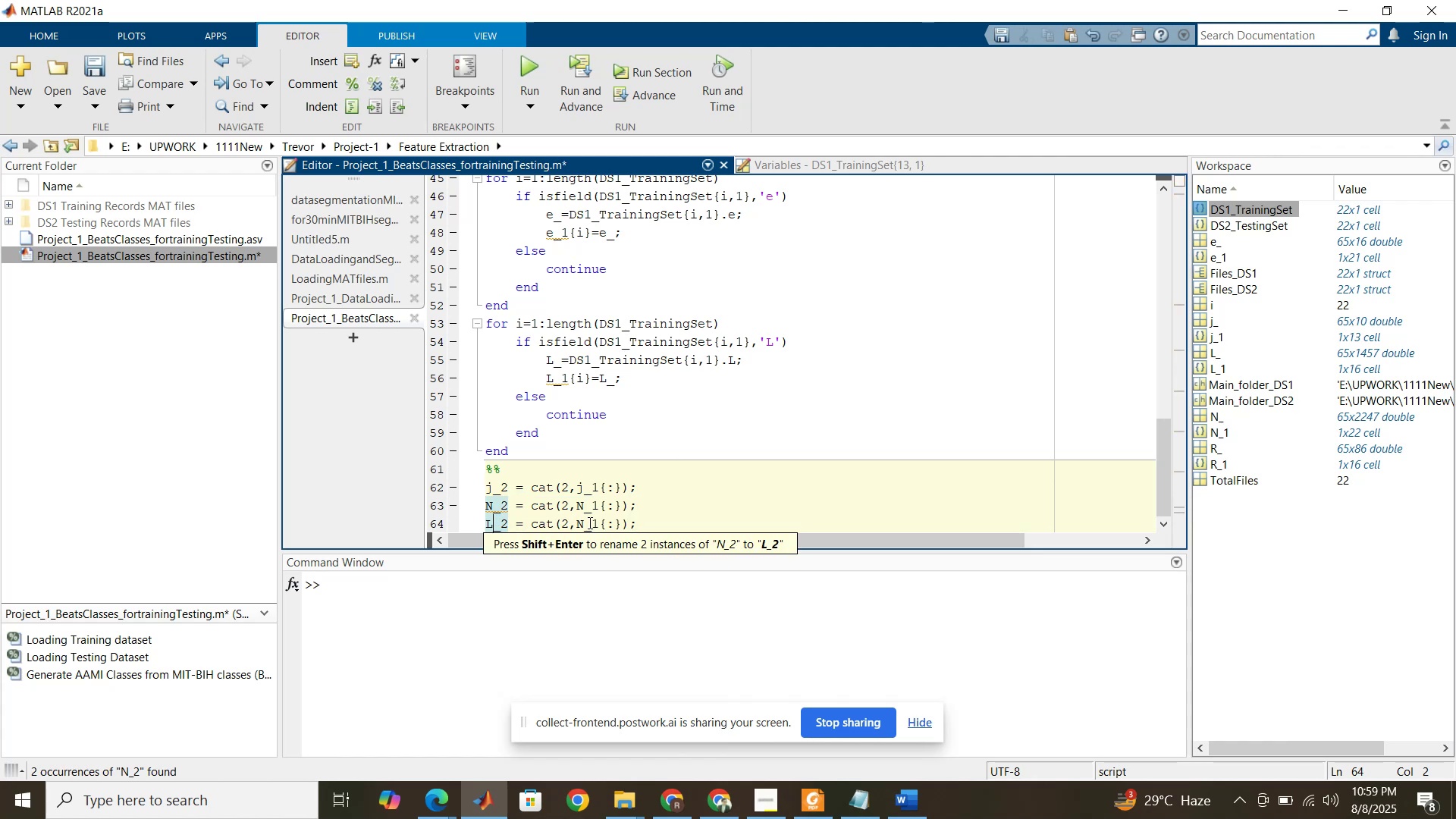 
left_click_drag(start_coordinate=[585, 525], to_coordinate=[575, 522])
 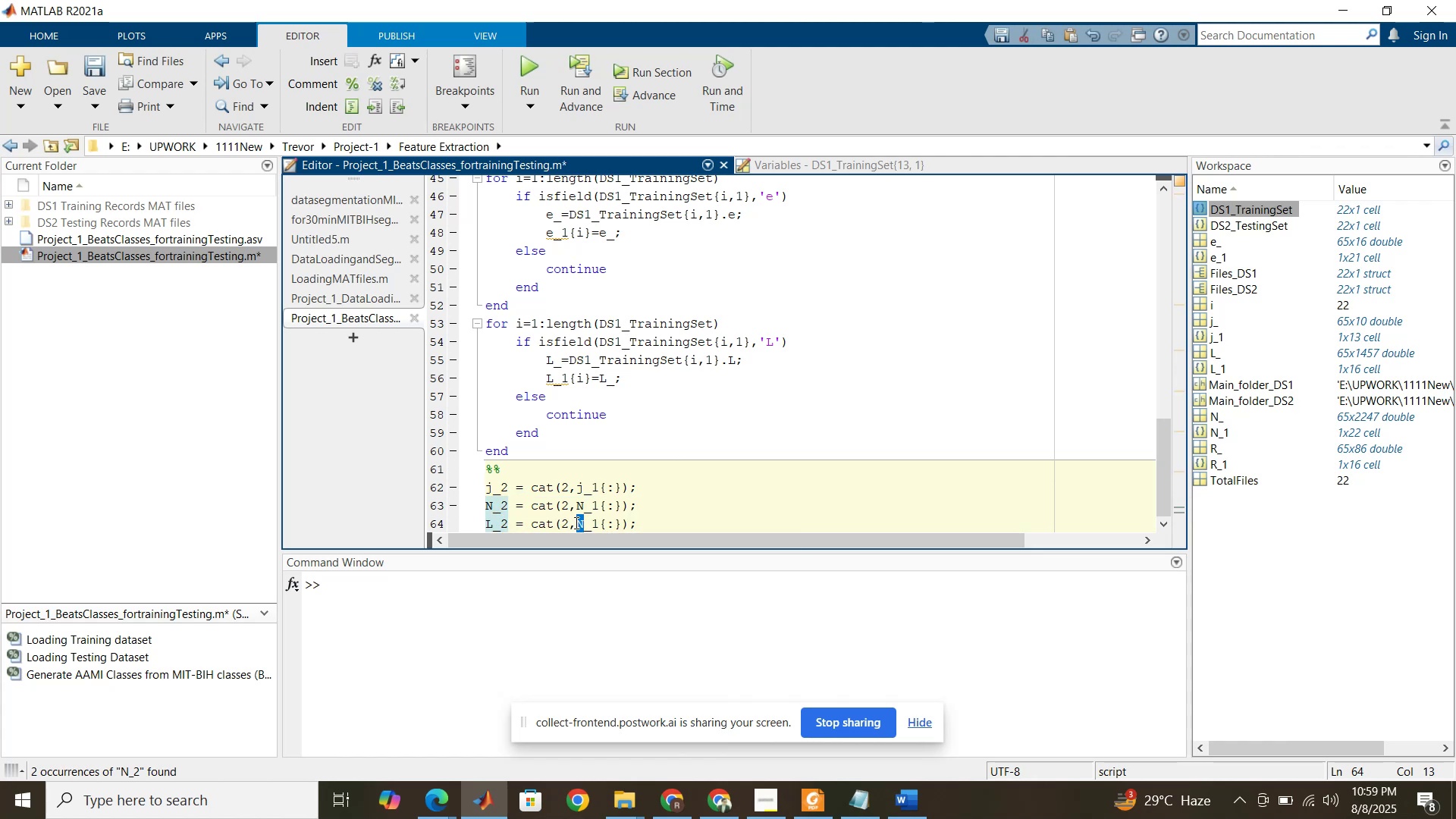 
key(Shift+L)
 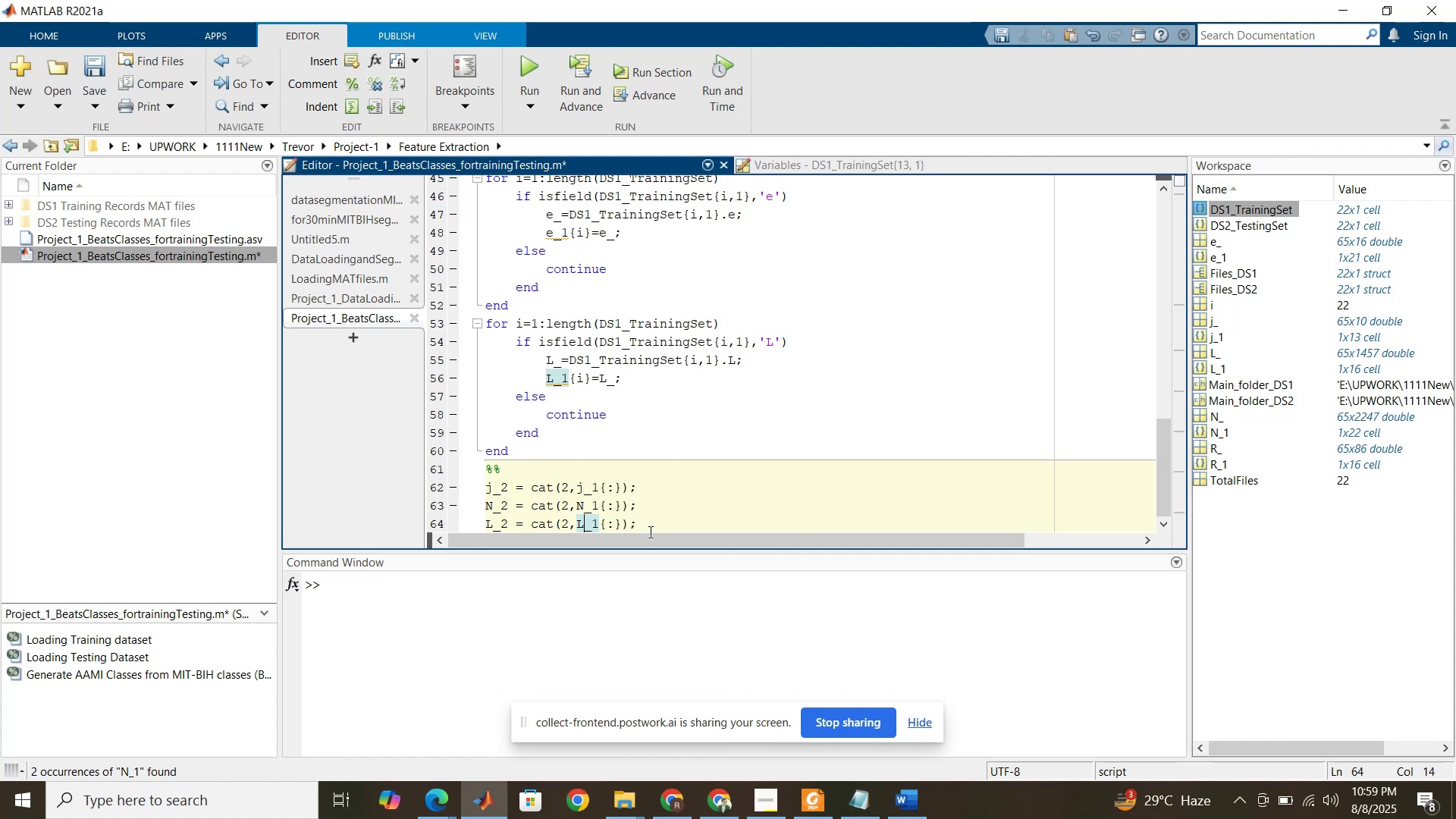 
left_click([654, 530])
 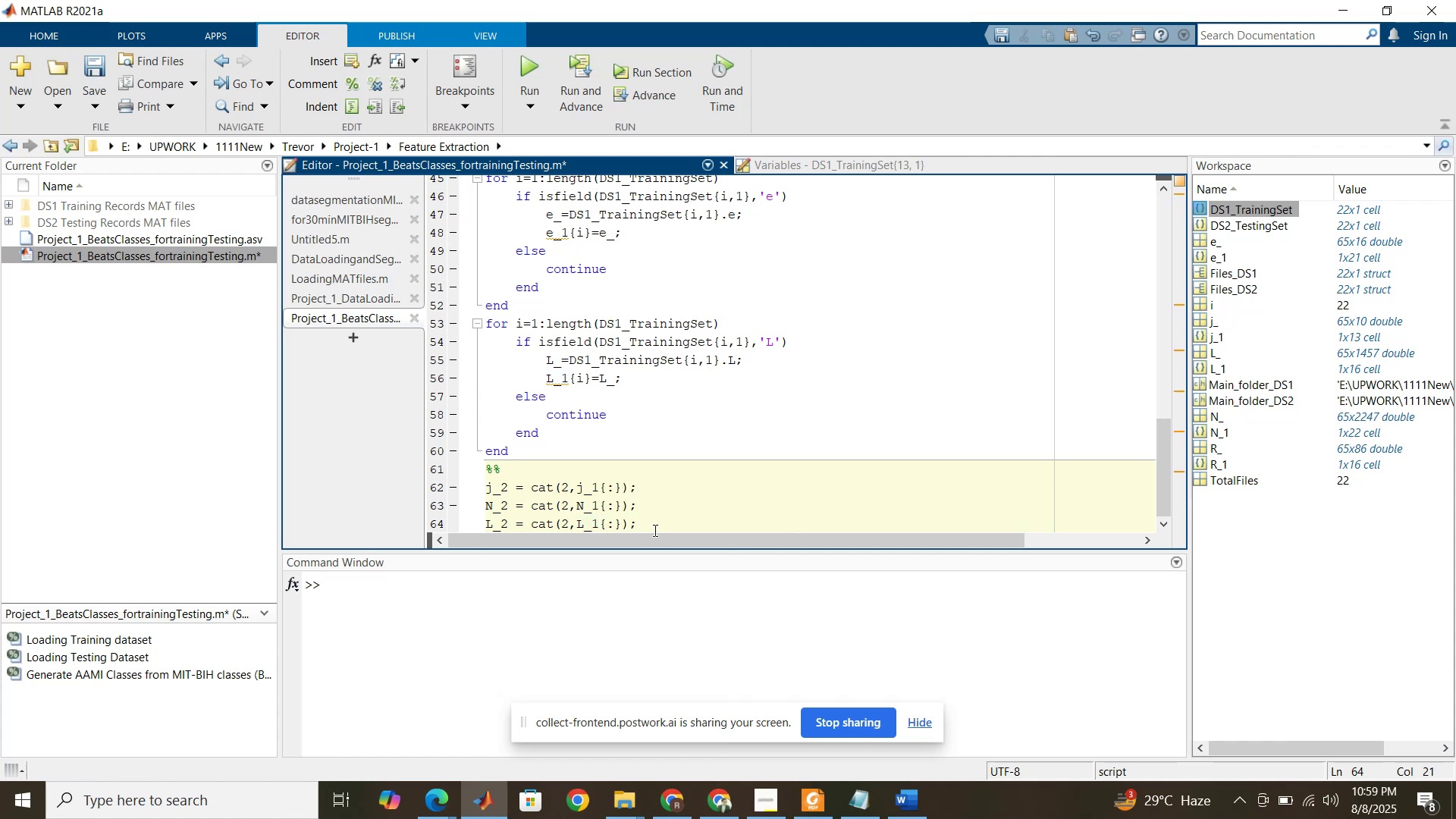 
key(Enter)
 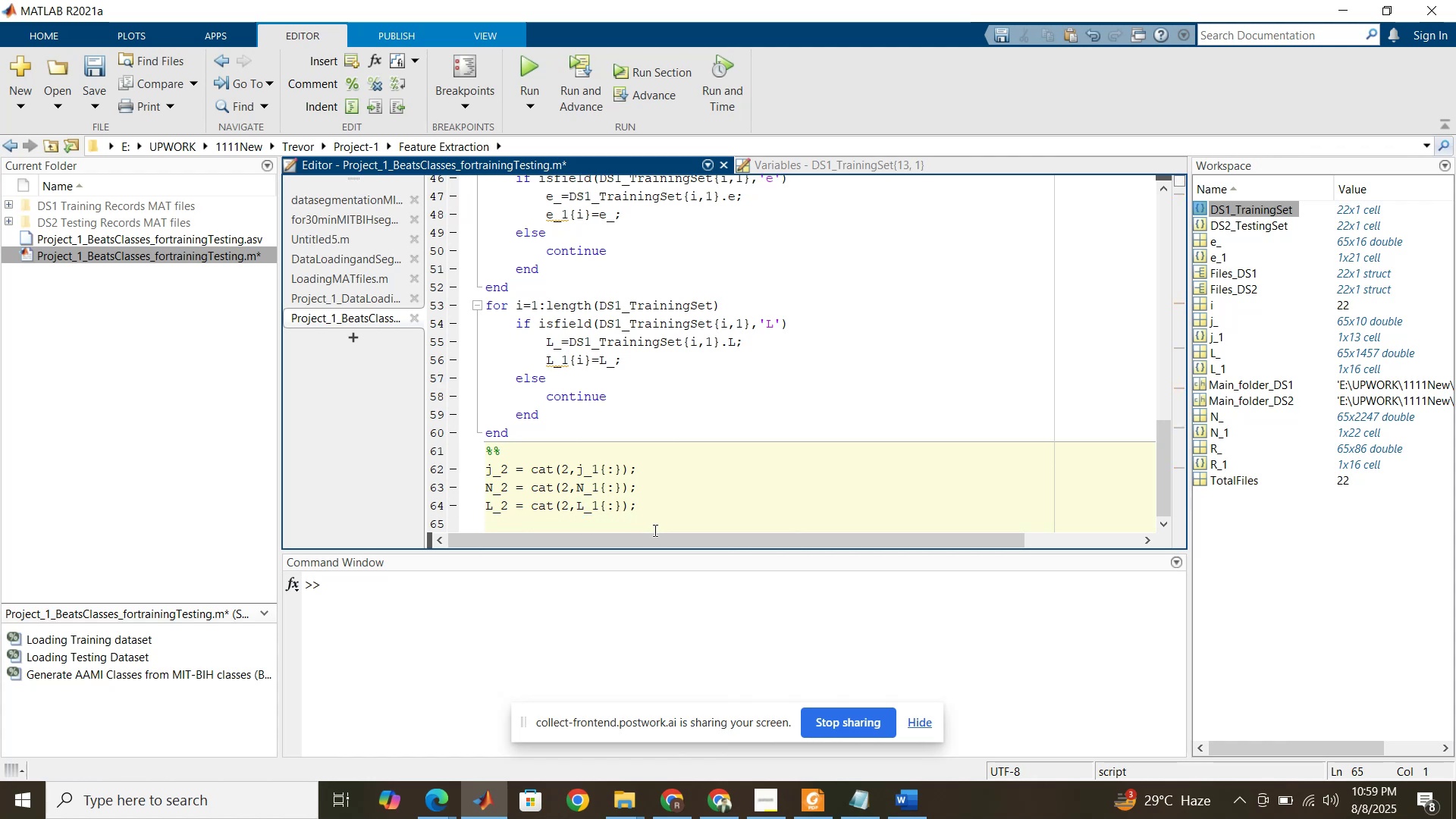 
key(Control+V)
 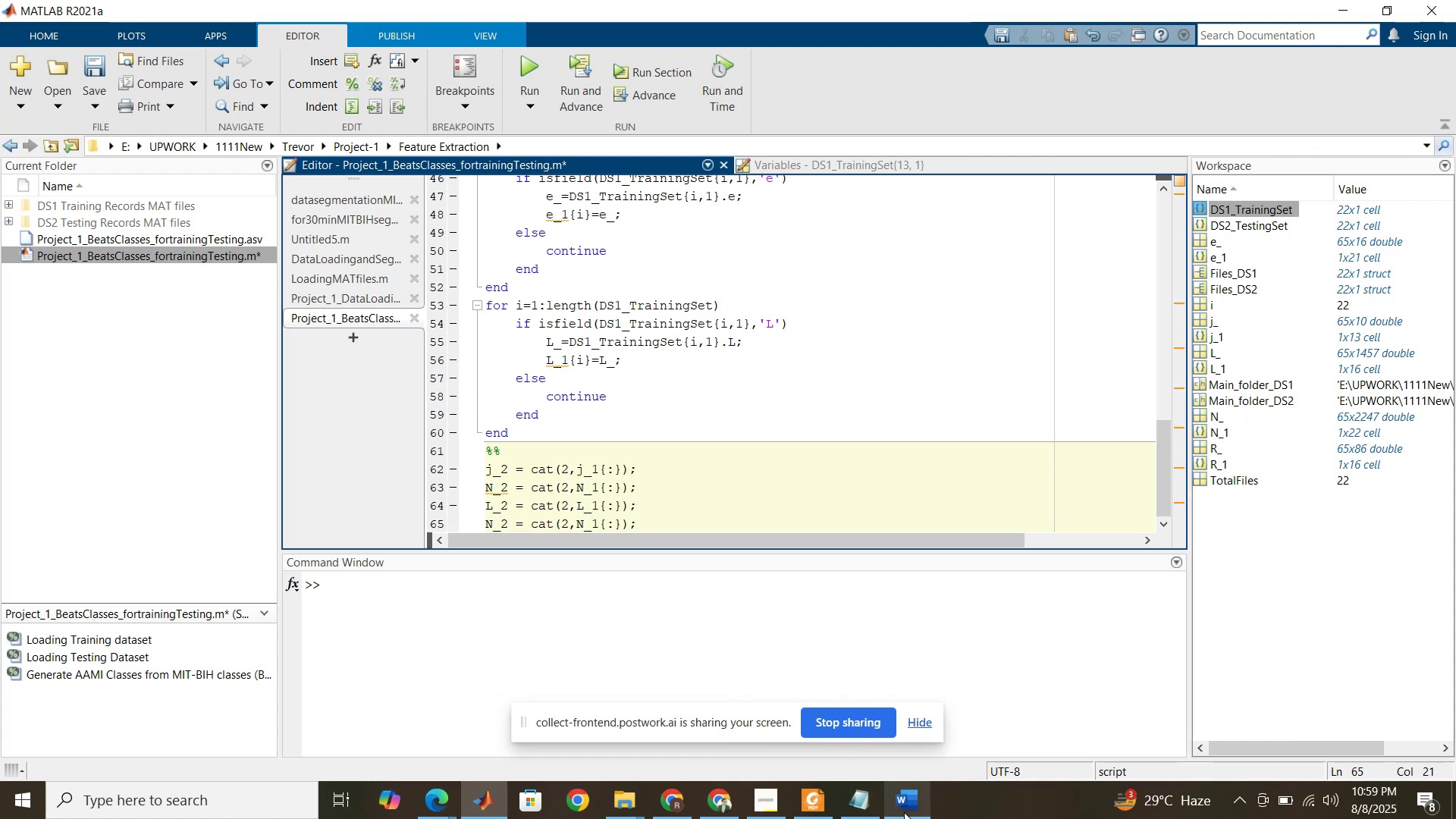 
left_click([814, 799])
 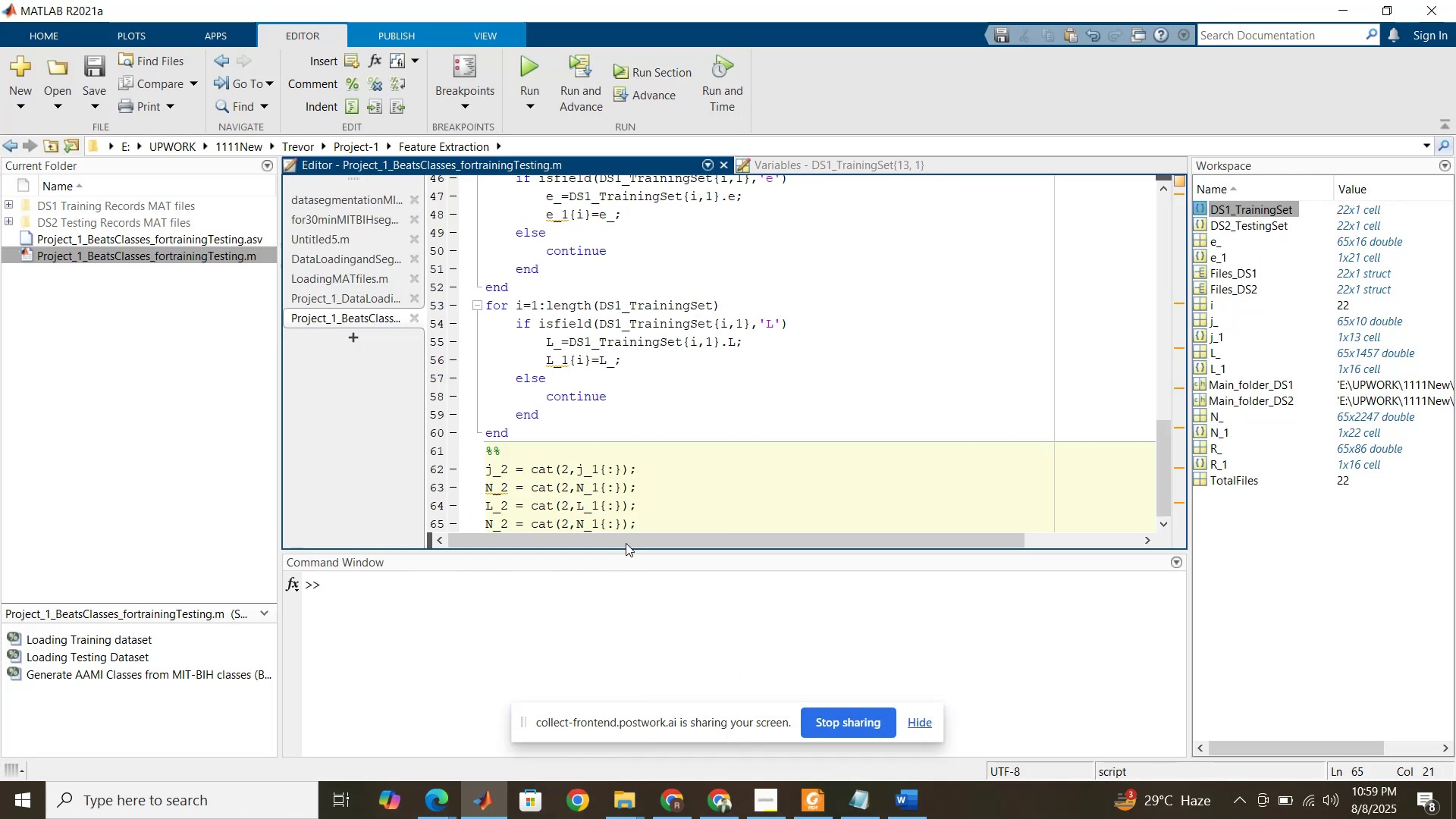 
left_click_drag(start_coordinate=[584, 516], to_coordinate=[580, 516])
 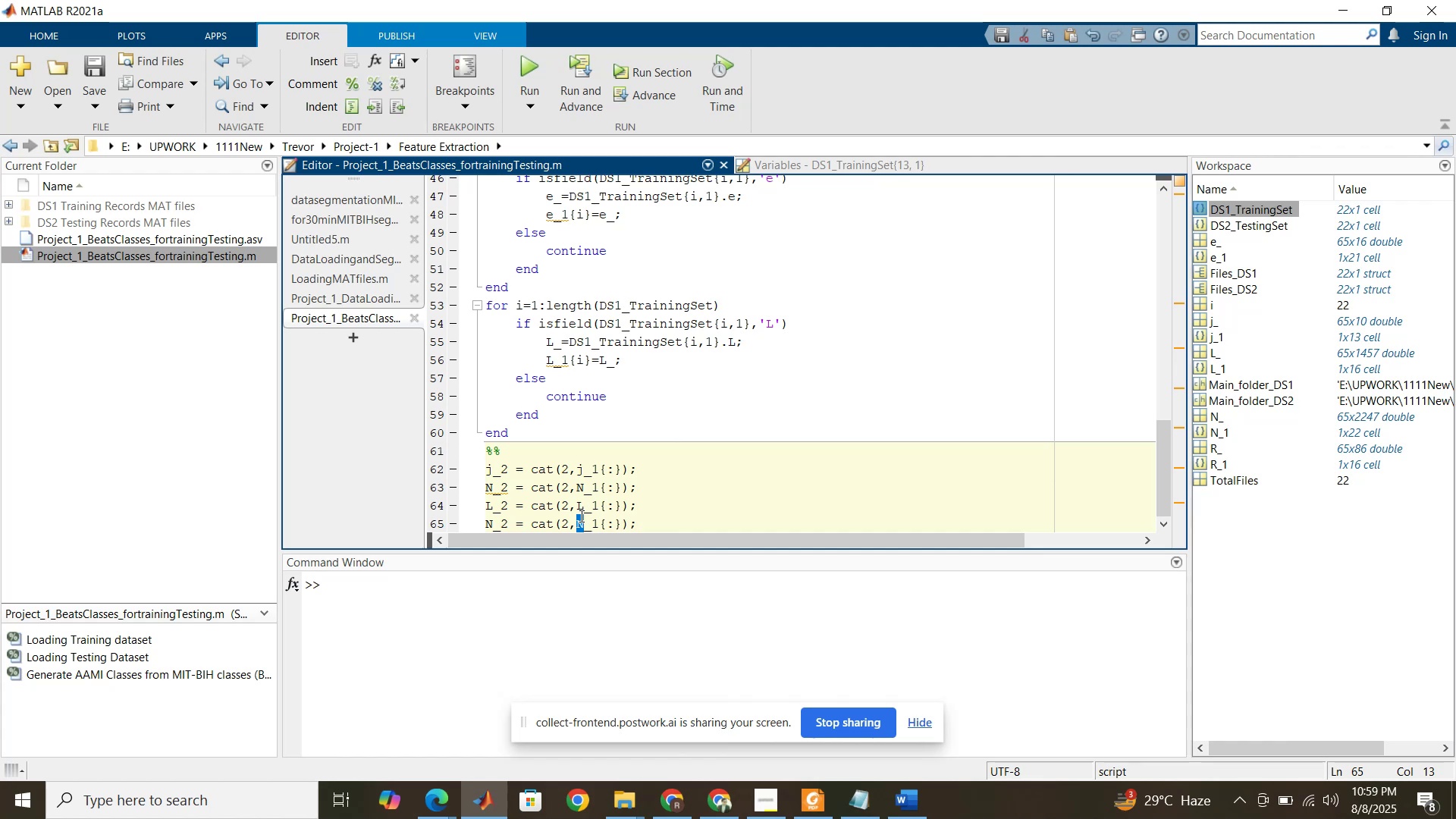 
type(RR)
 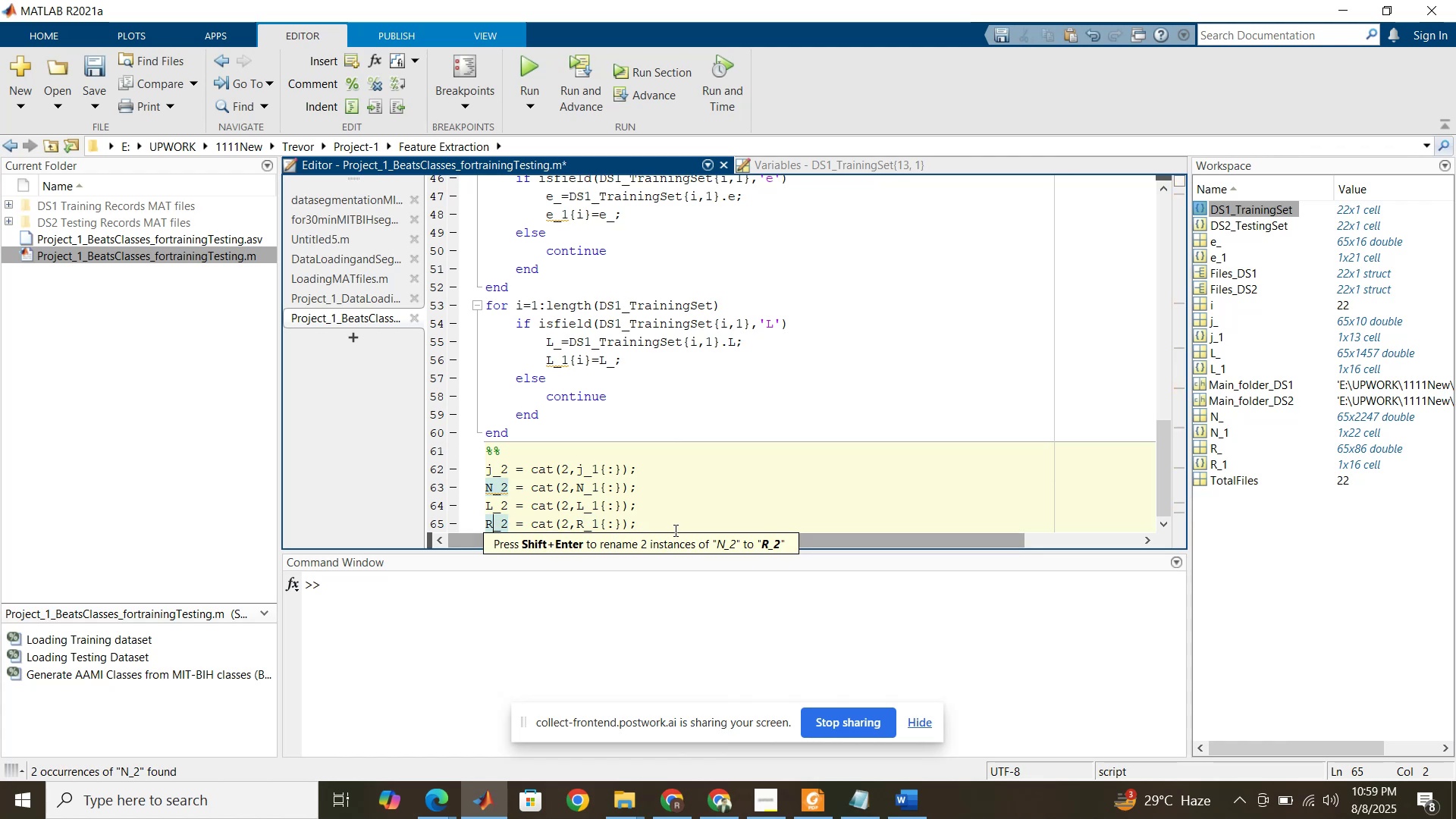 
left_click_drag(start_coordinate=[494, 526], to_coordinate=[485, 520])
 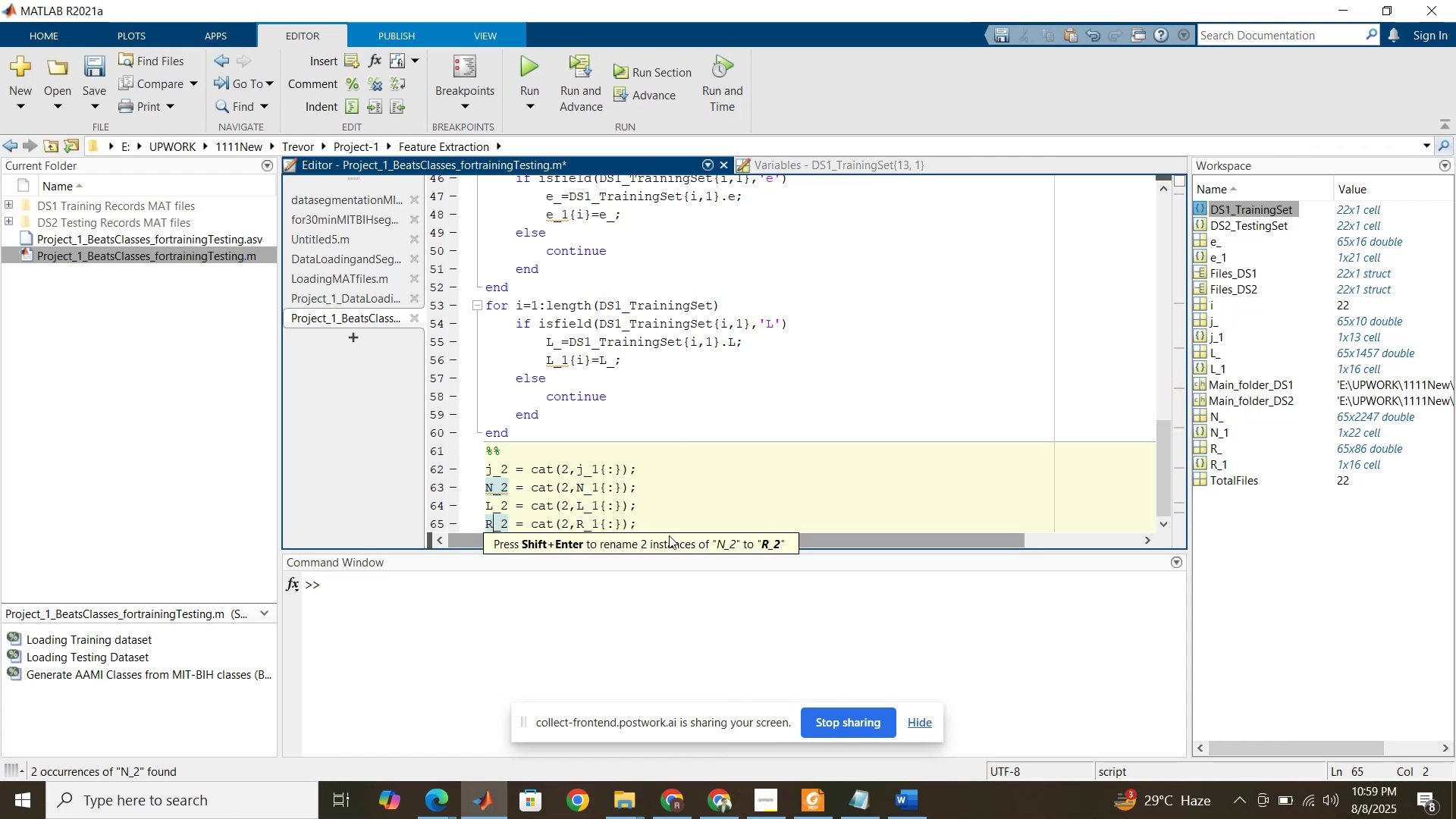 
left_click([674, 524])
 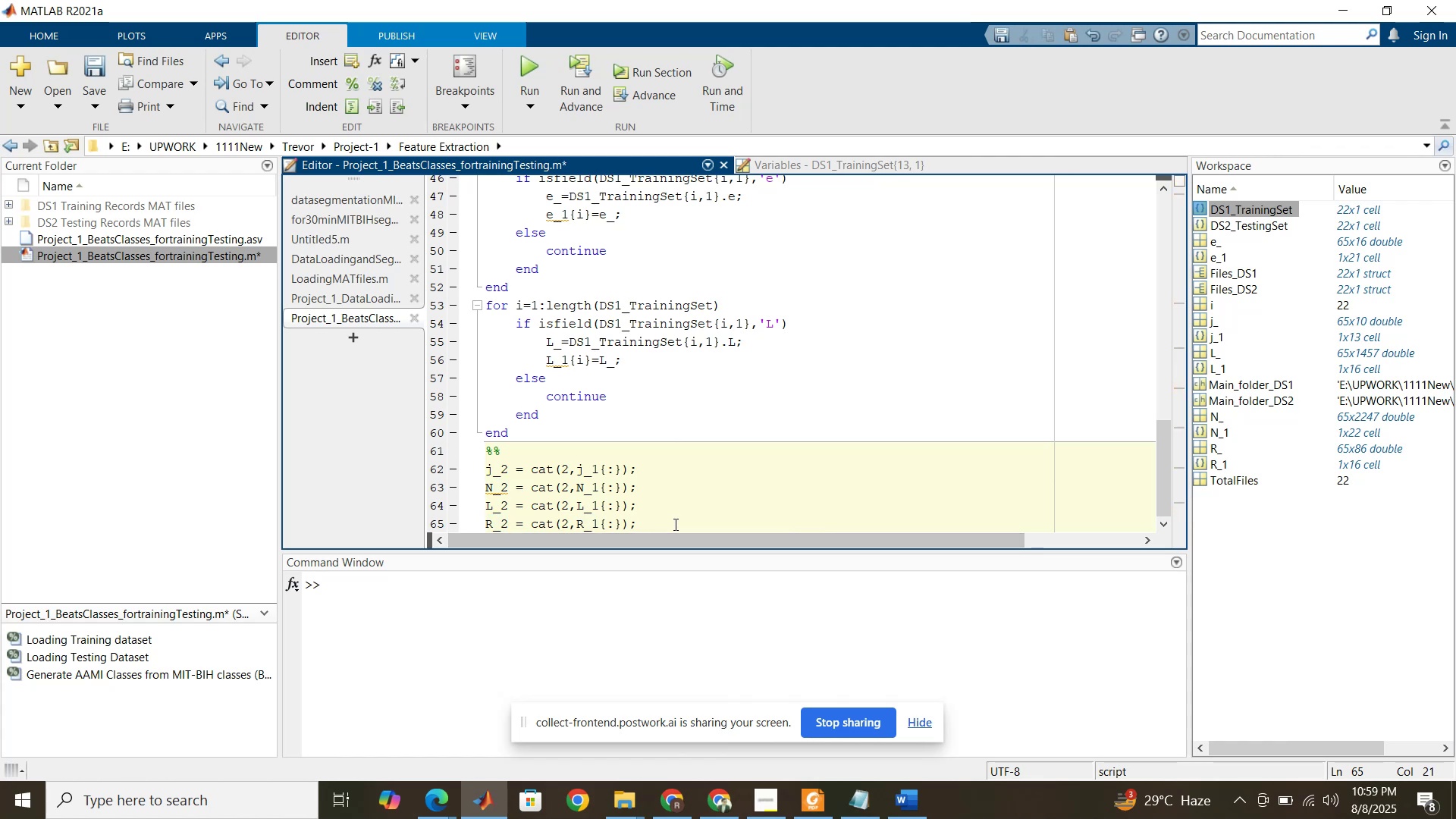 
key(Enter)
 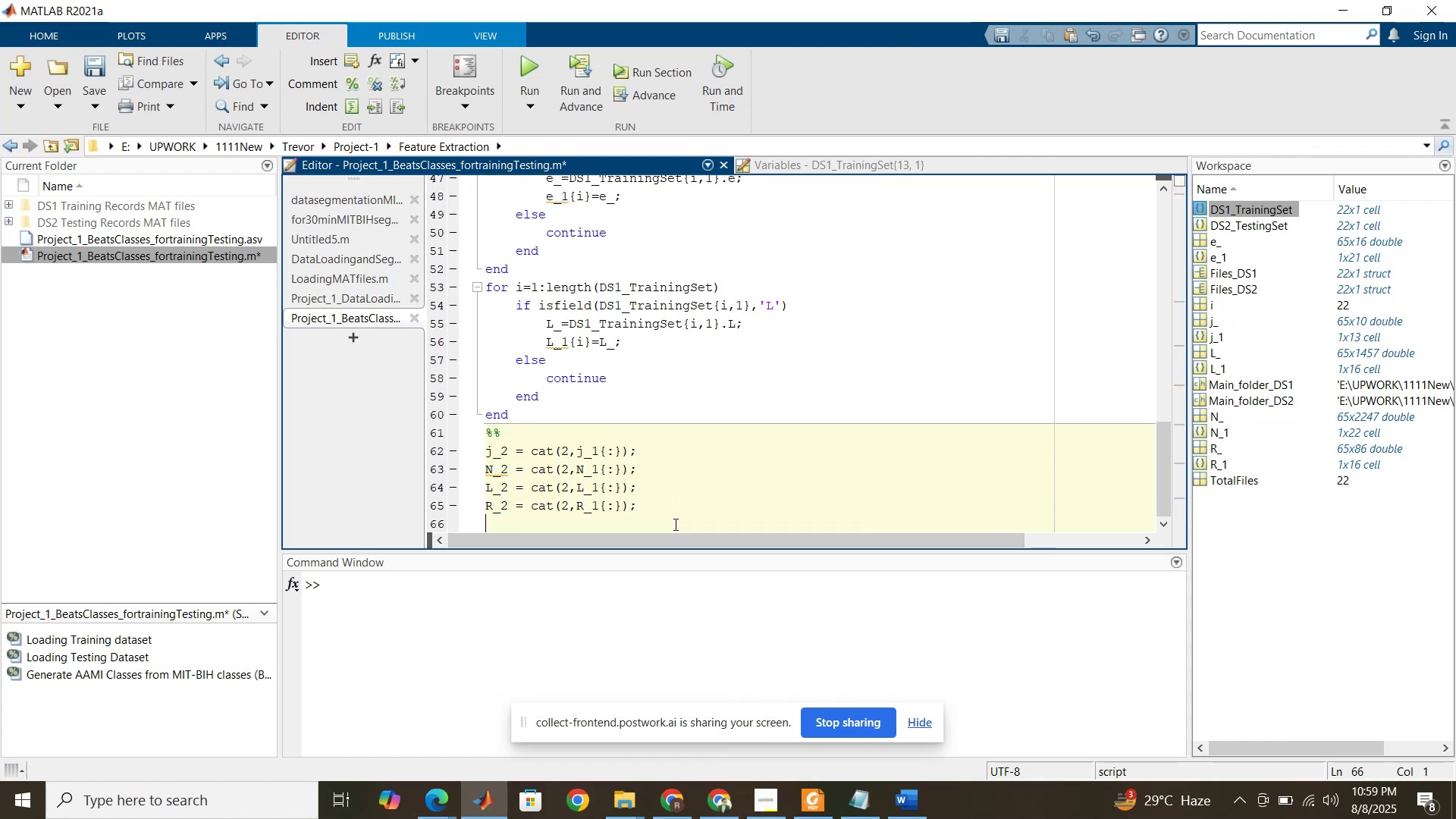 
key(Control+V)
 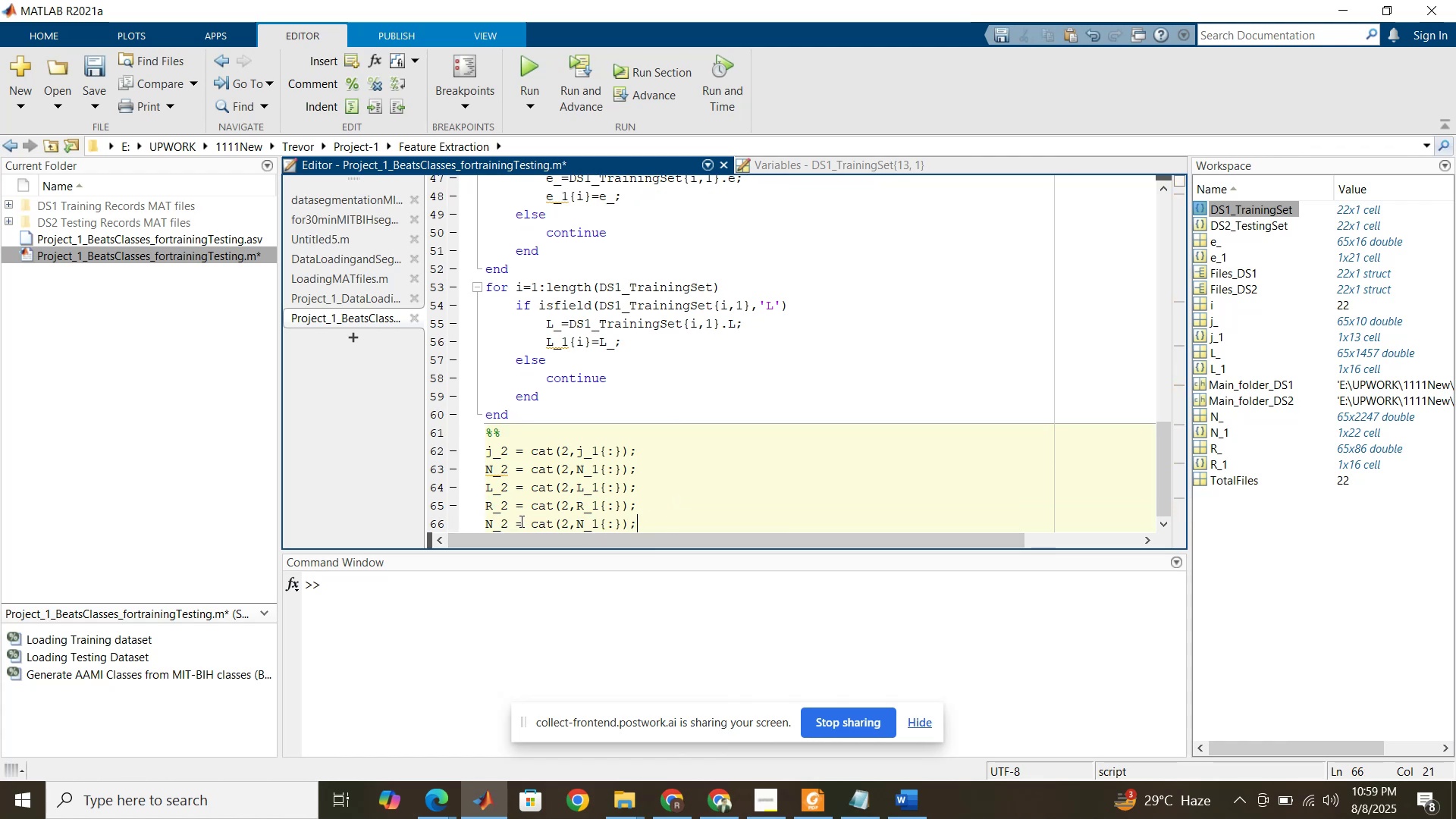 
left_click_drag(start_coordinate=[491, 529], to_coordinate=[487, 528])
 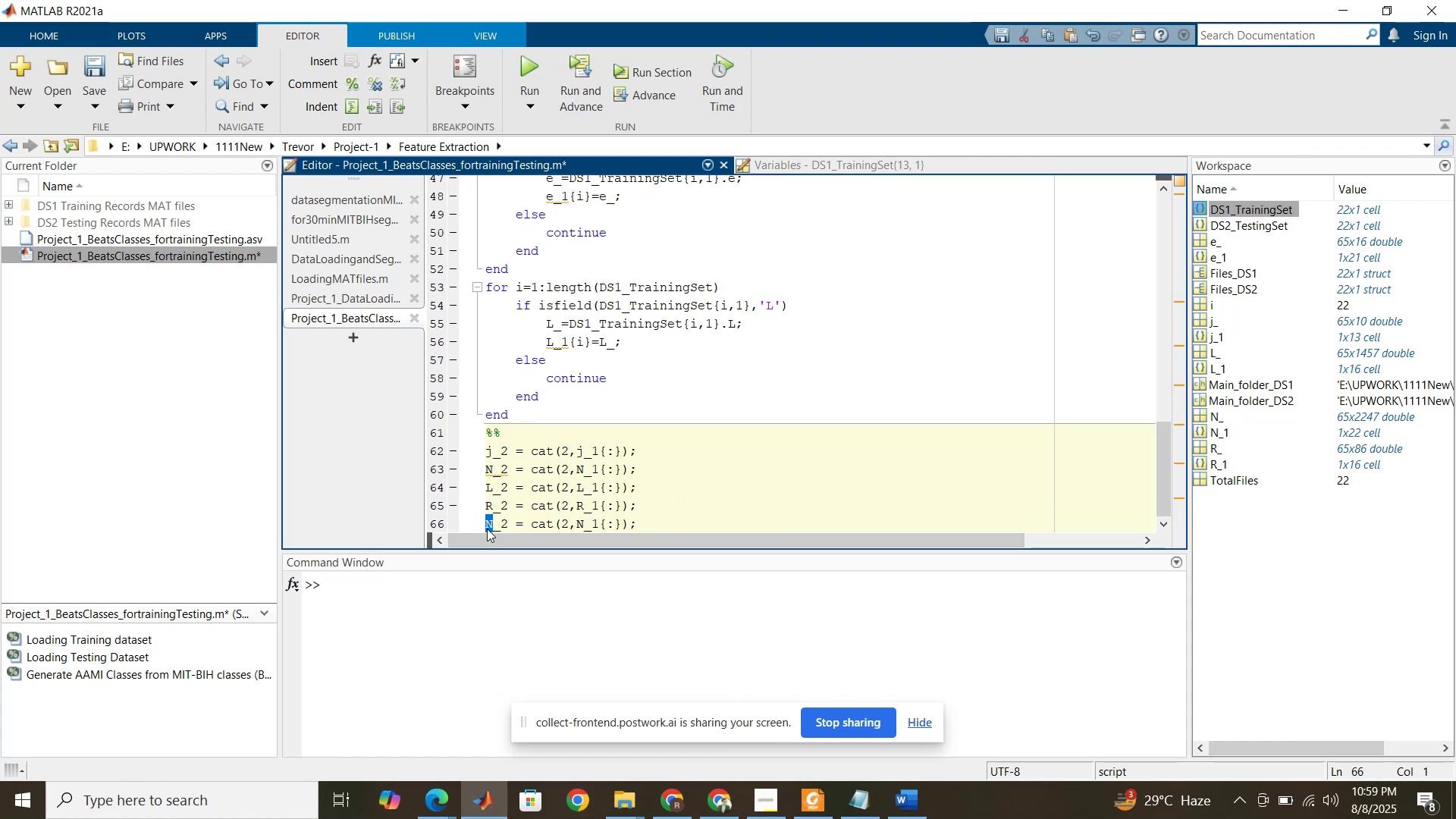 
type(ee)
 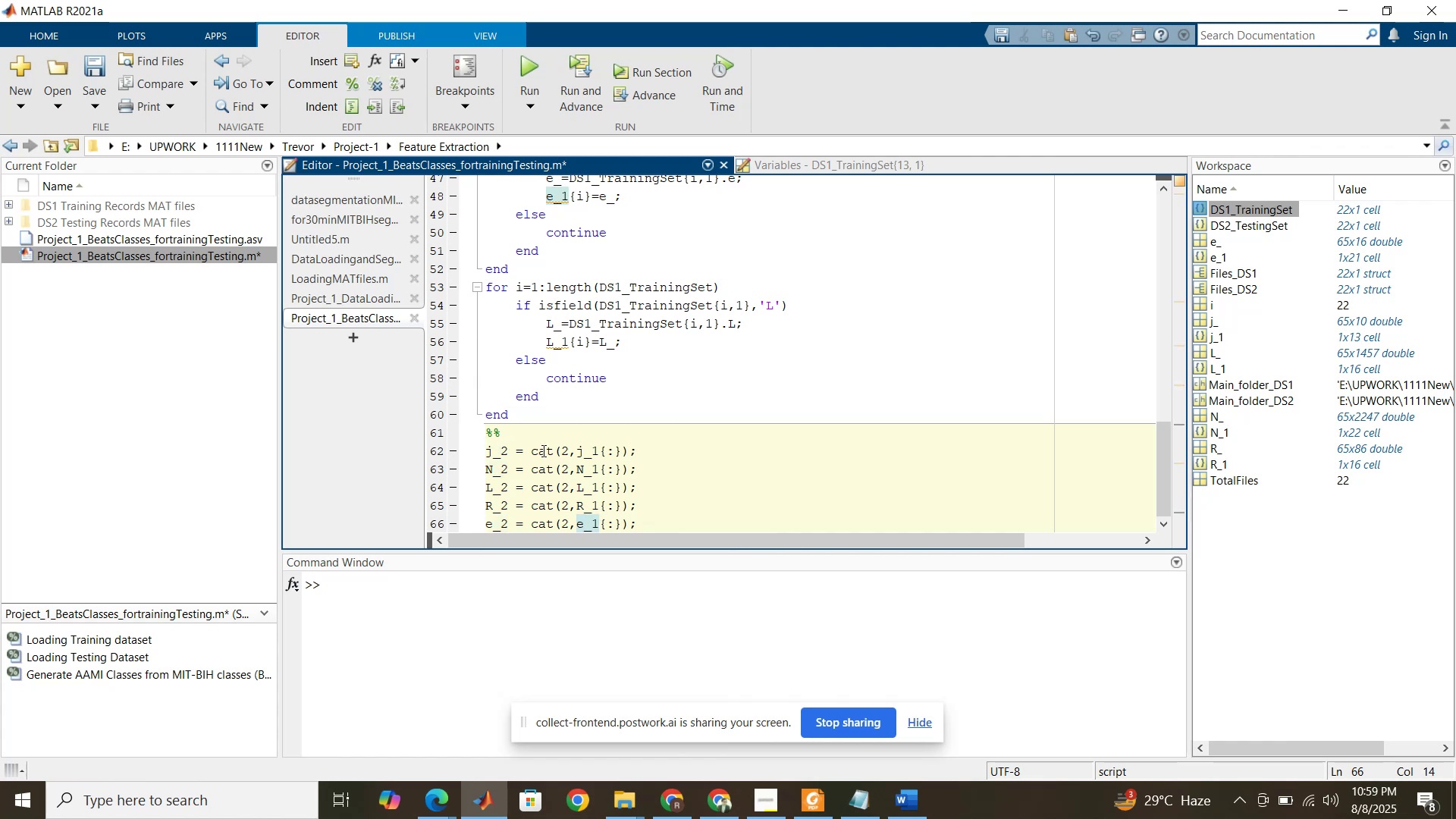 
left_click_drag(start_coordinate=[642, 455], to_coordinate=[488, 447])
 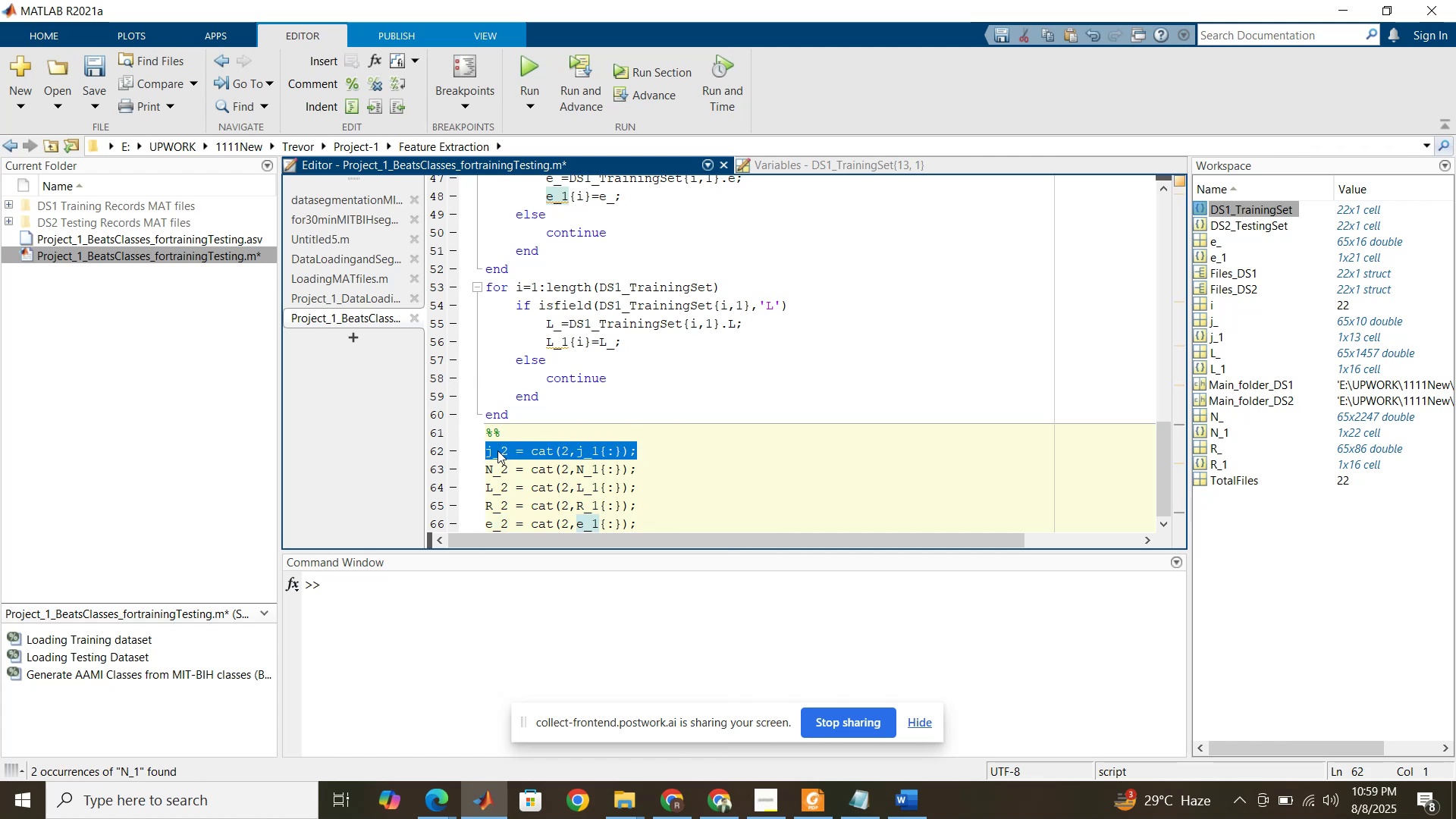 
left_click_drag(start_coordinate=[497, 450], to_coordinate=[654, 532])
 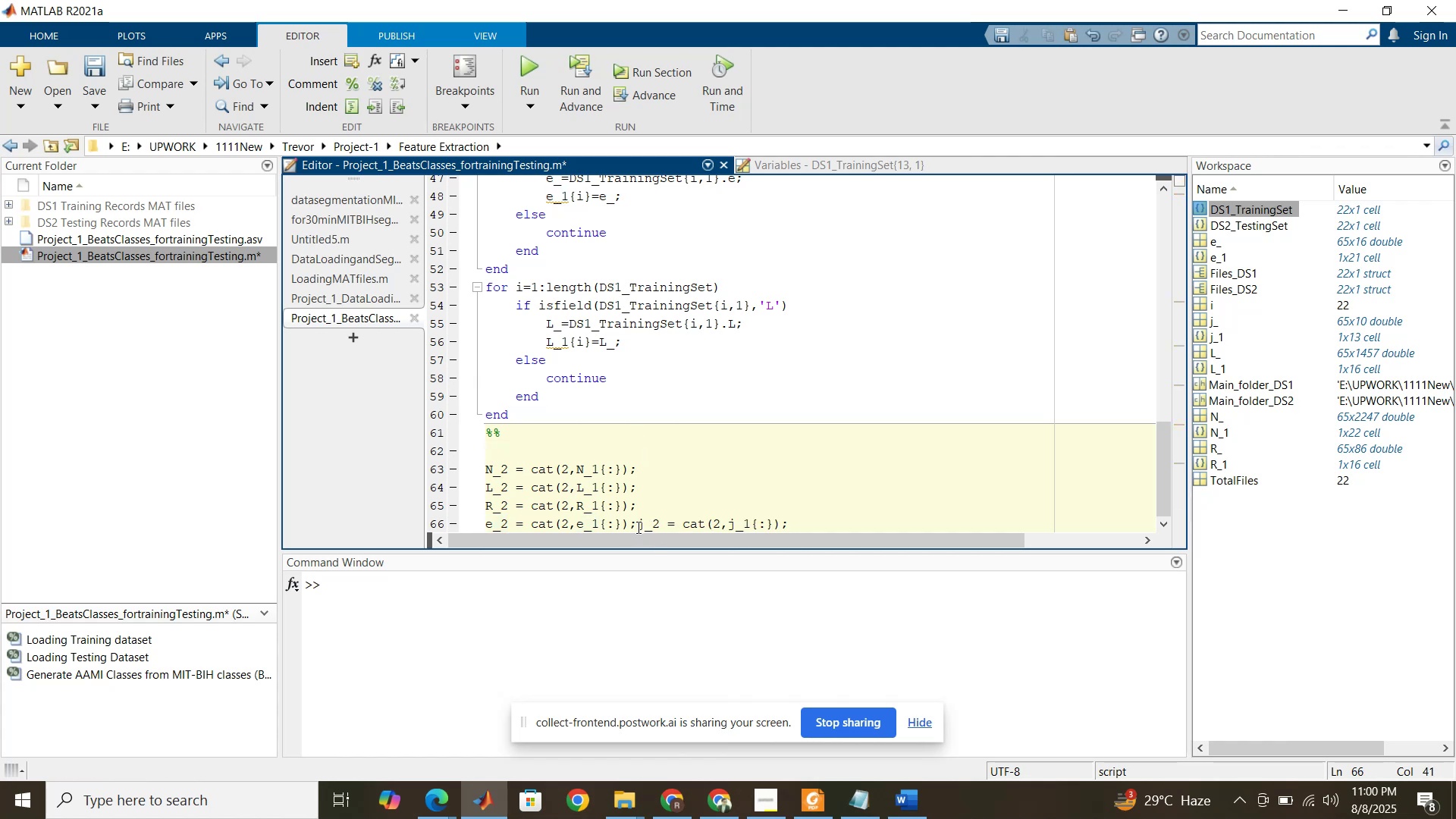 
left_click([636, 526])
 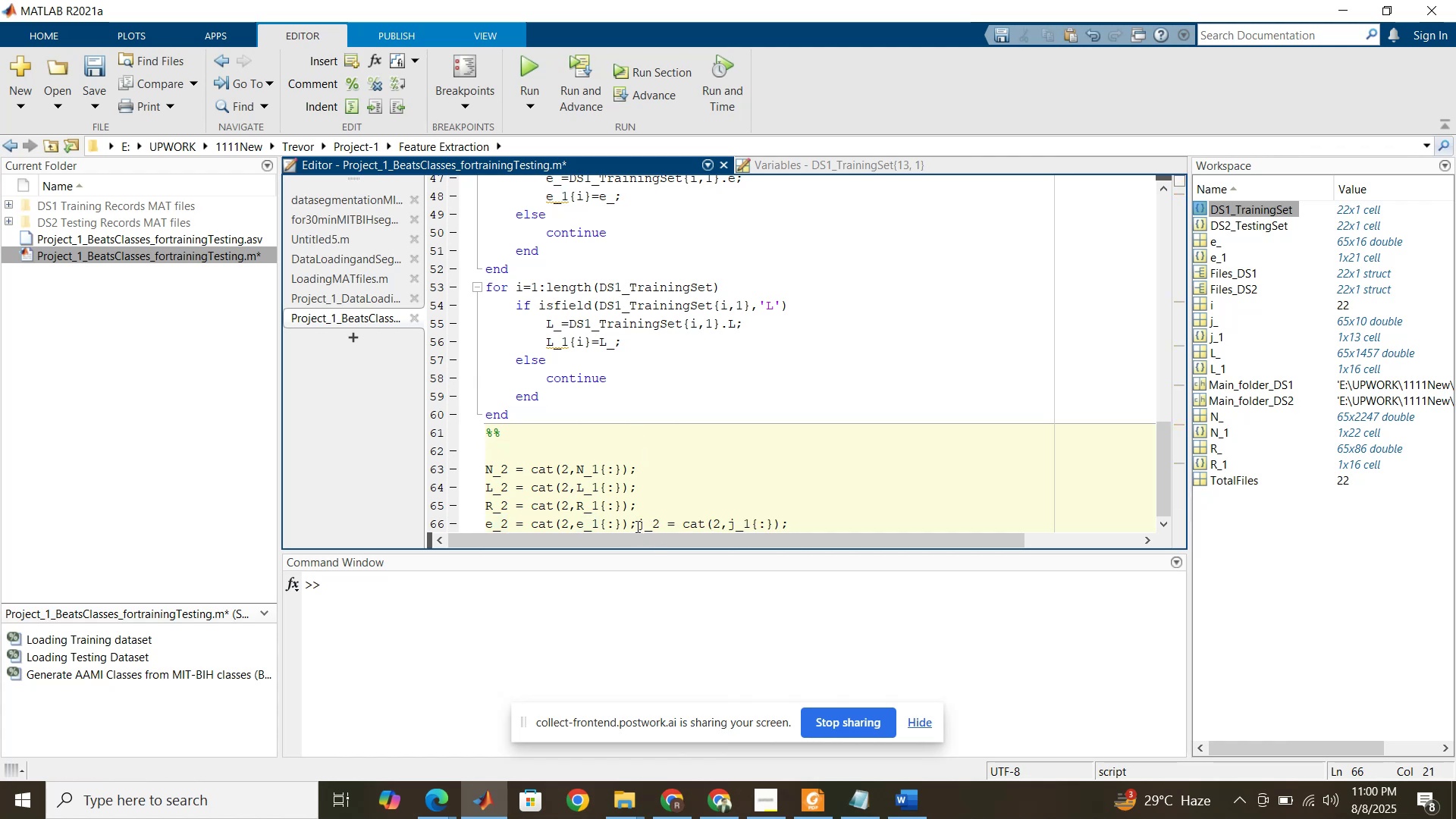 
key(Enter)
 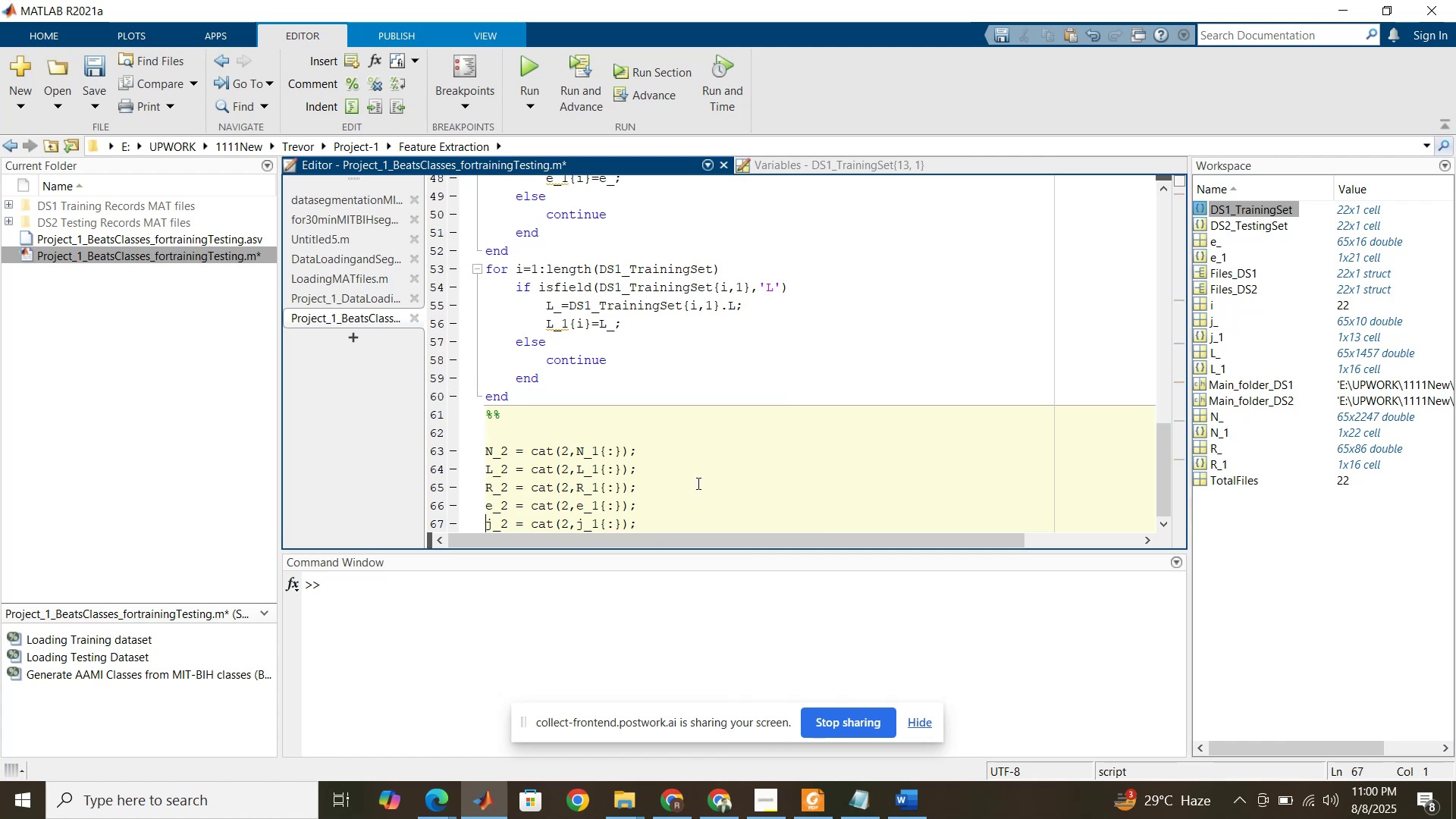 
left_click([697, 483])
 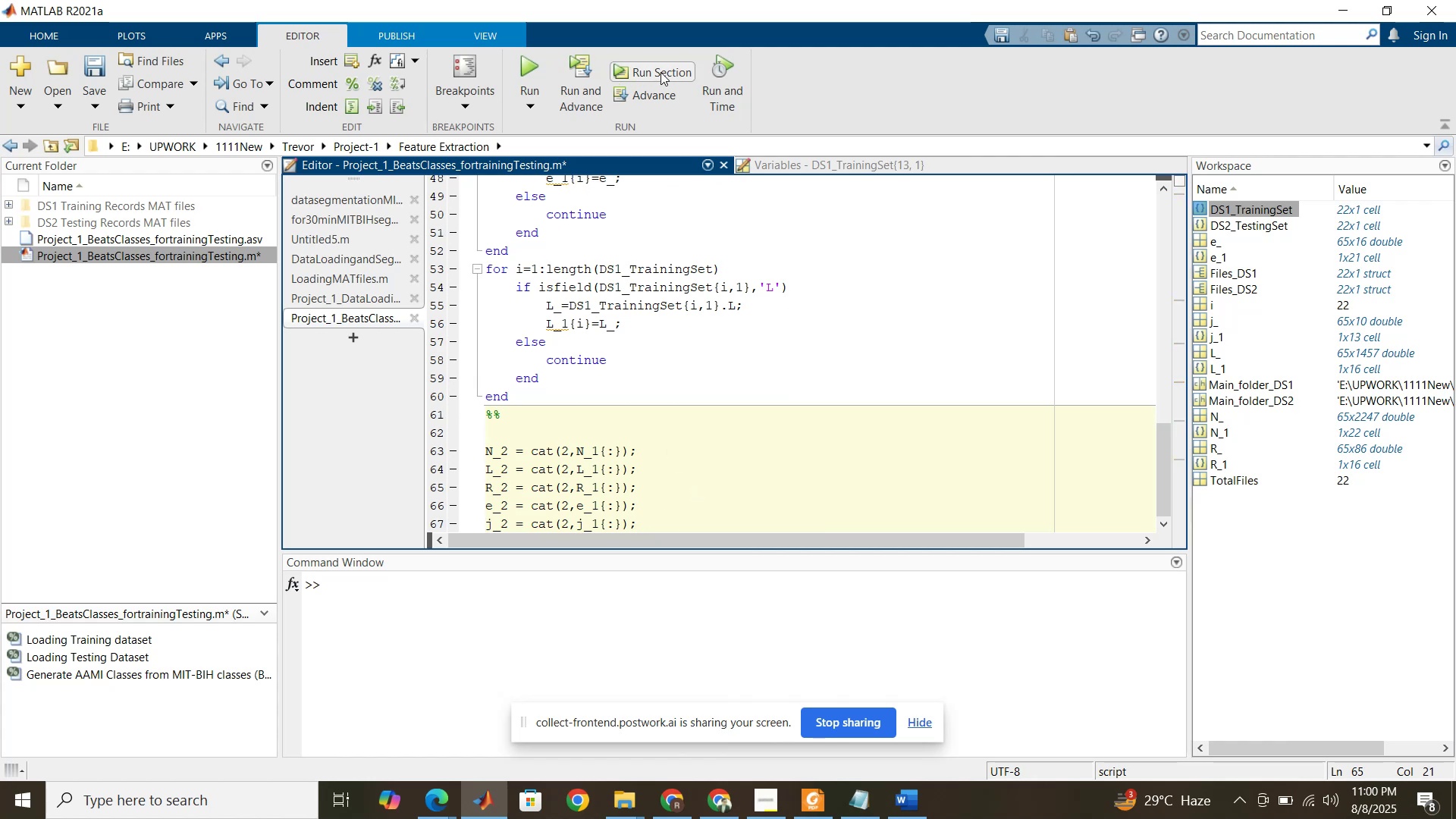 
left_click([662, 71])
 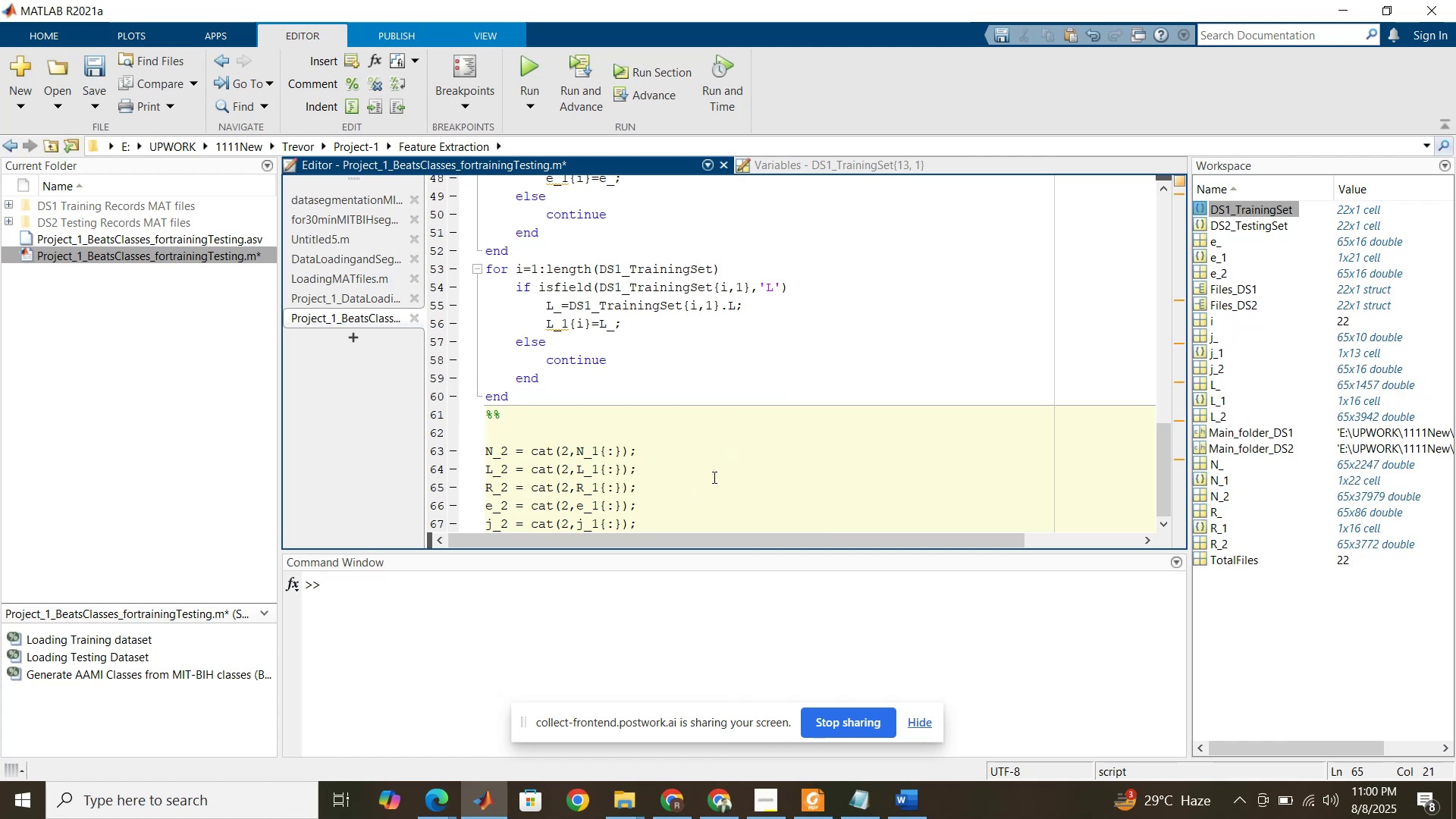 
left_click([674, 466])
 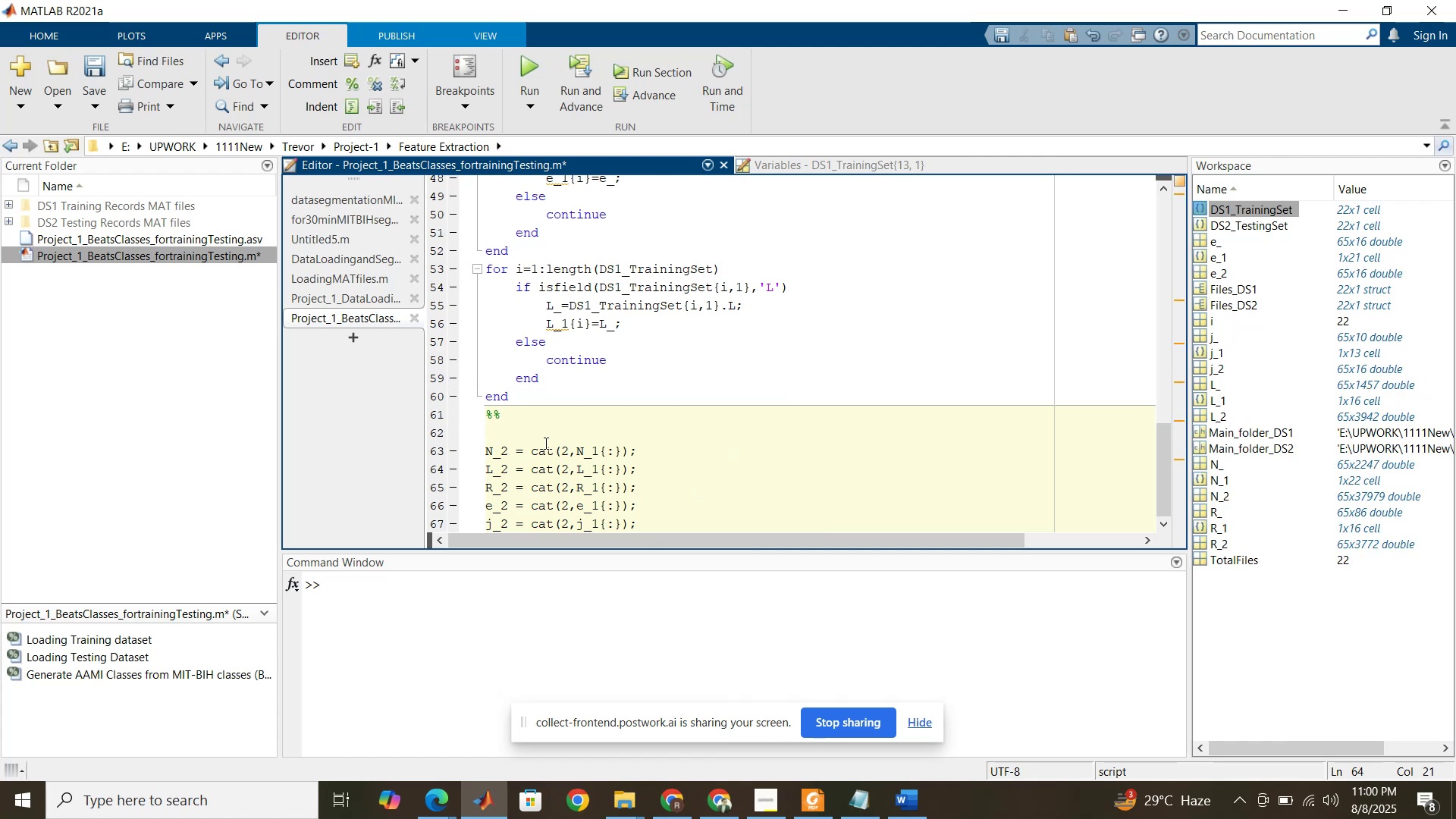 
left_click([544, 448])
 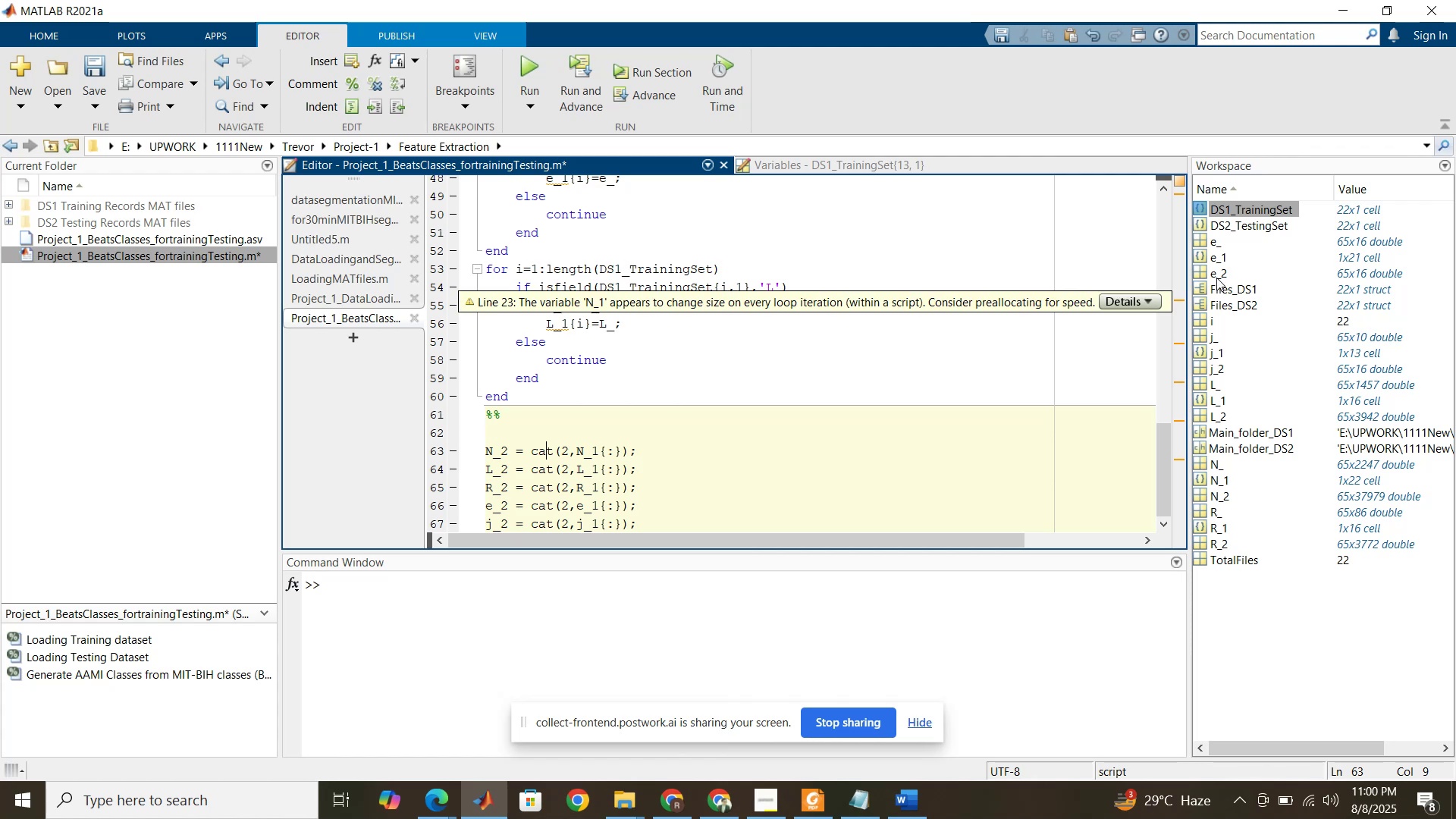 
left_click([1216, 276])
 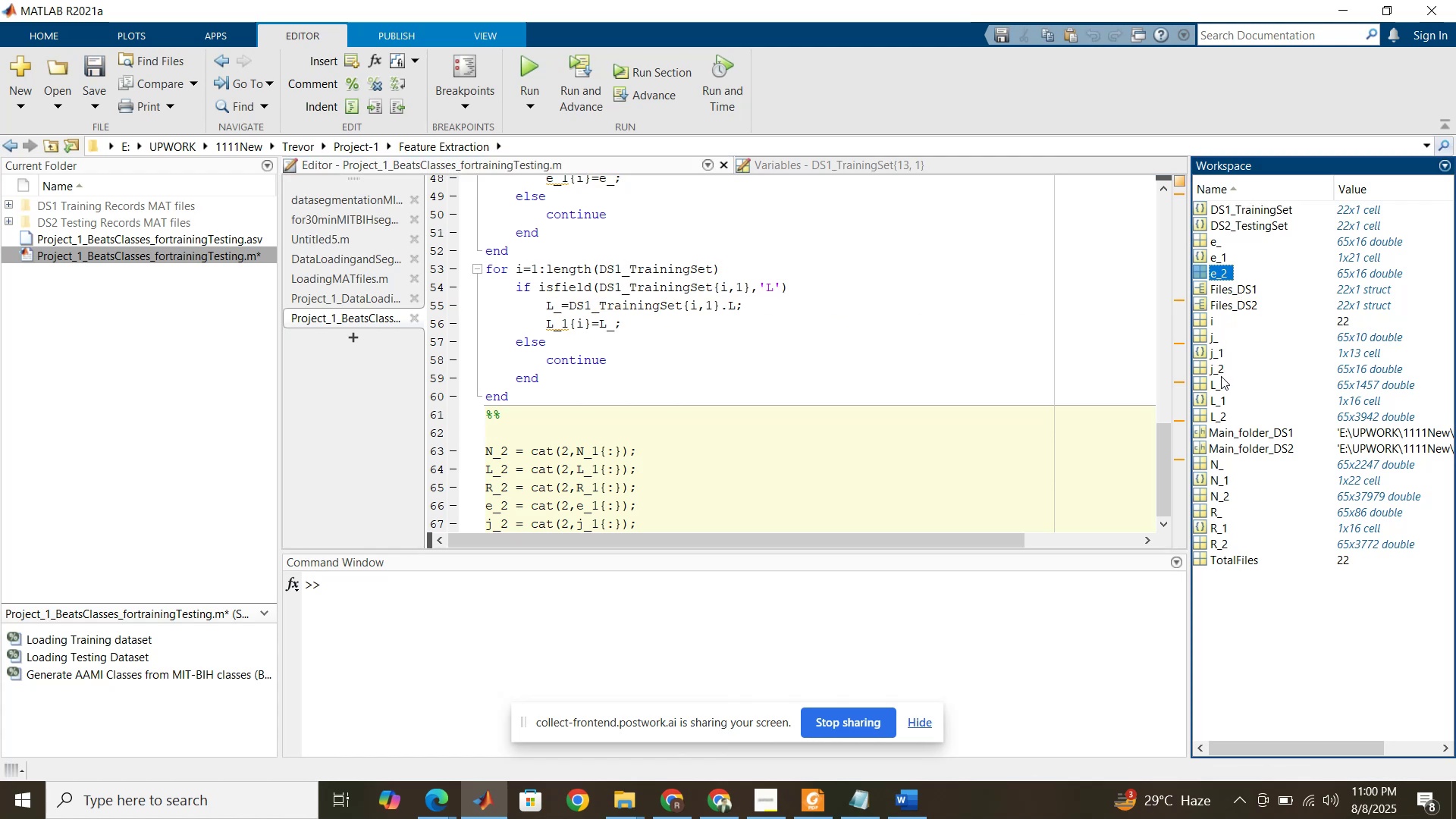 
left_click([1218, 367])
 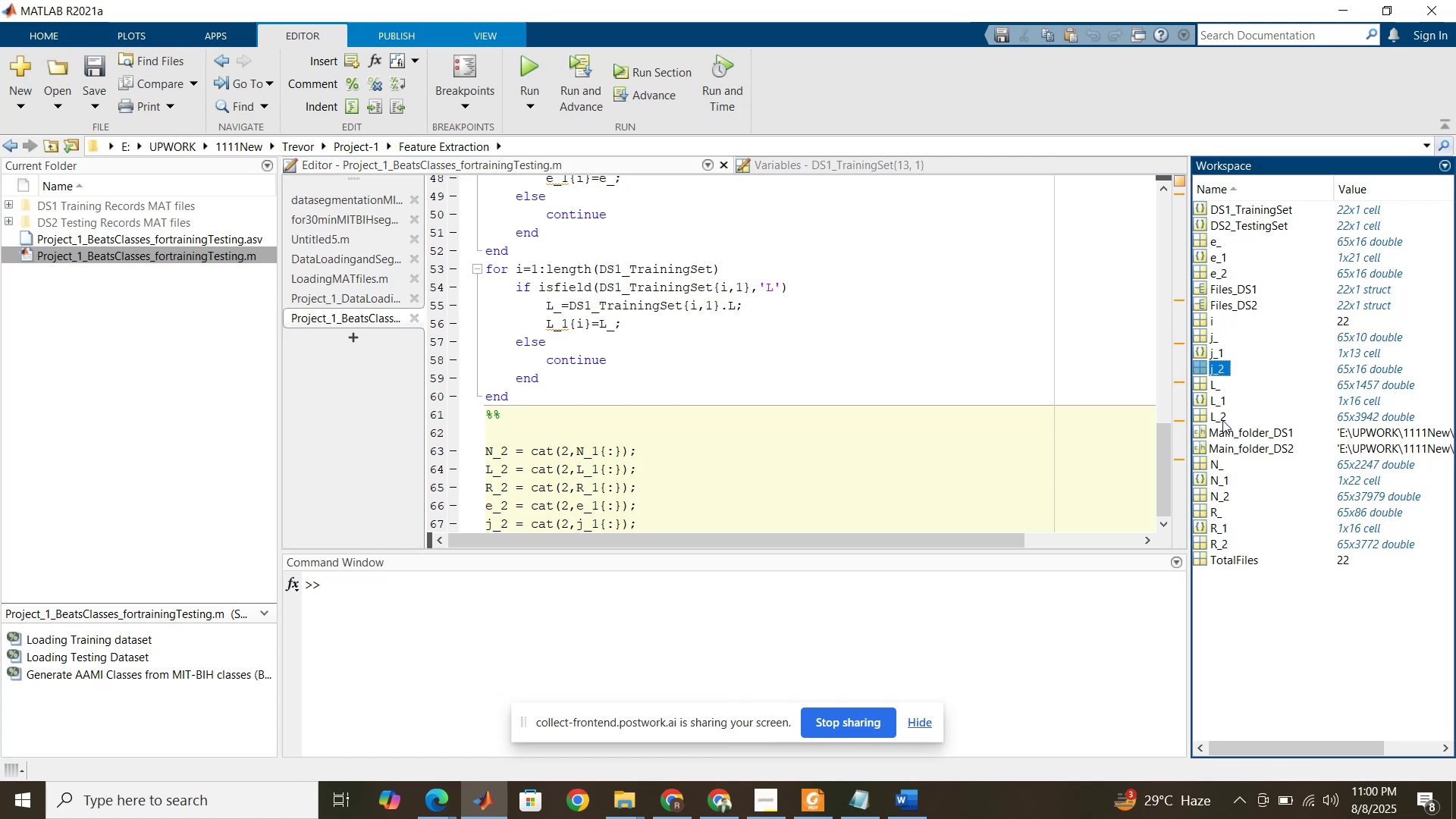 
left_click([1222, 420])
 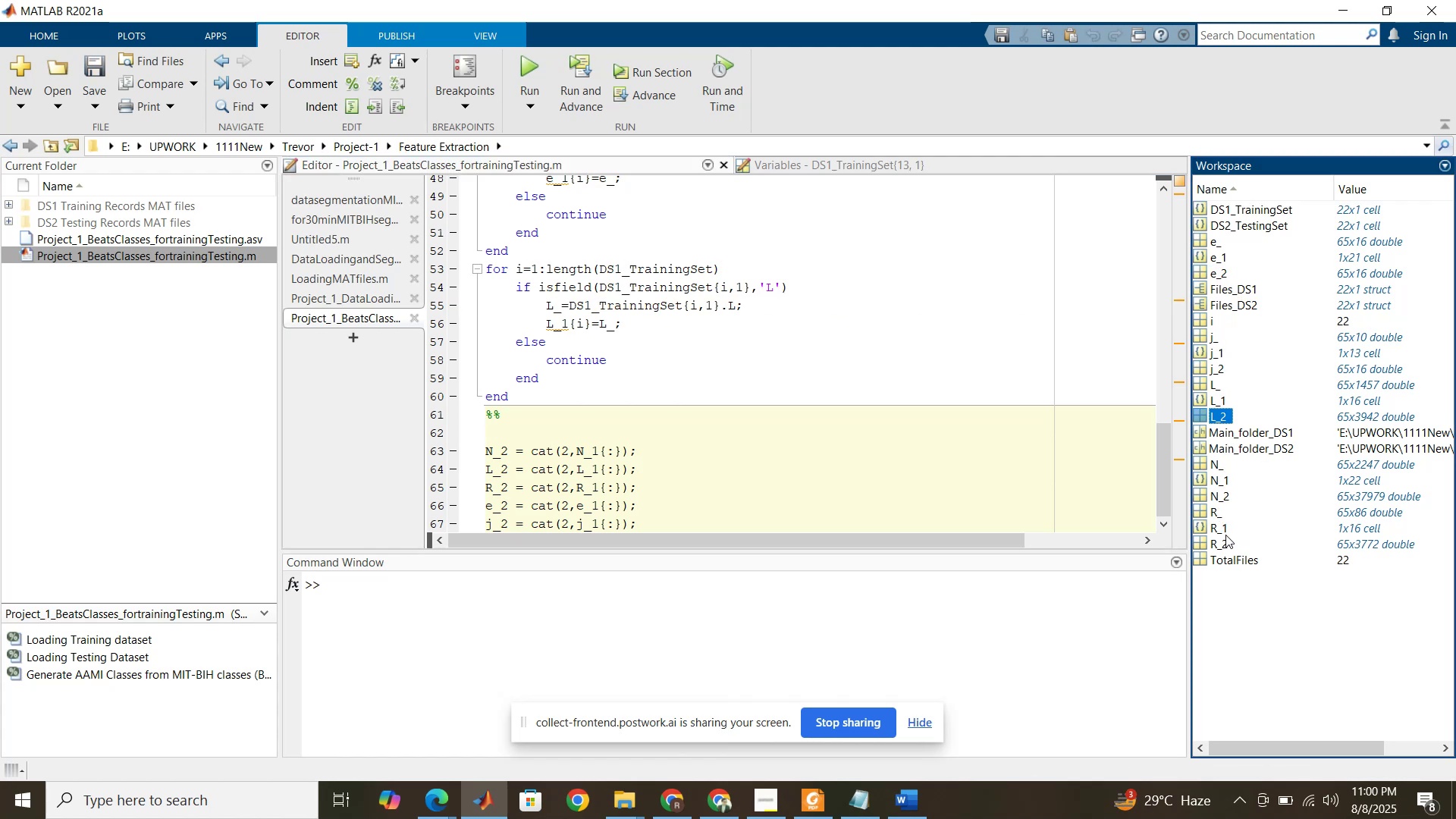 
left_click([1222, 545])
 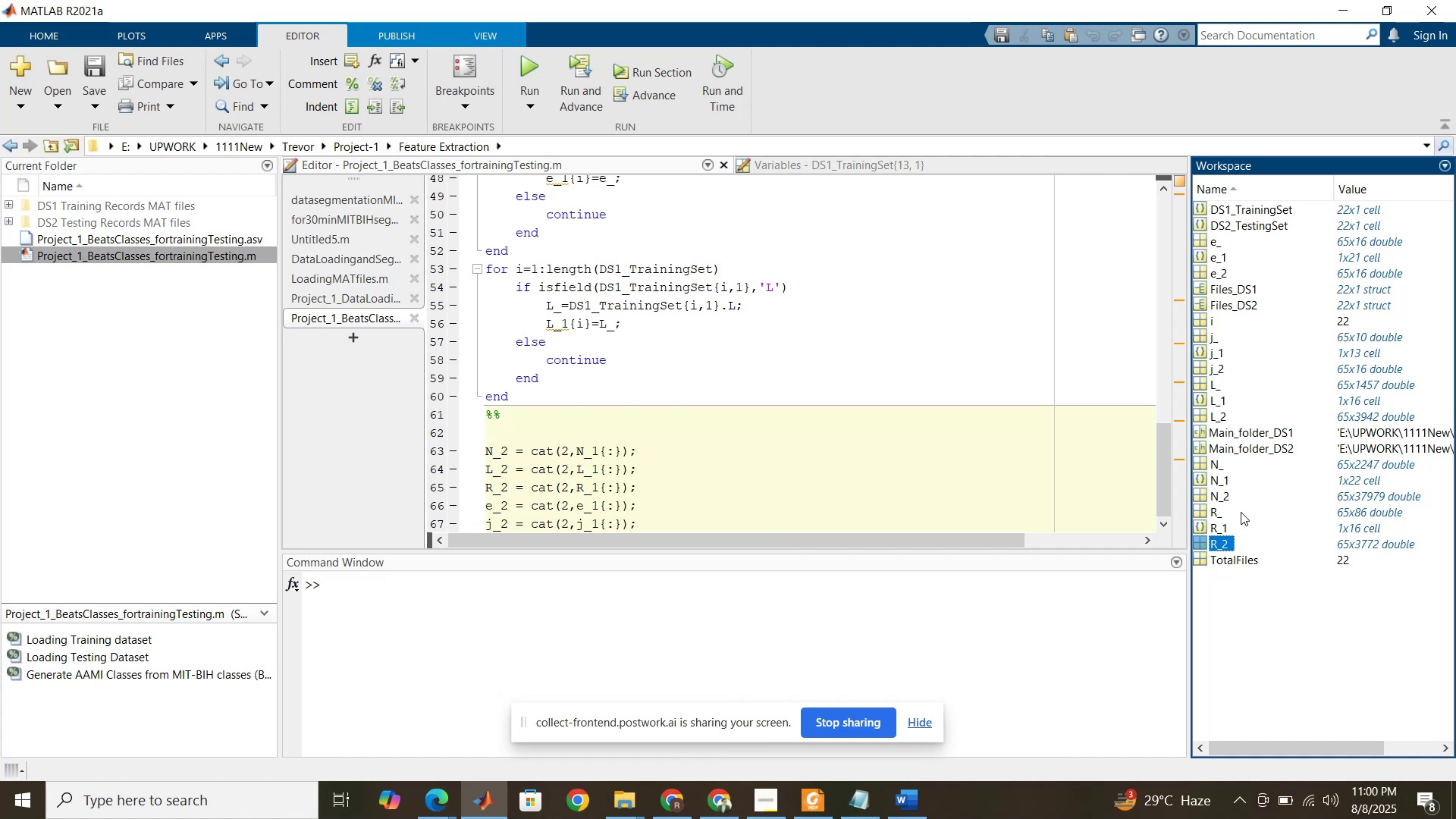 
left_click([1224, 499])
 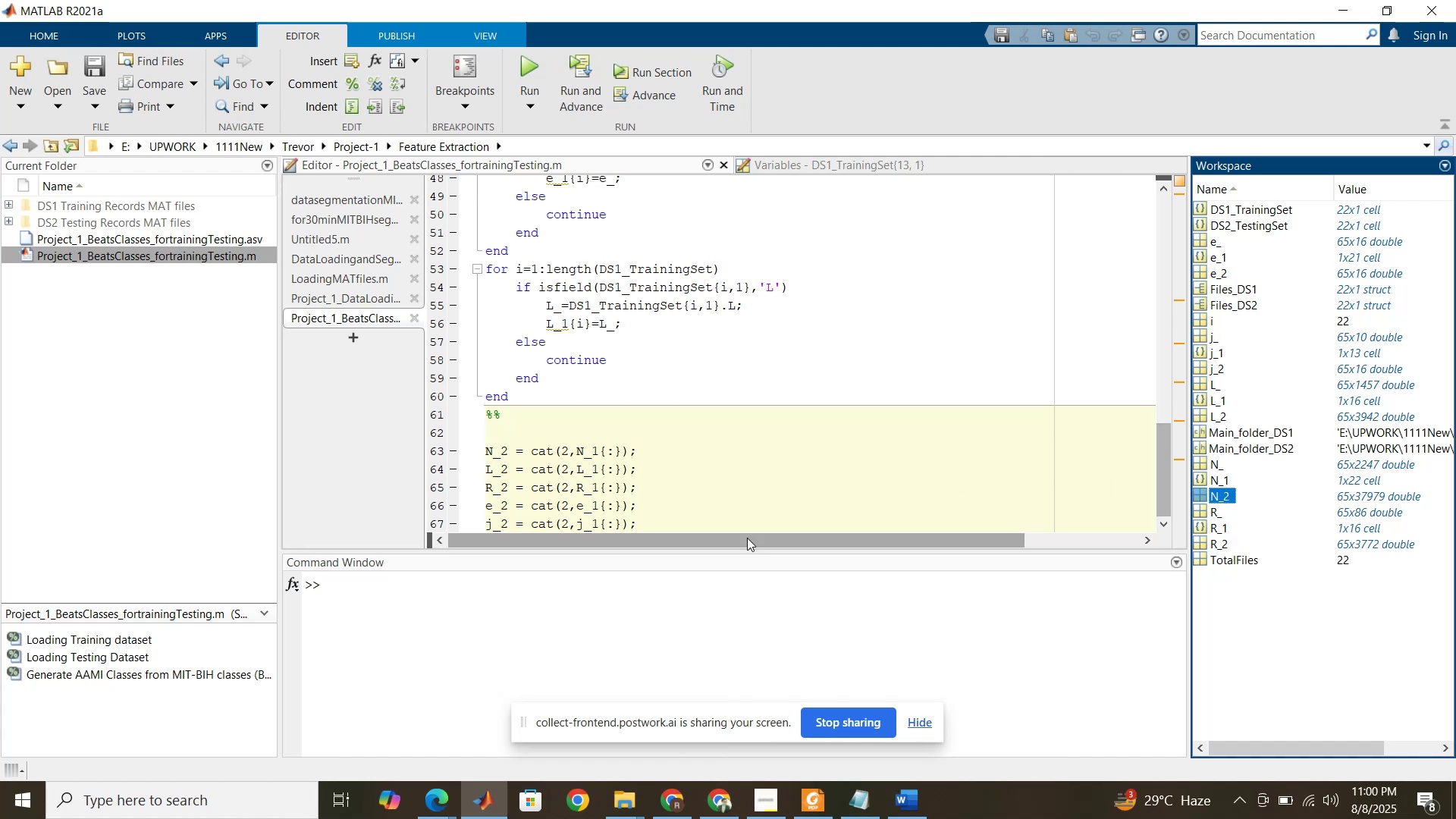 
left_click([714, 515])
 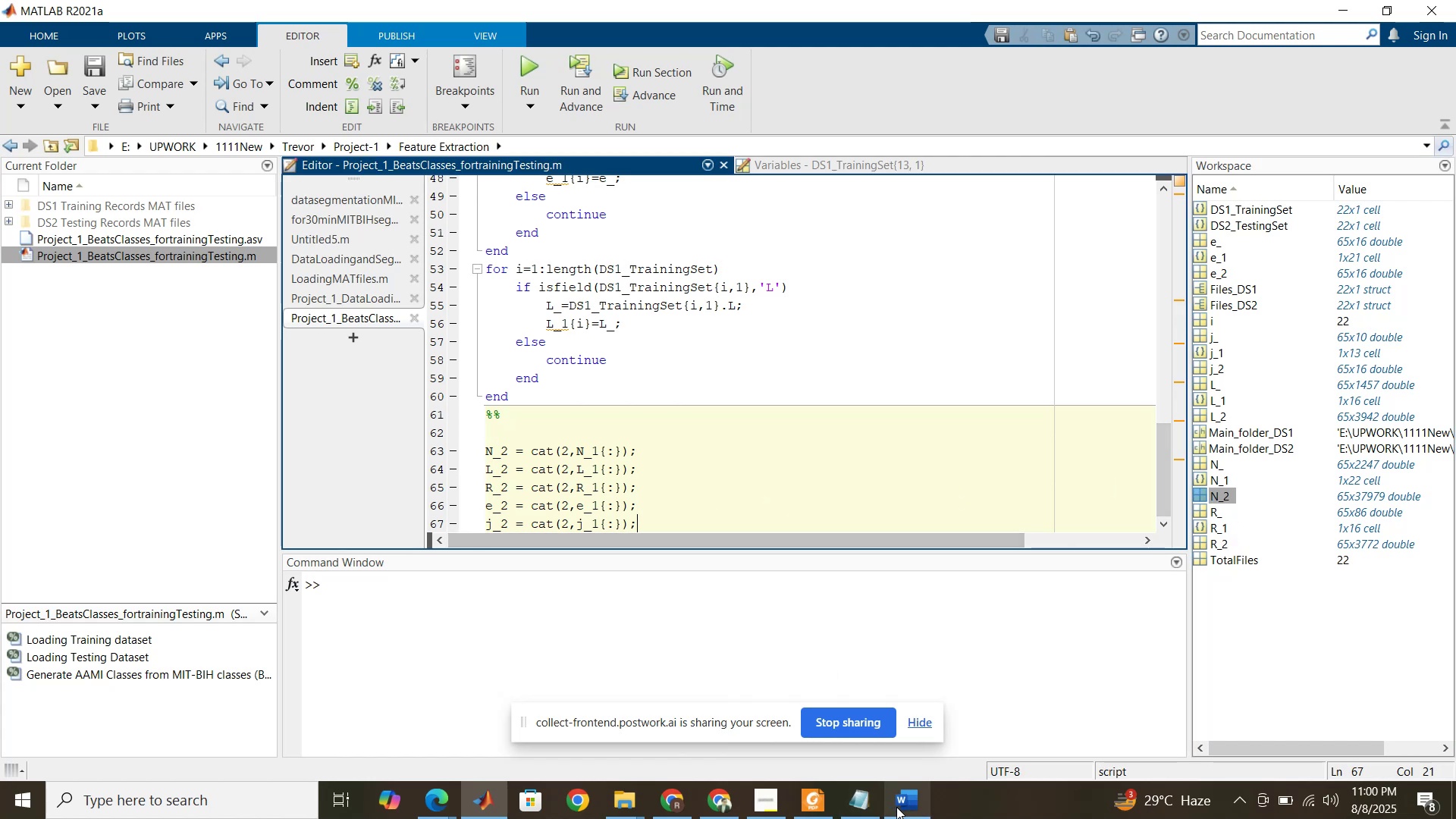 
left_click([829, 811])
 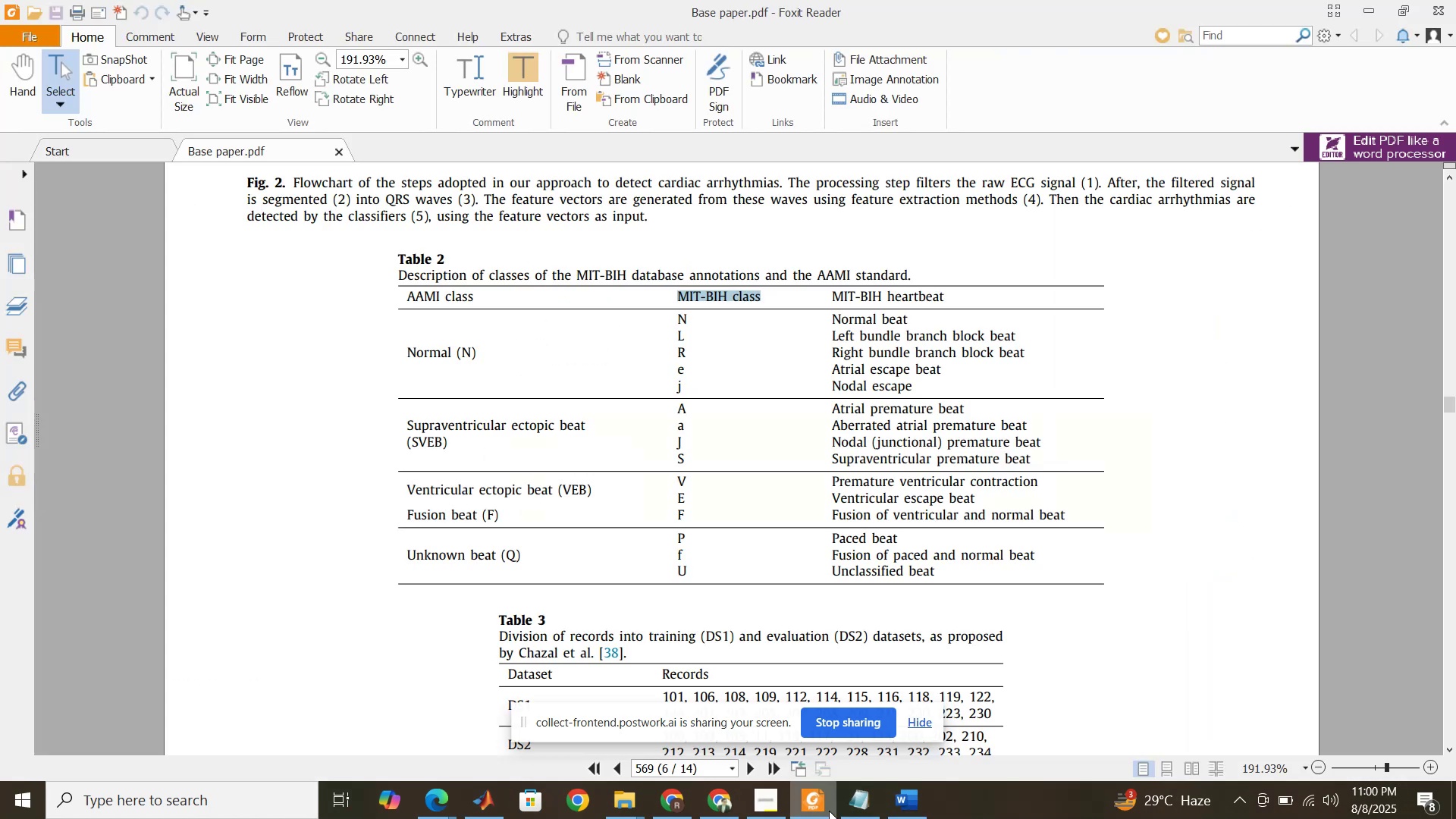 
left_click([829, 811])
 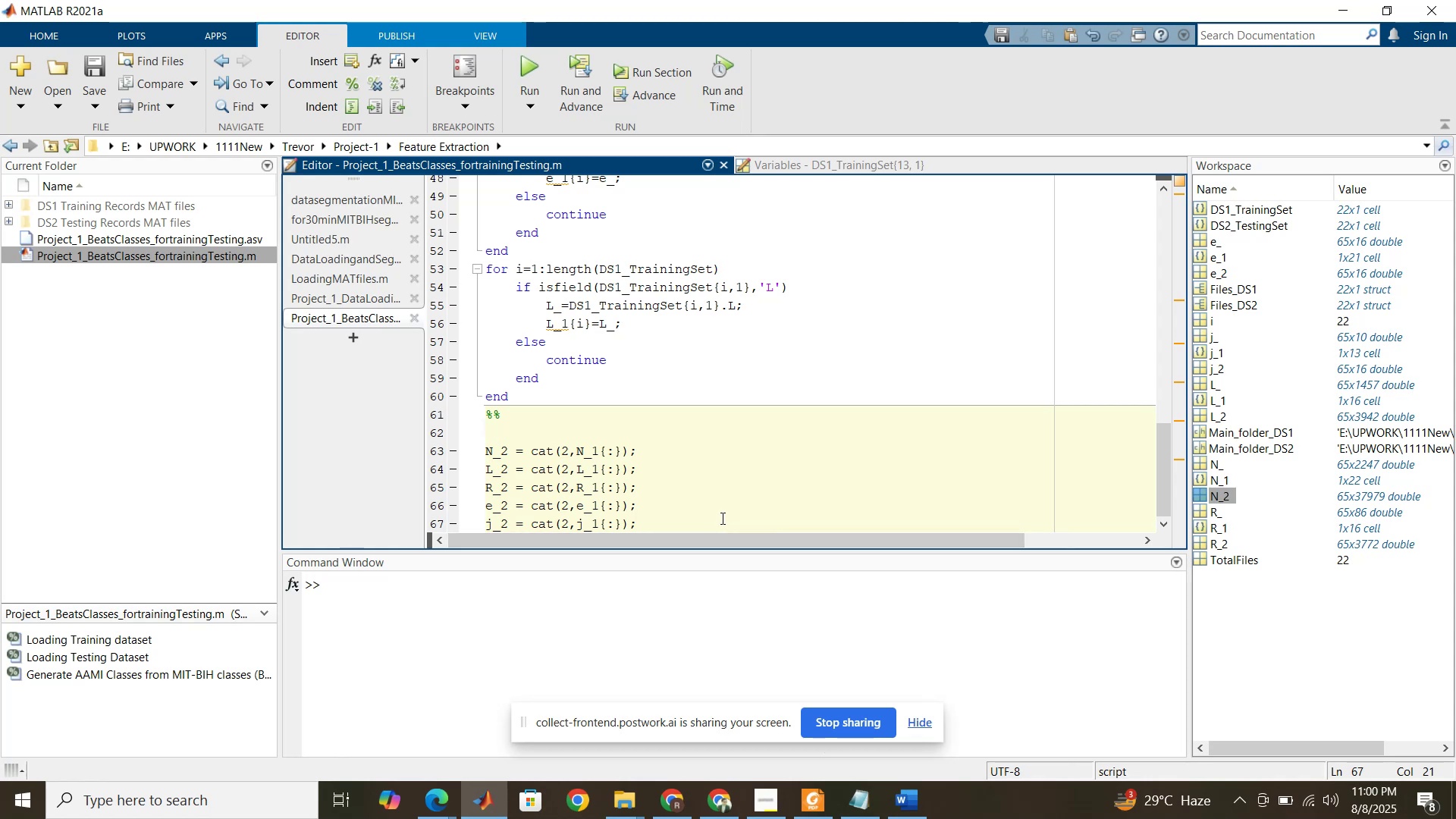 
wait(9.27)
 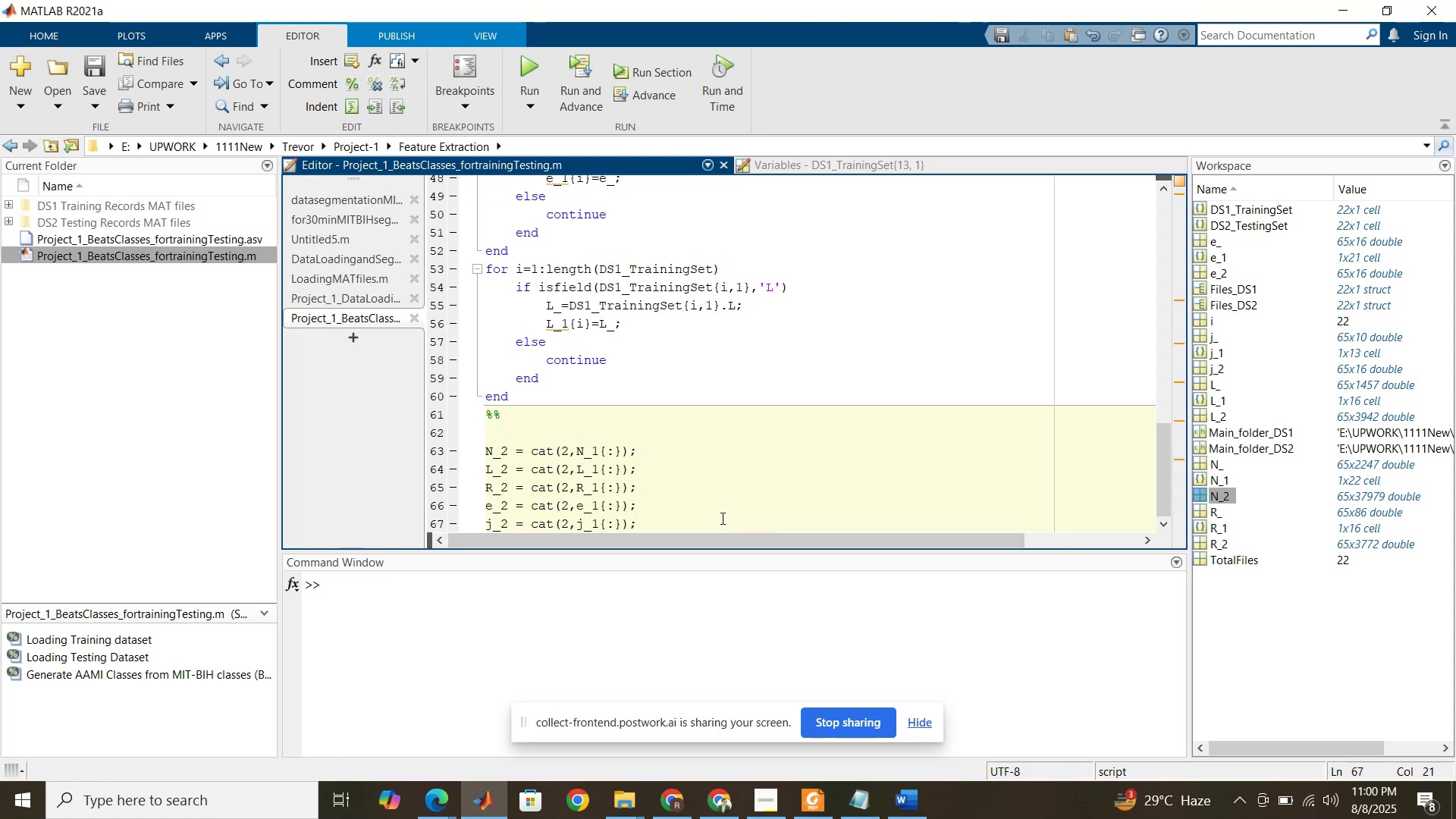 
left_click([698, 450])
 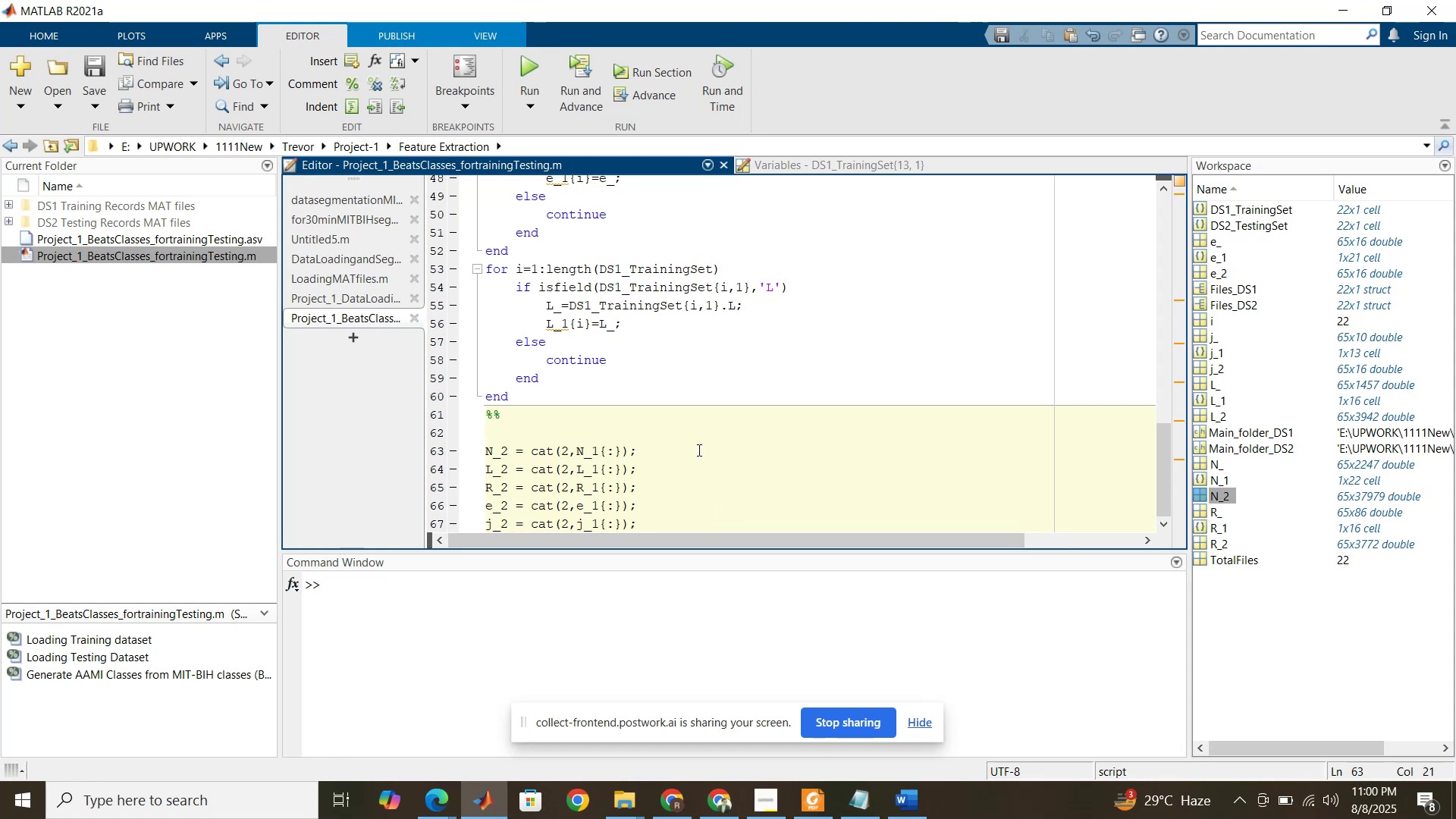 
key(Delete)
 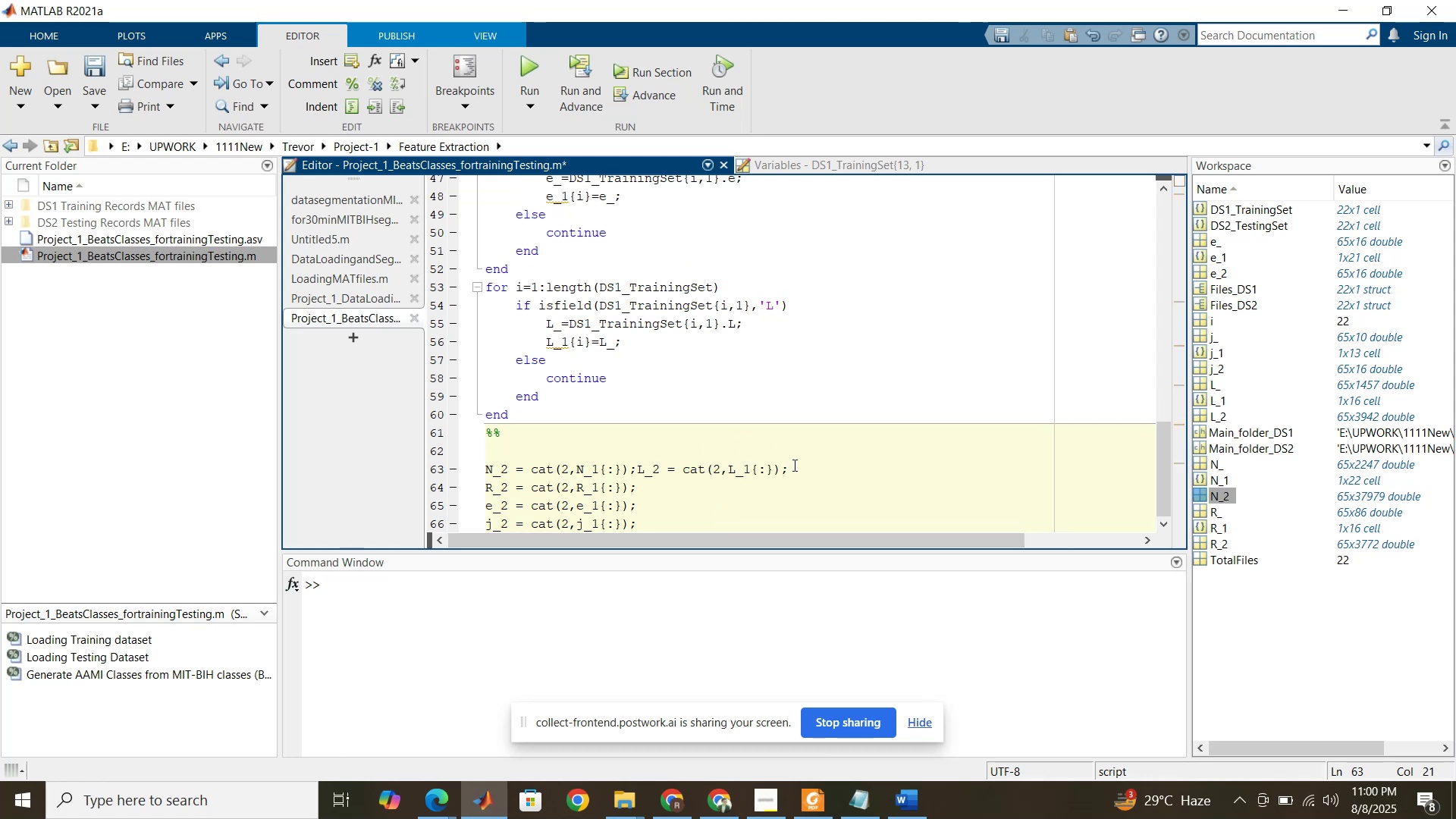 
left_click([796, 468])
 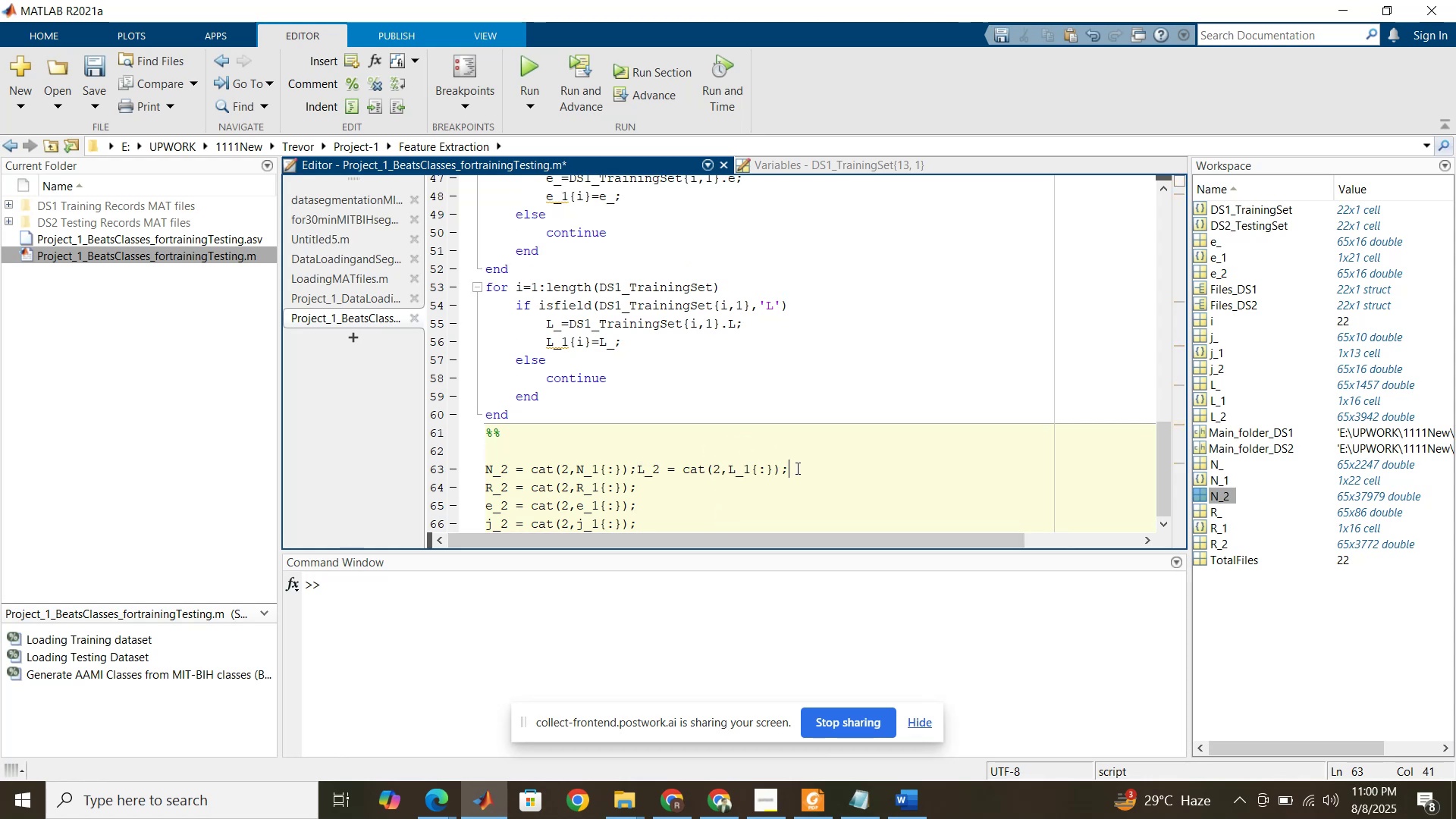 
key(Delete)
 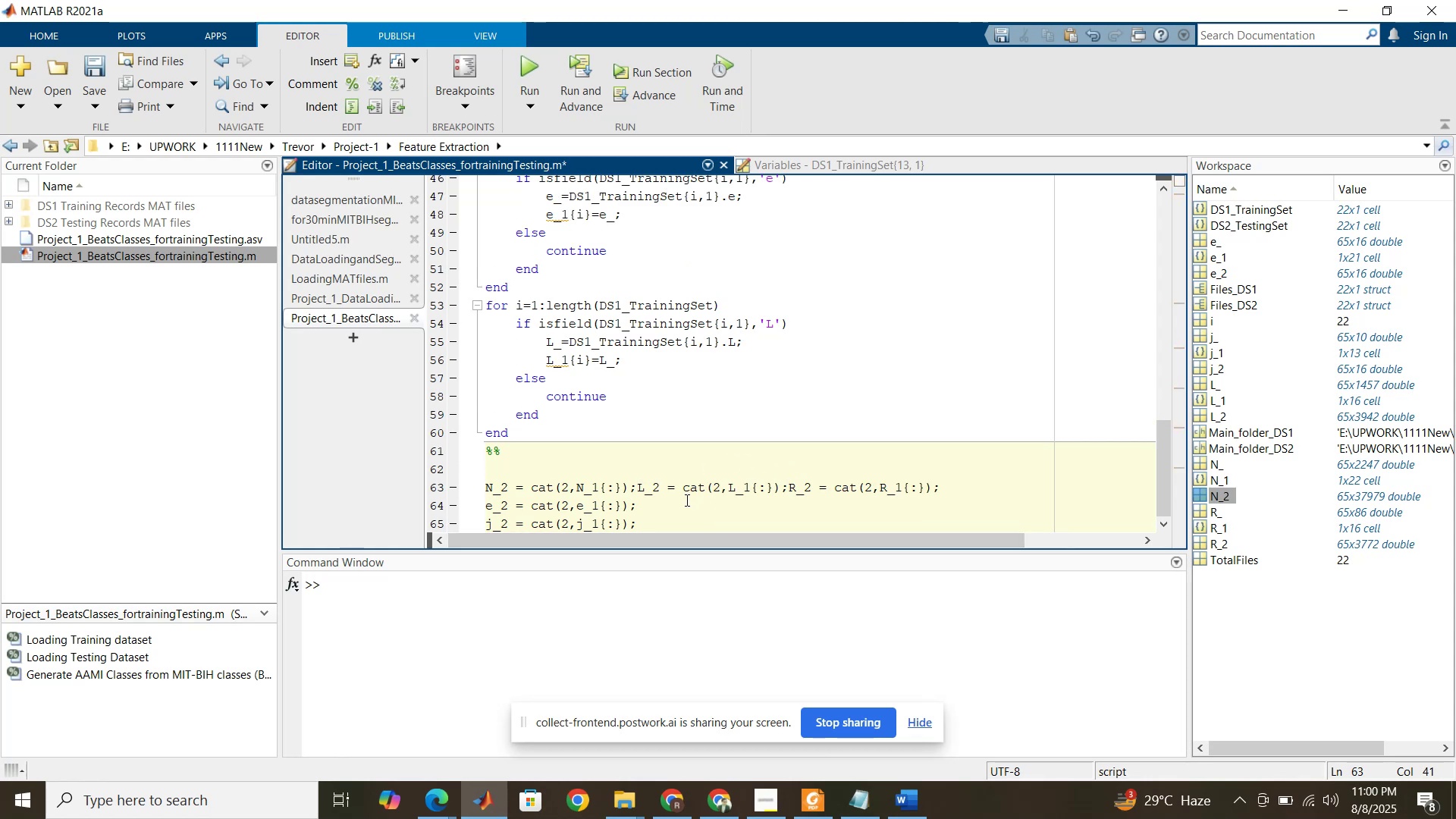 
left_click([686, 500])
 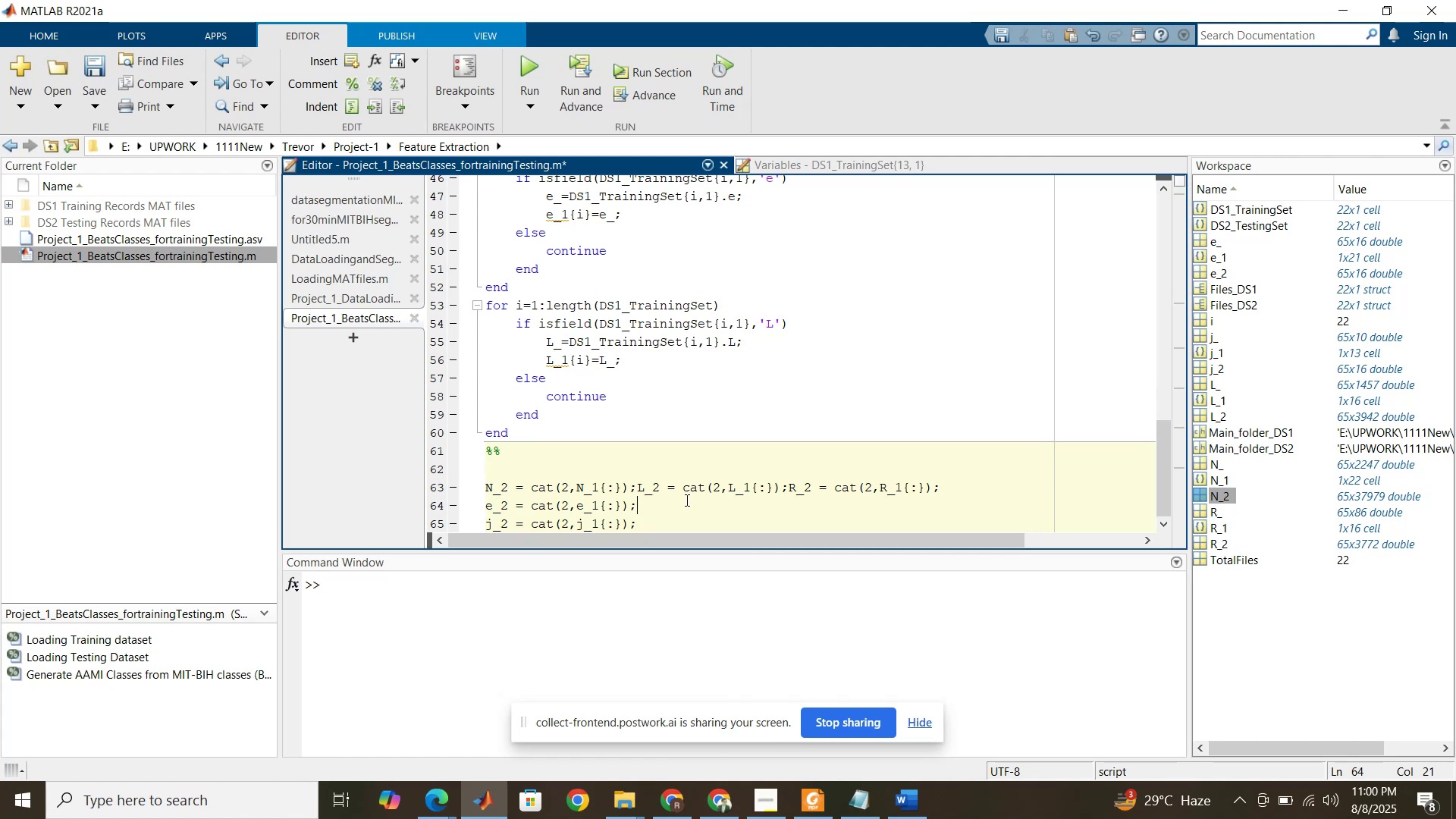 
key(Delete)
 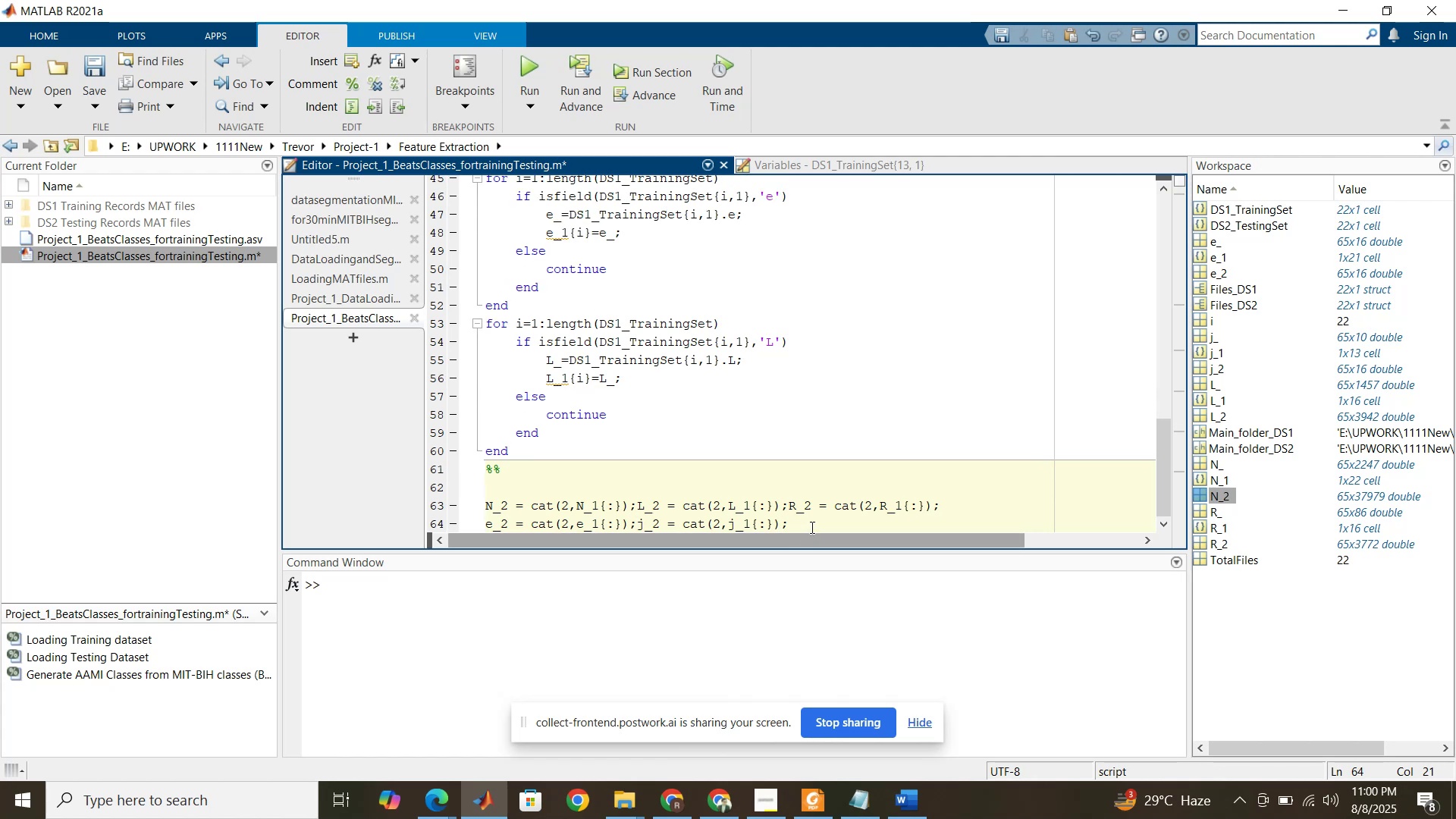 
left_click([811, 527])
 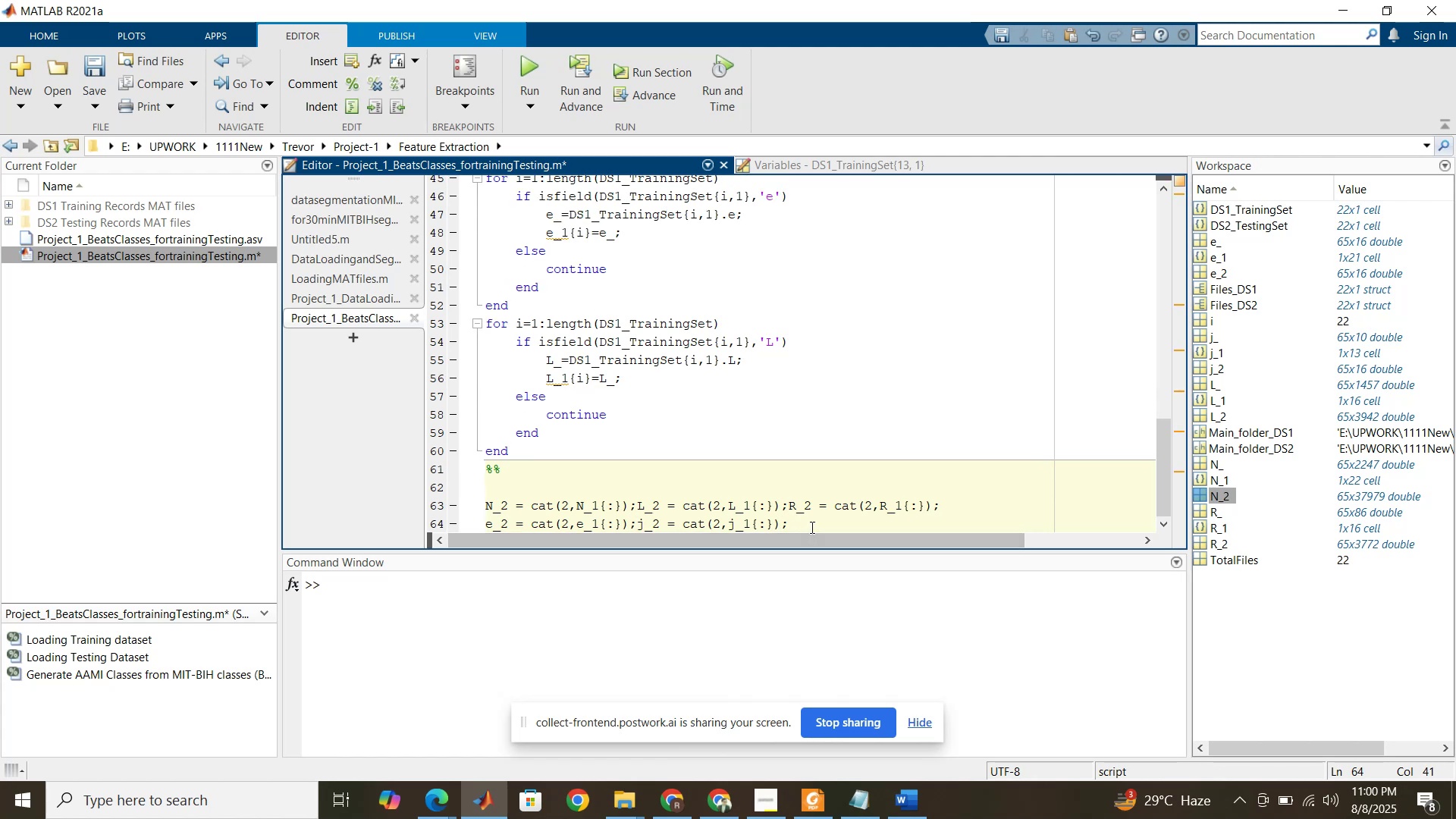 
key(Enter)
 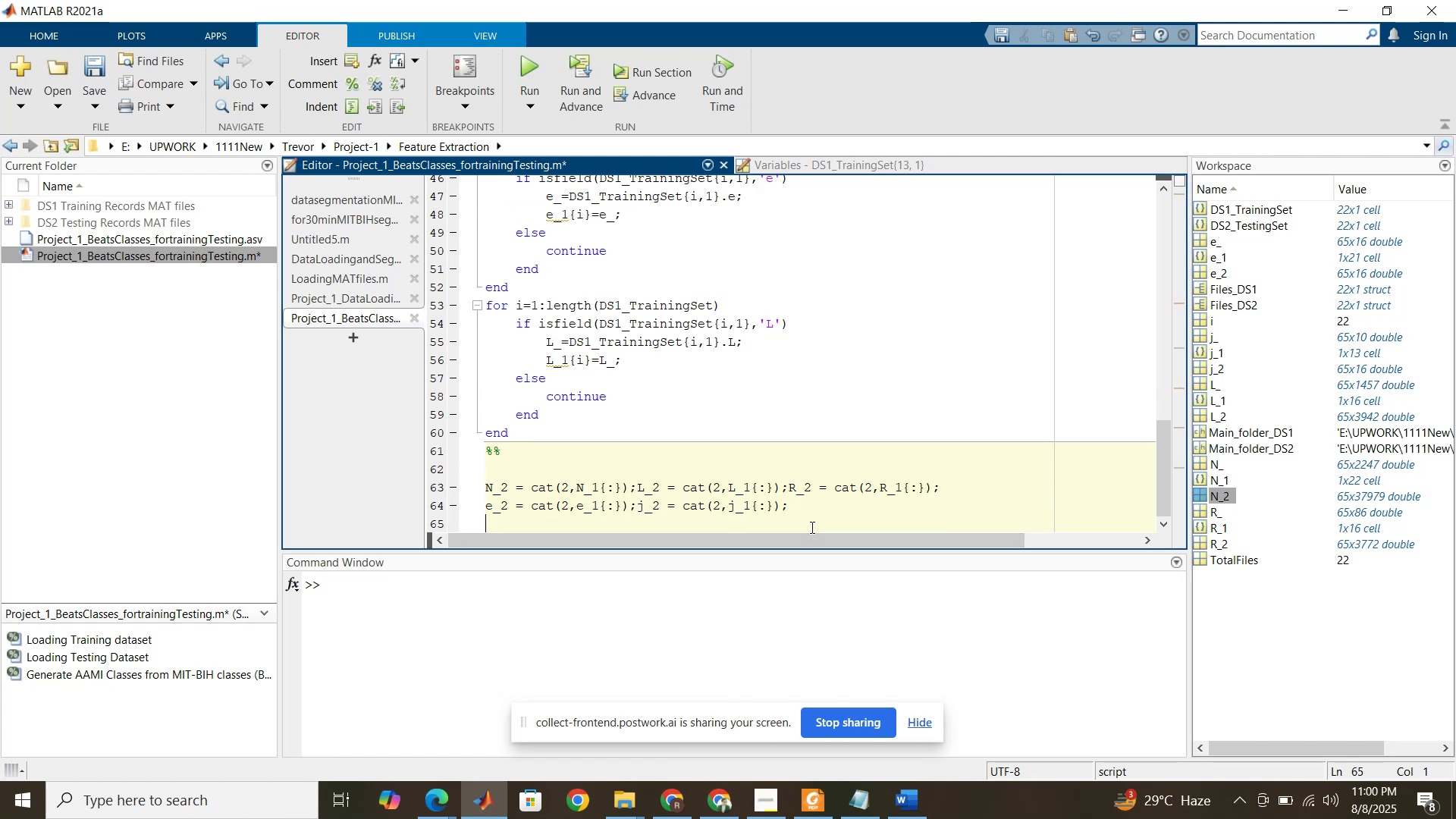 
key(Enter)
 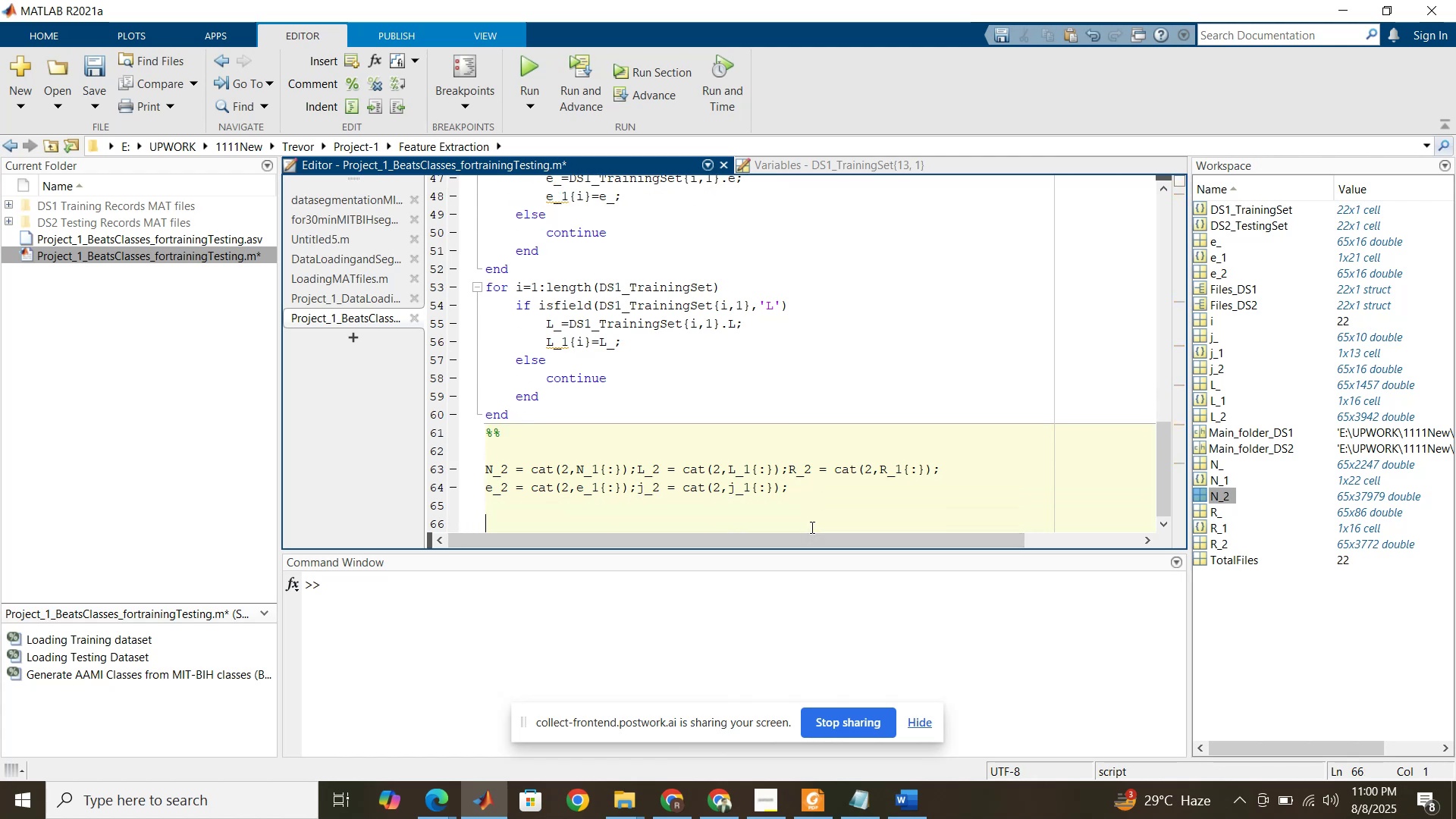 
type(N = cat())
 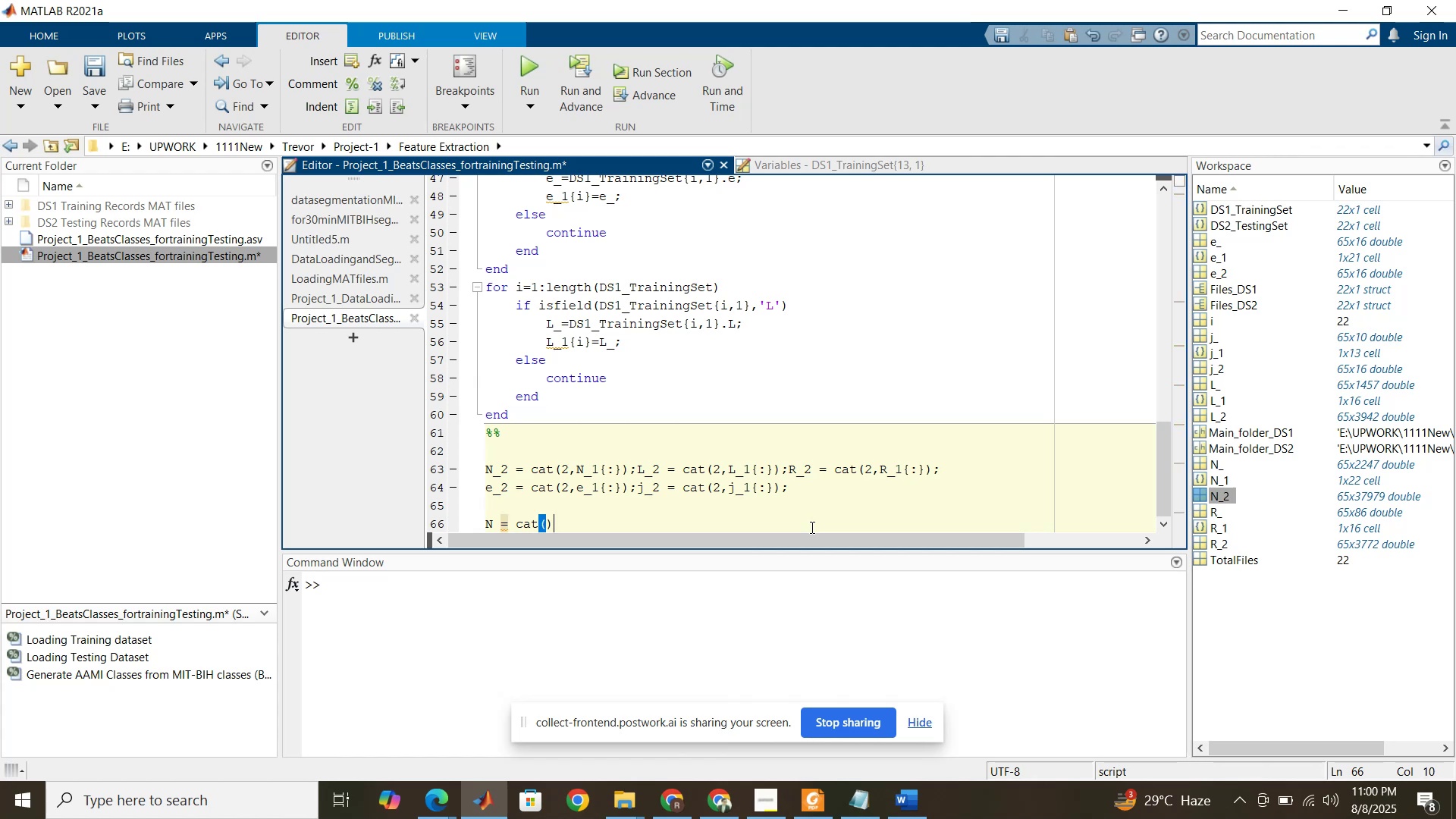 
key(ArrowLeft)
 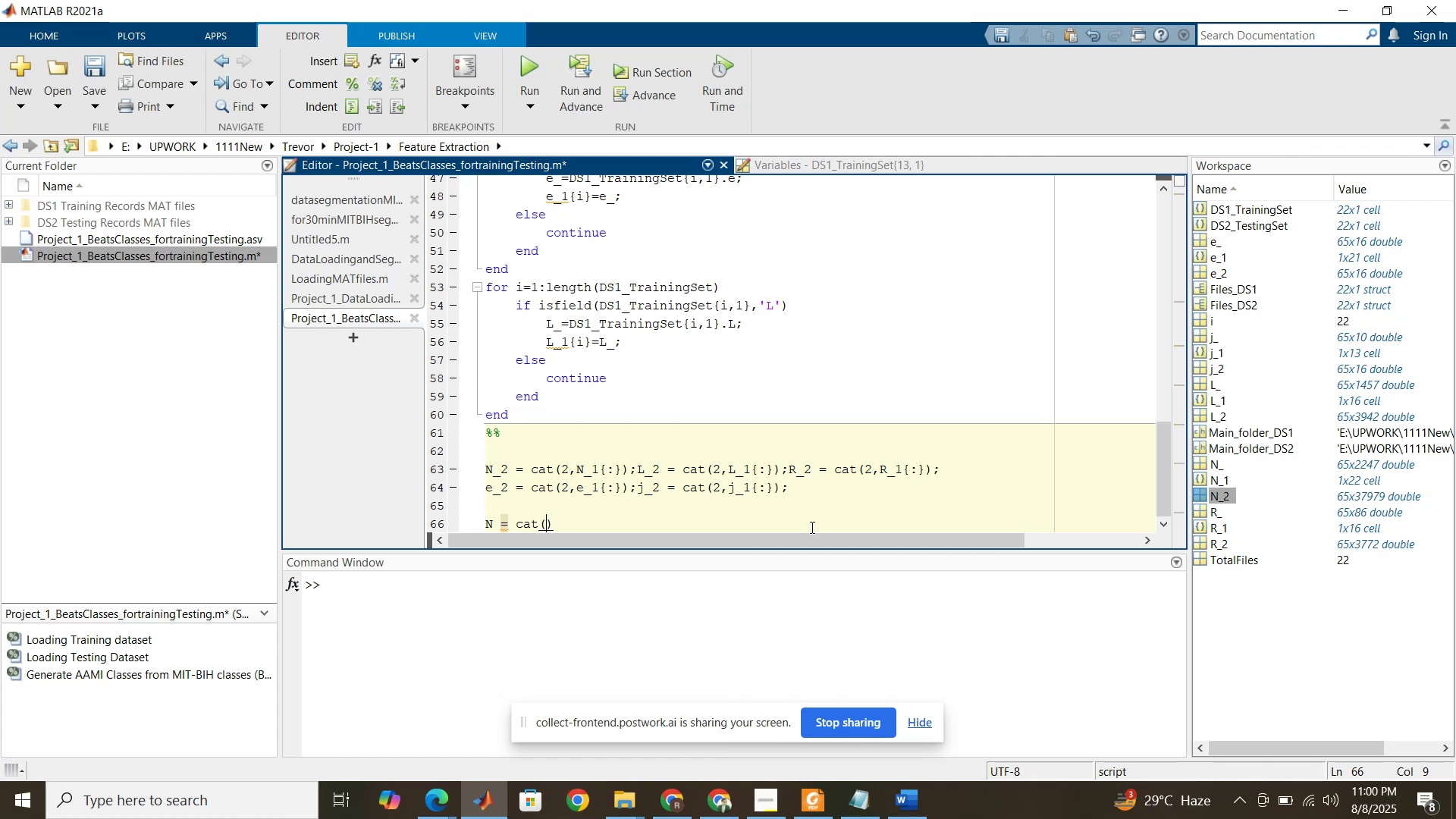 
key(2)
 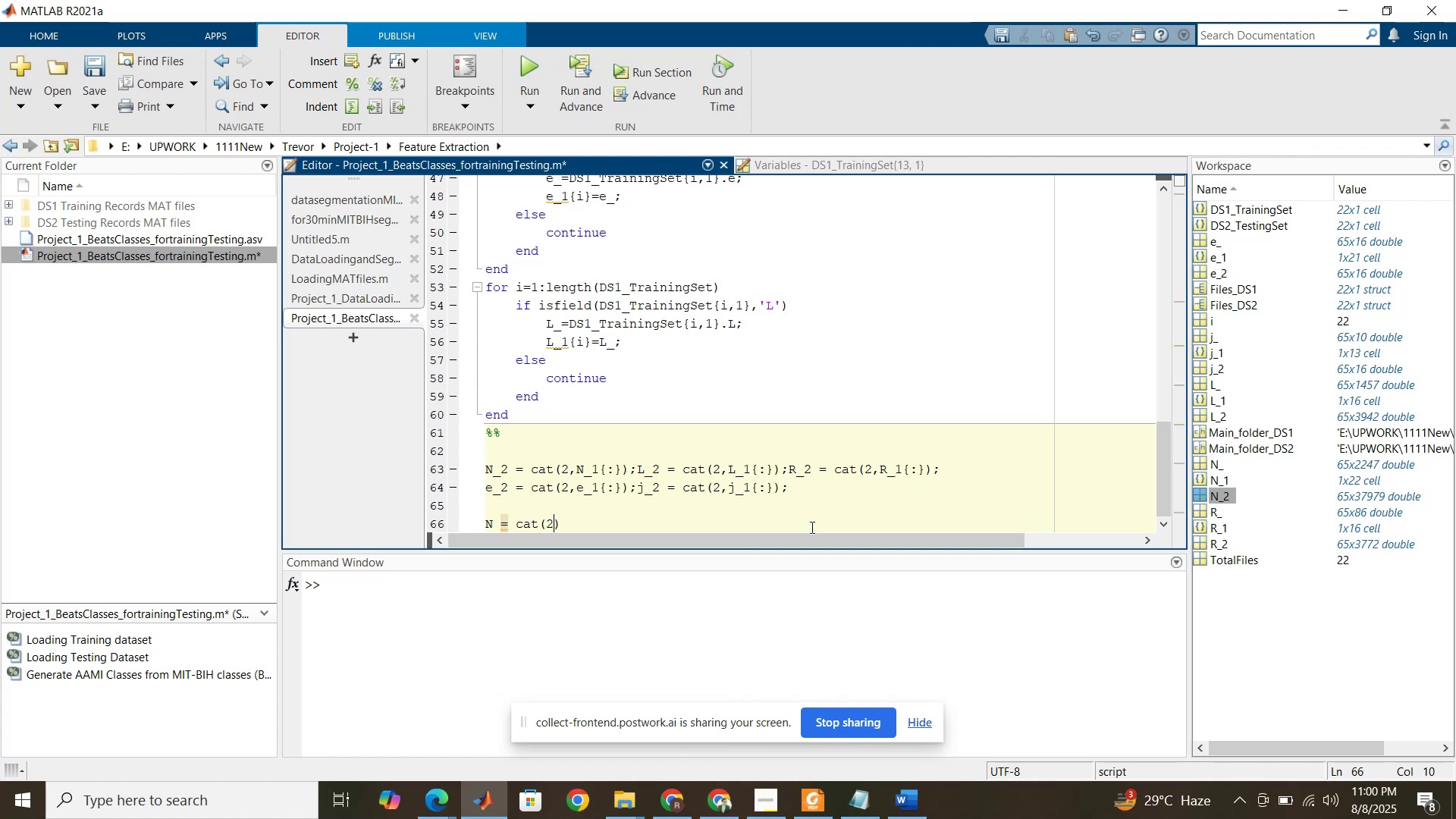 
key(Comma)
 